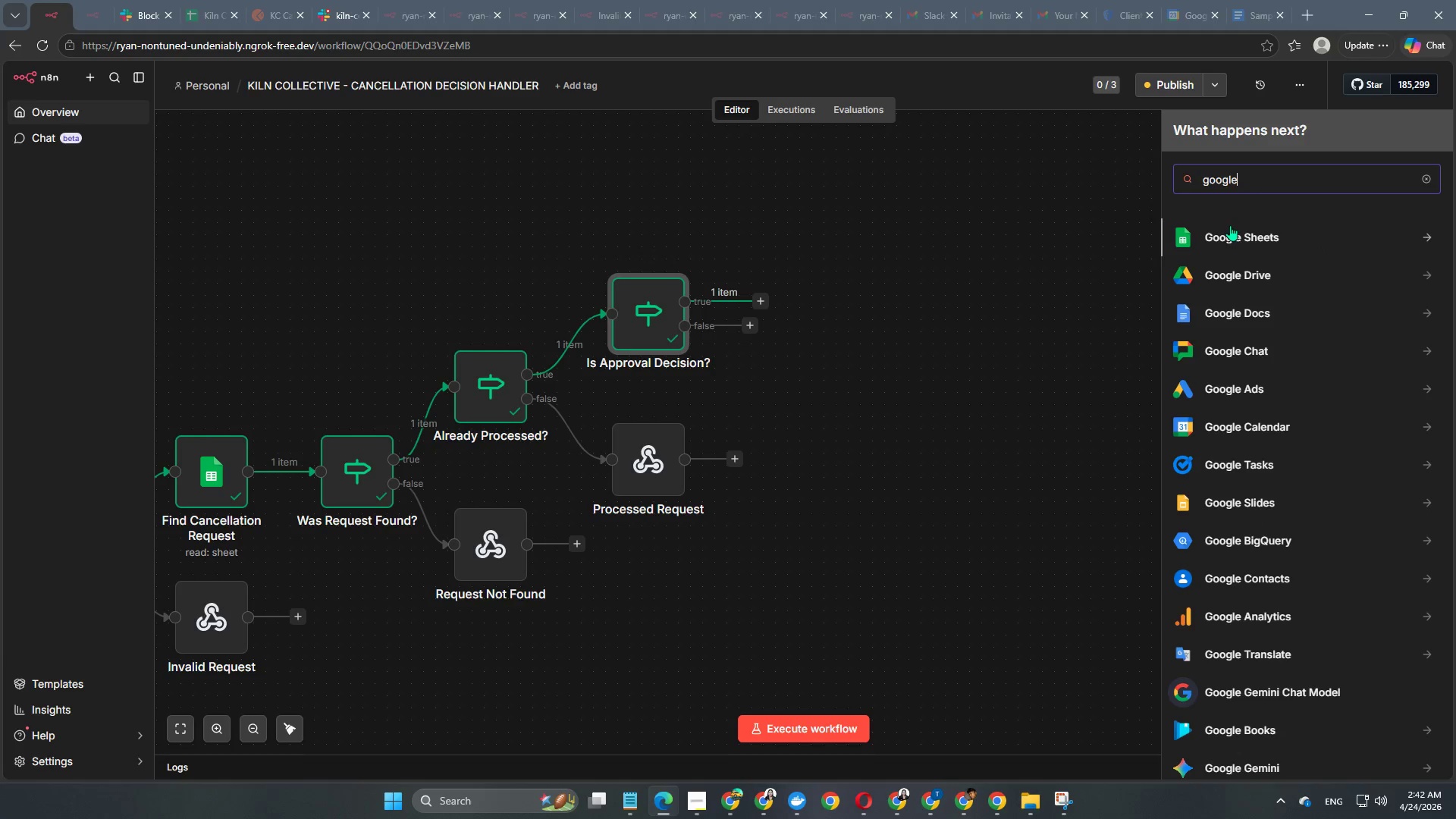 
left_click([1264, 557])
 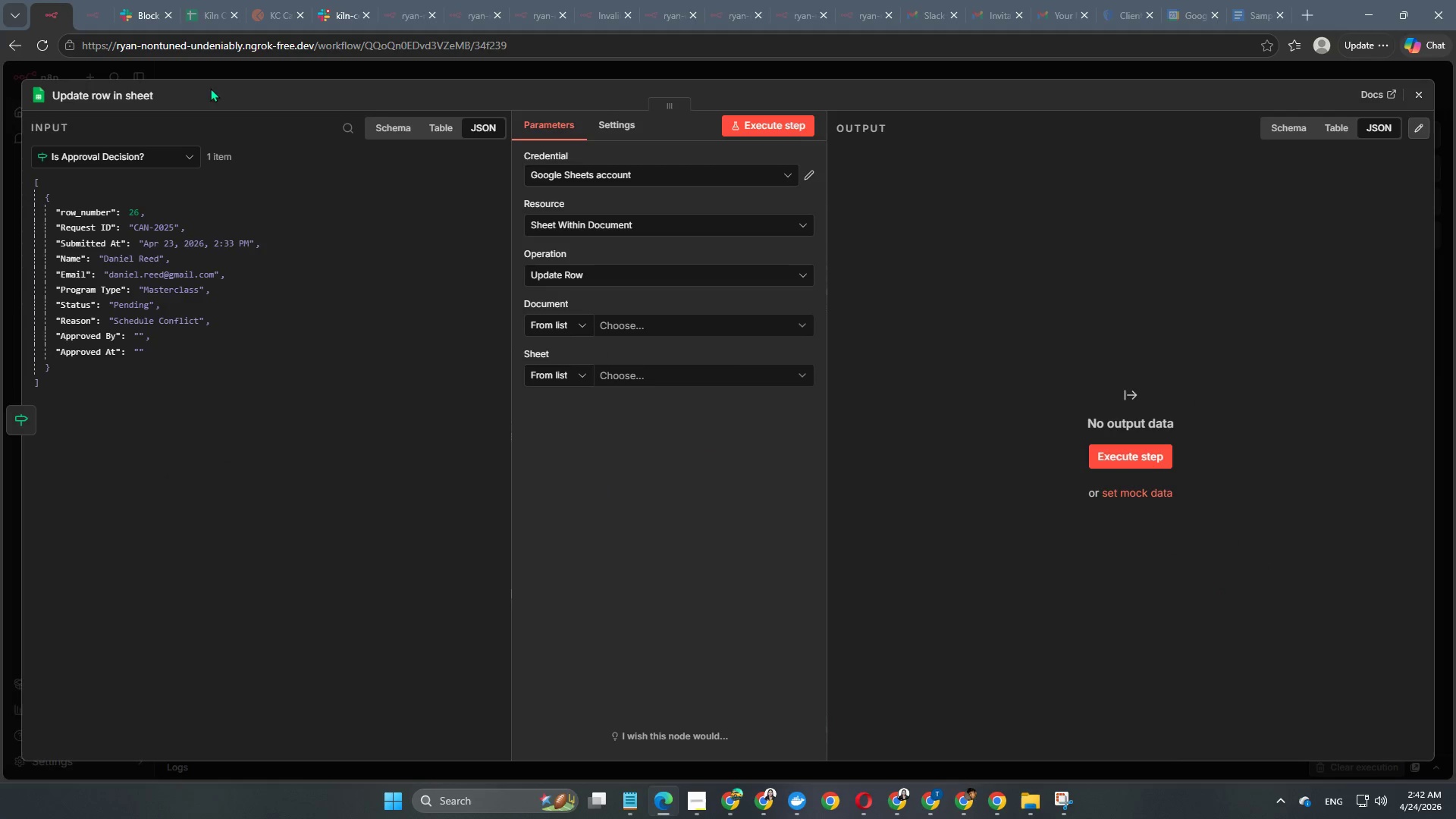 
left_click([140, 98])
 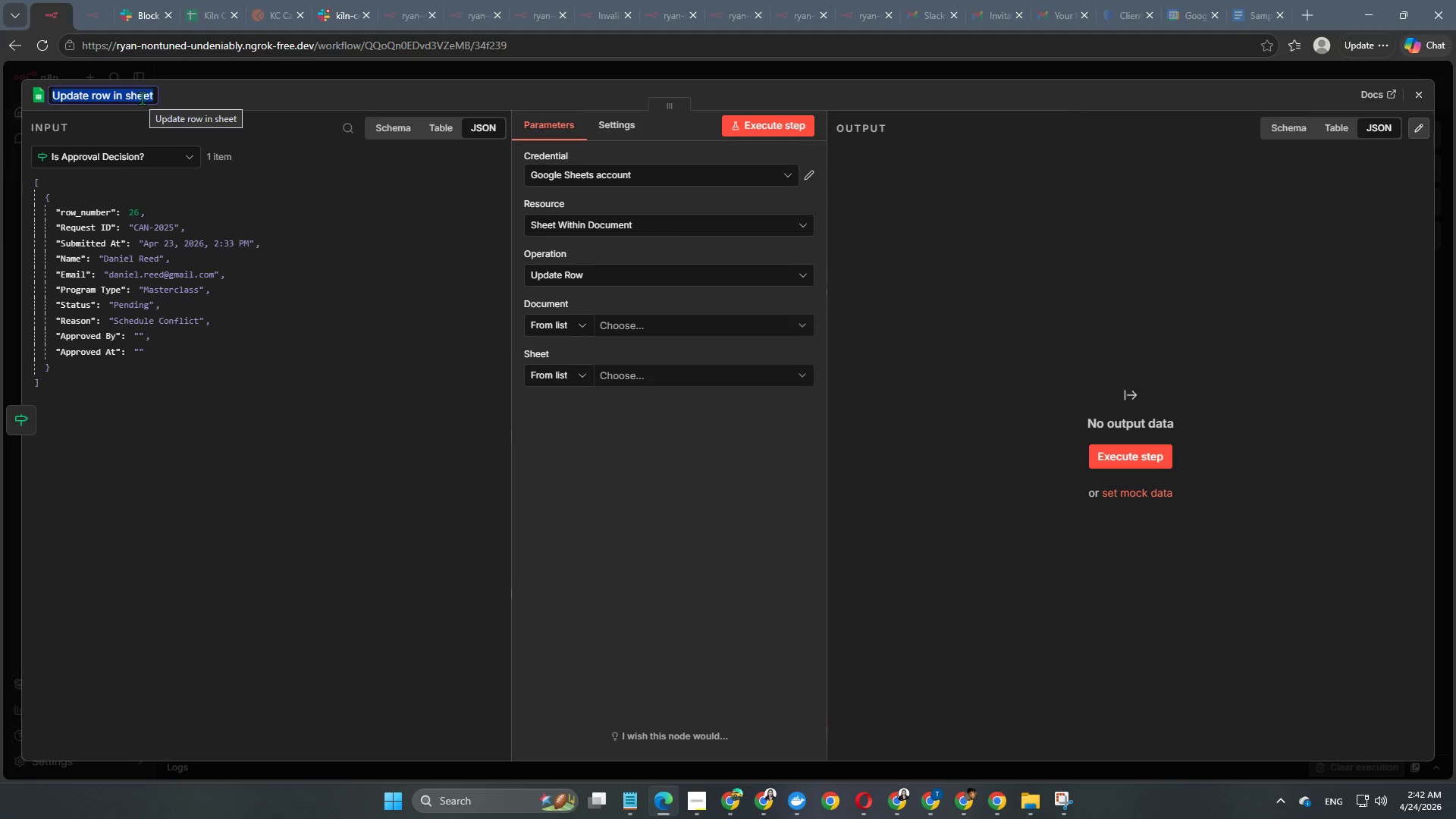 
type(Mark Request Approved)
 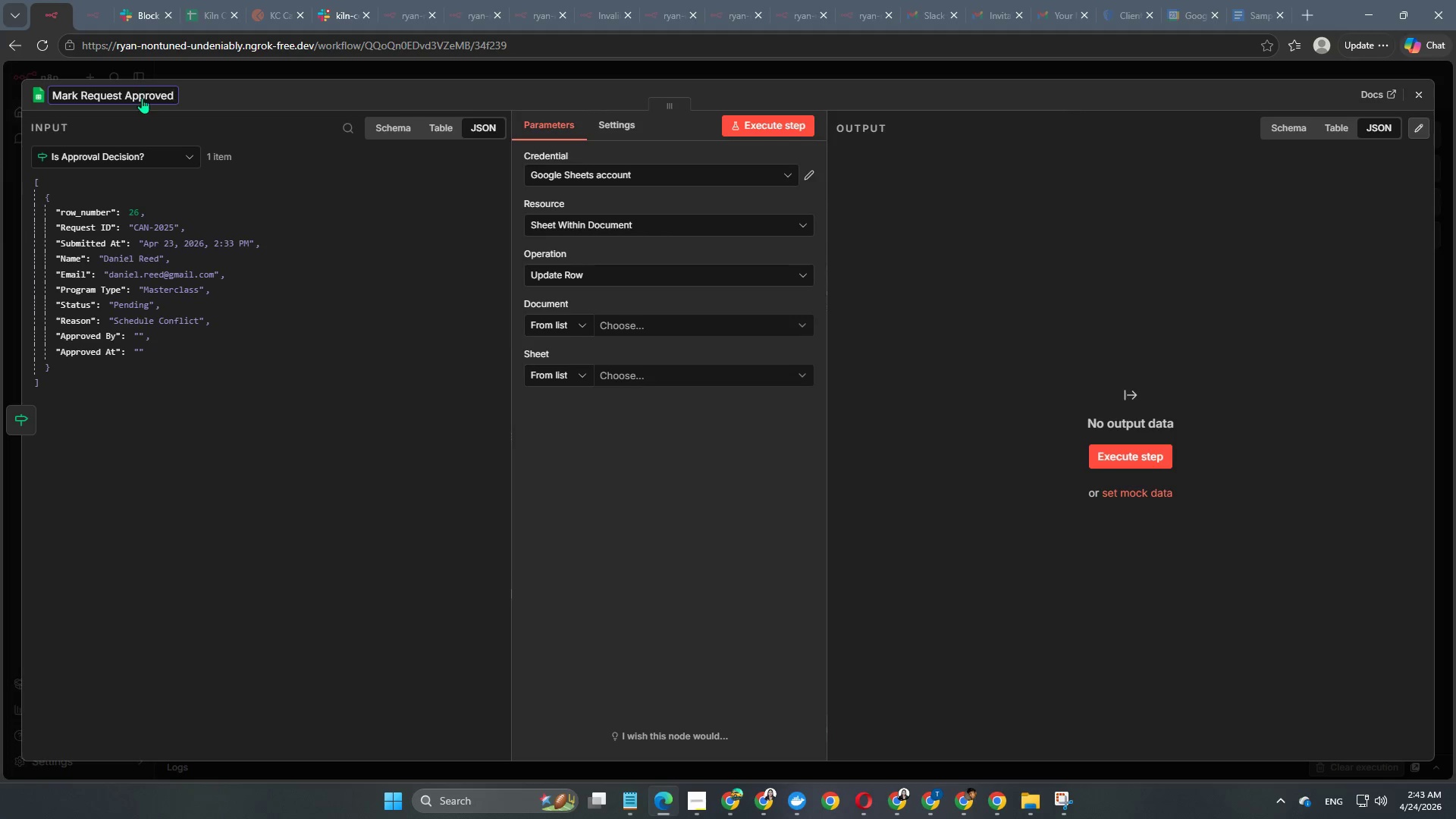 
key(Enter)
 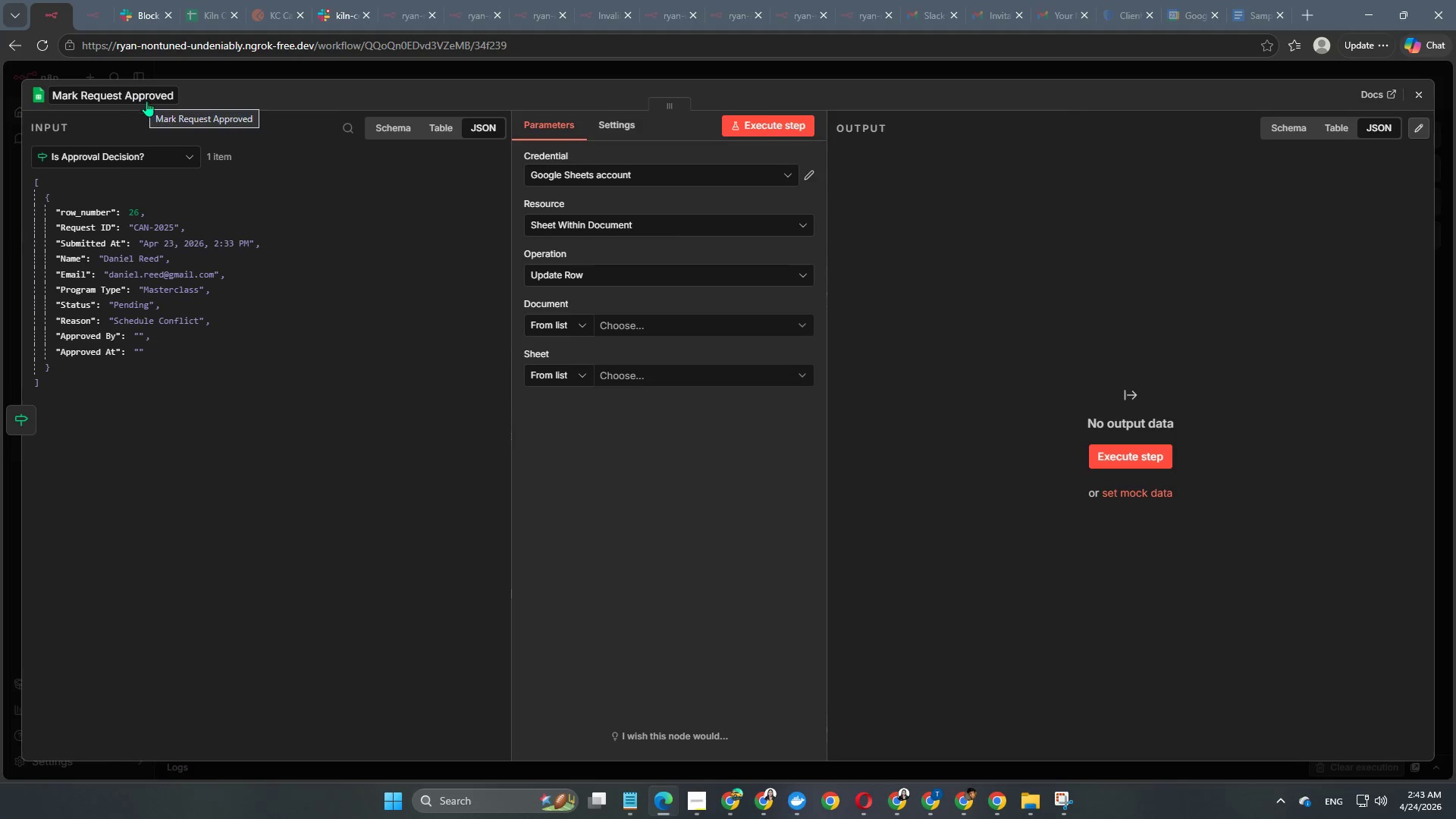 
left_click([641, 318])
 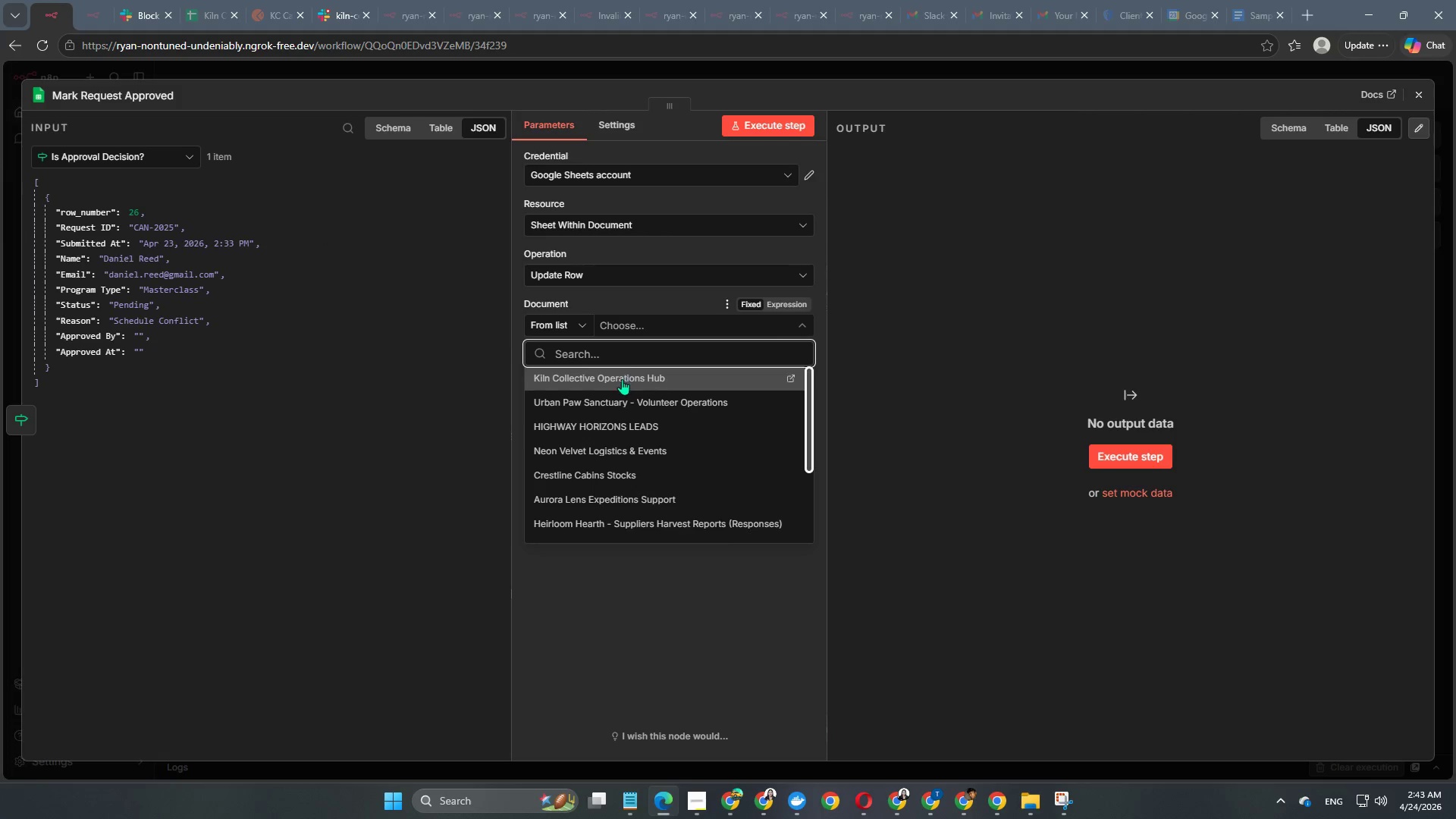 
left_click([622, 379])
 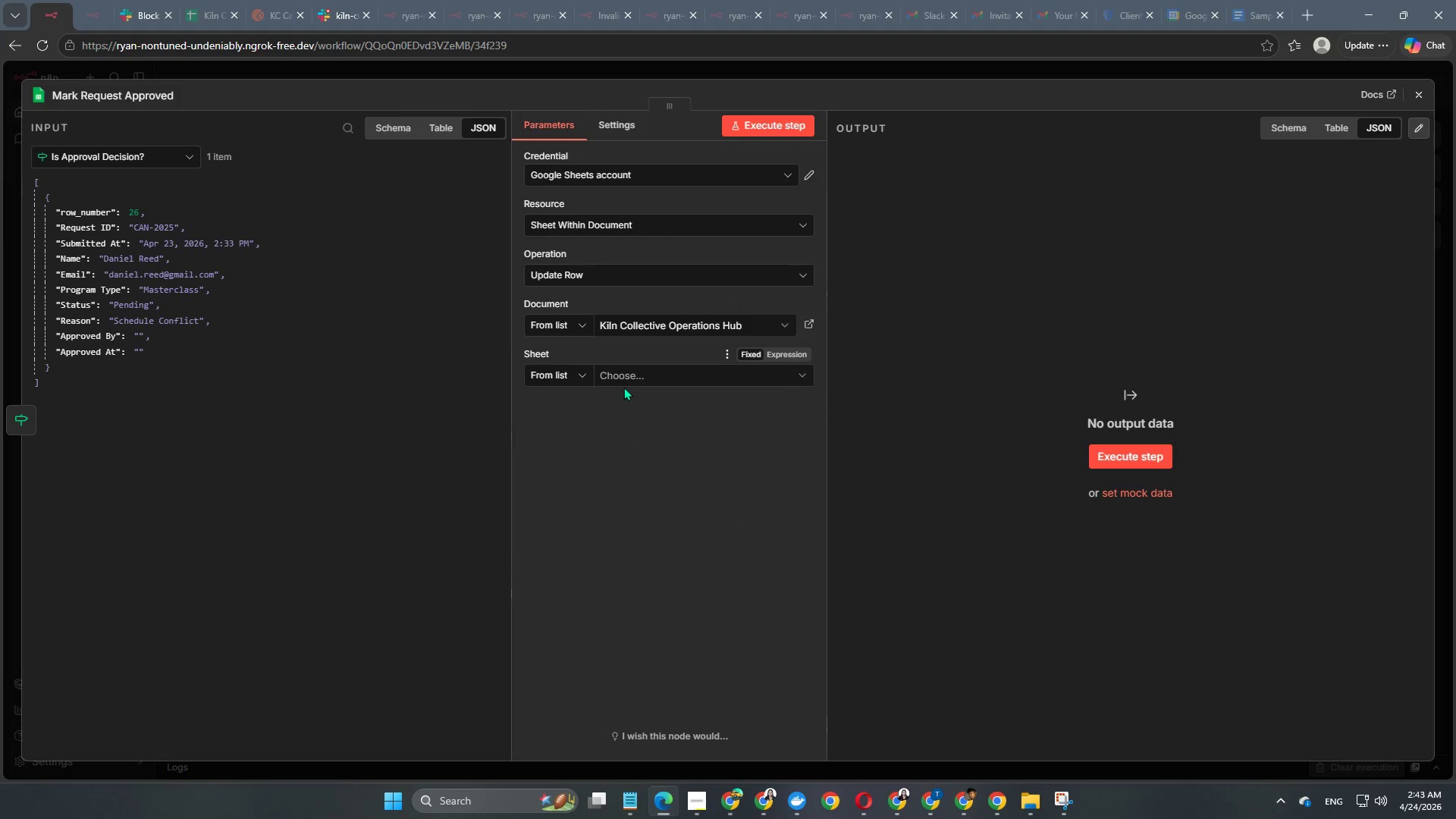 
left_click([623, 387])
 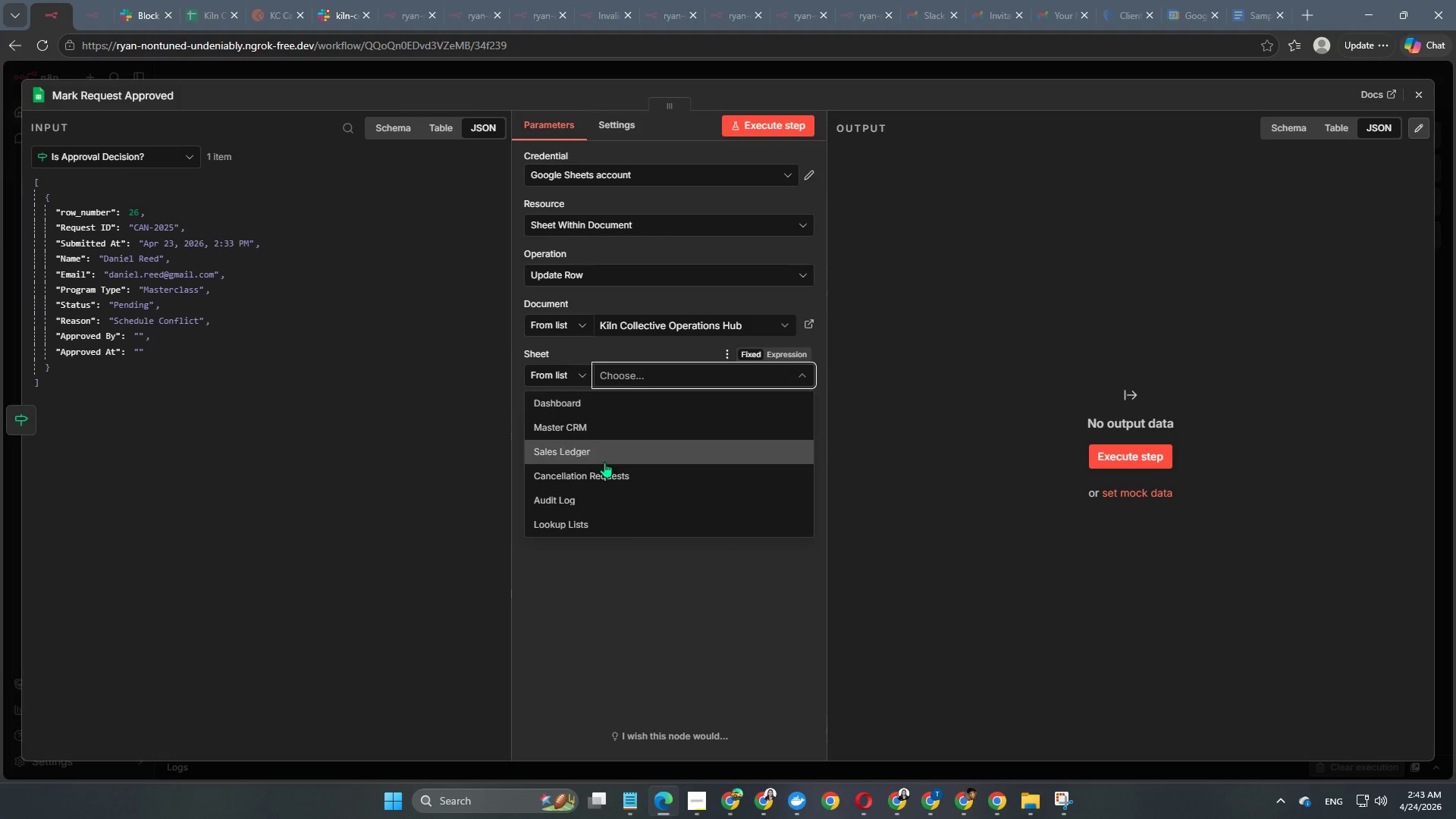 
left_click([600, 479])
 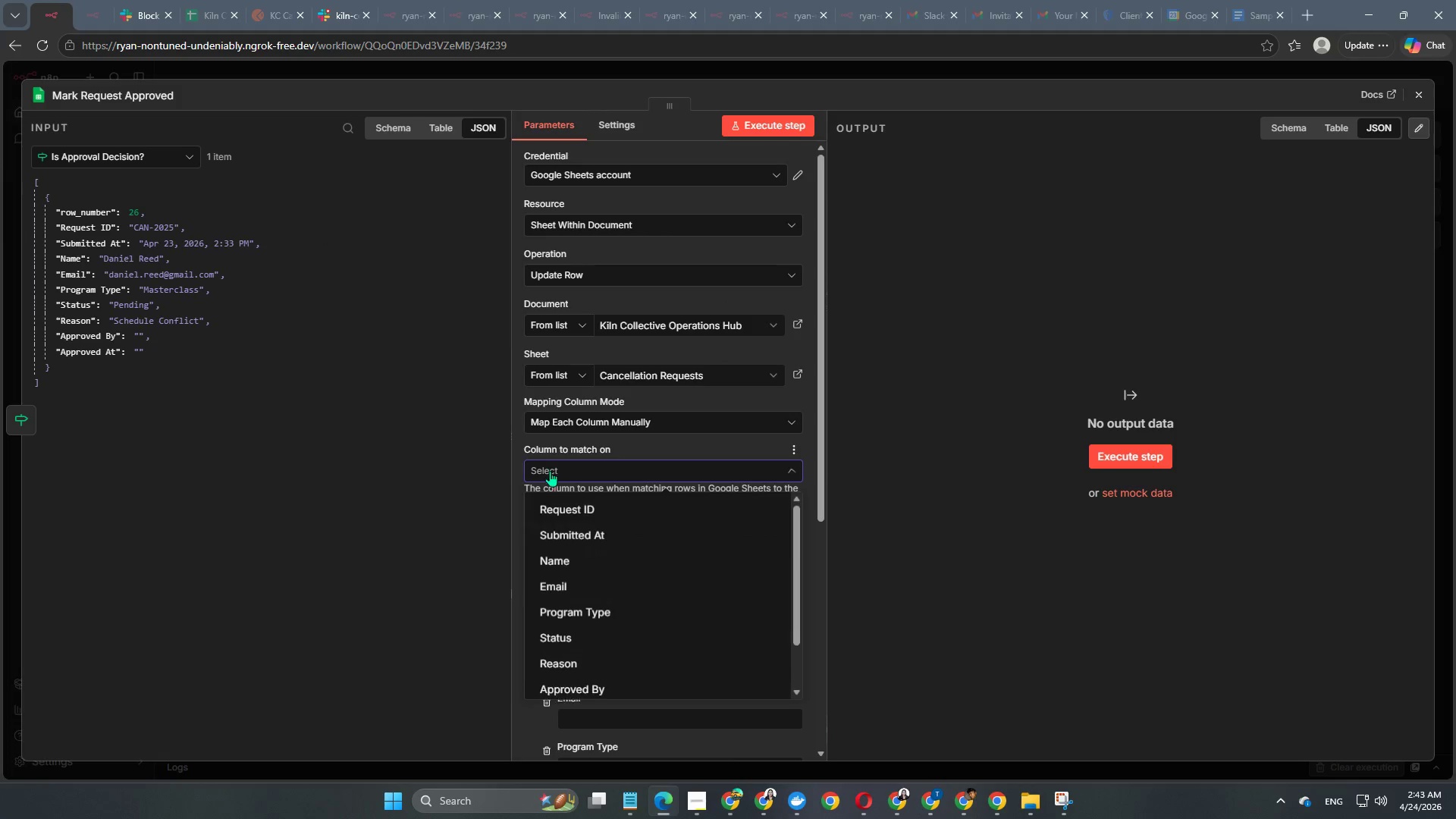 
left_click([601, 513])
 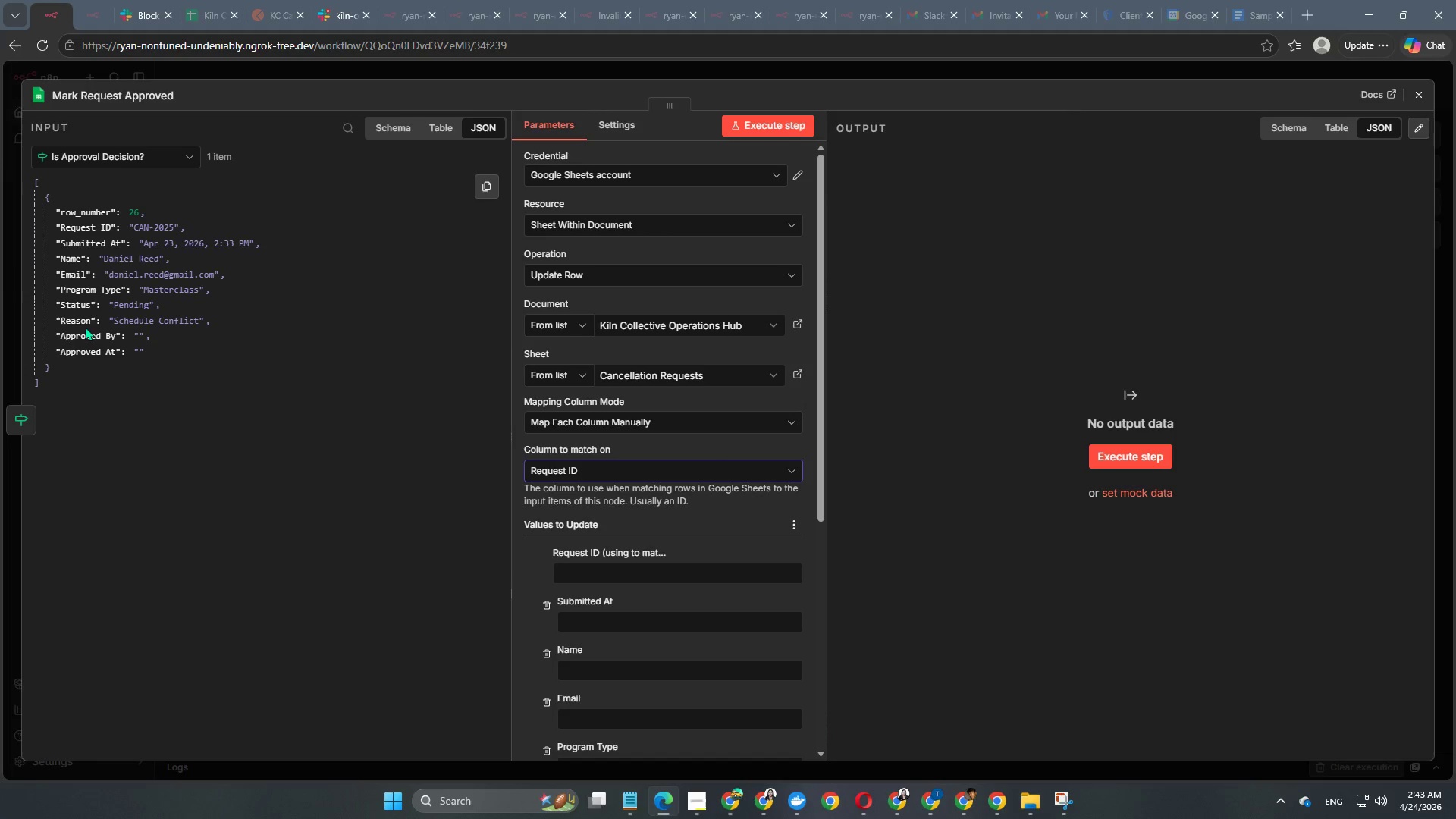 
wait(5.08)
 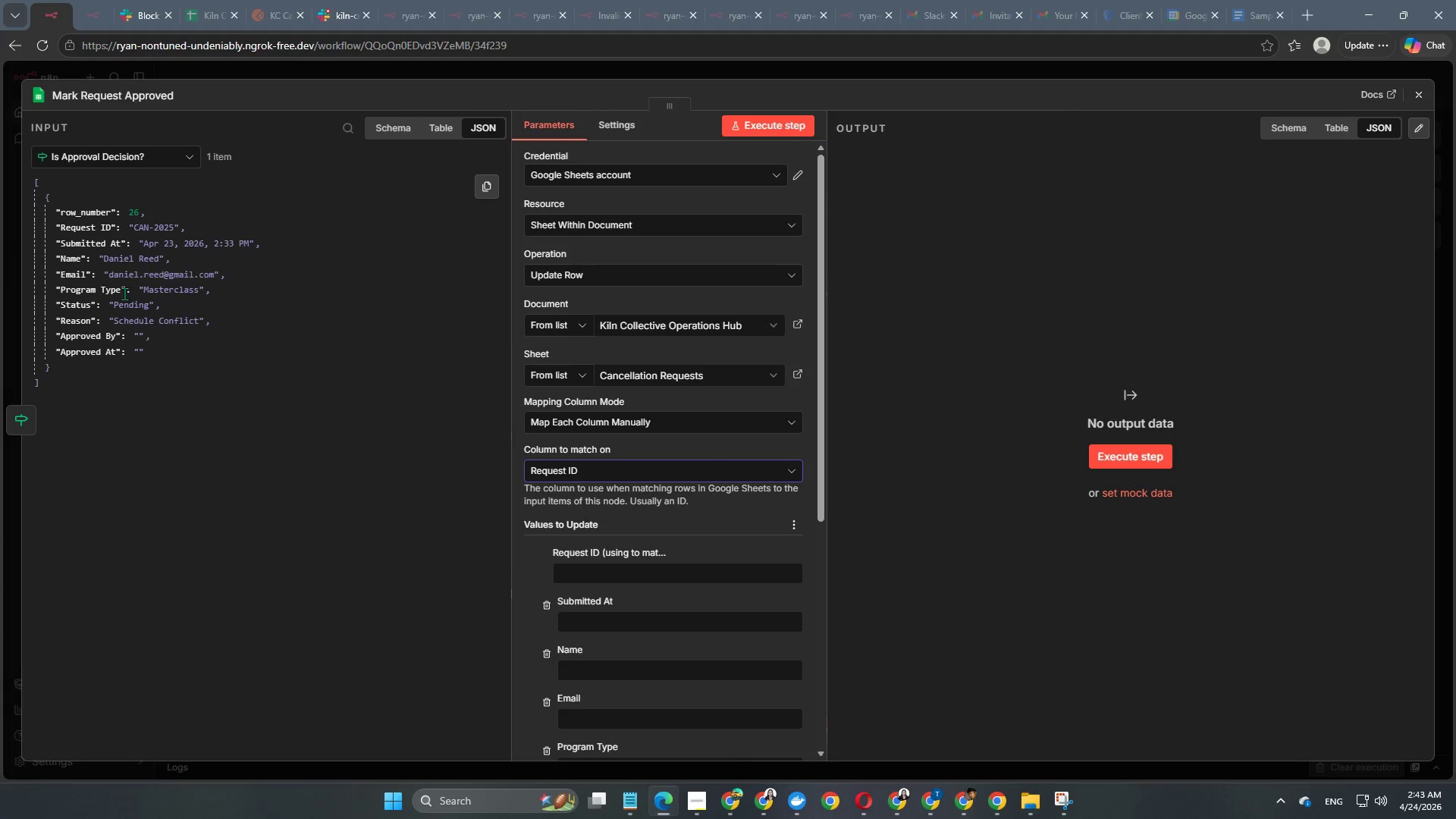 
left_click_drag(start_coordinate=[86, 230], to_coordinate=[597, 572])
 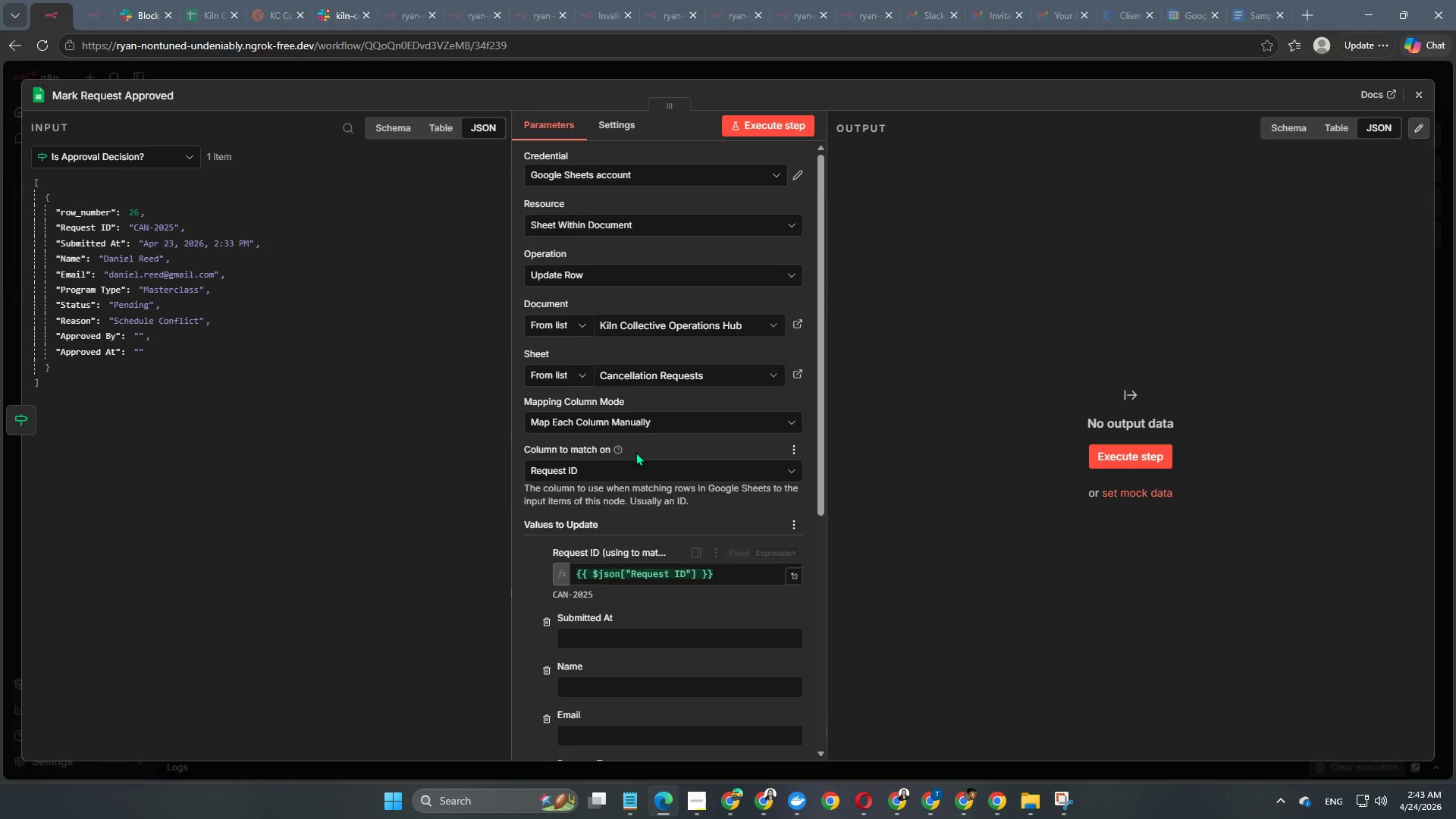 
scroll: coordinate [635, 452], scroll_direction: down, amount: 4.0
 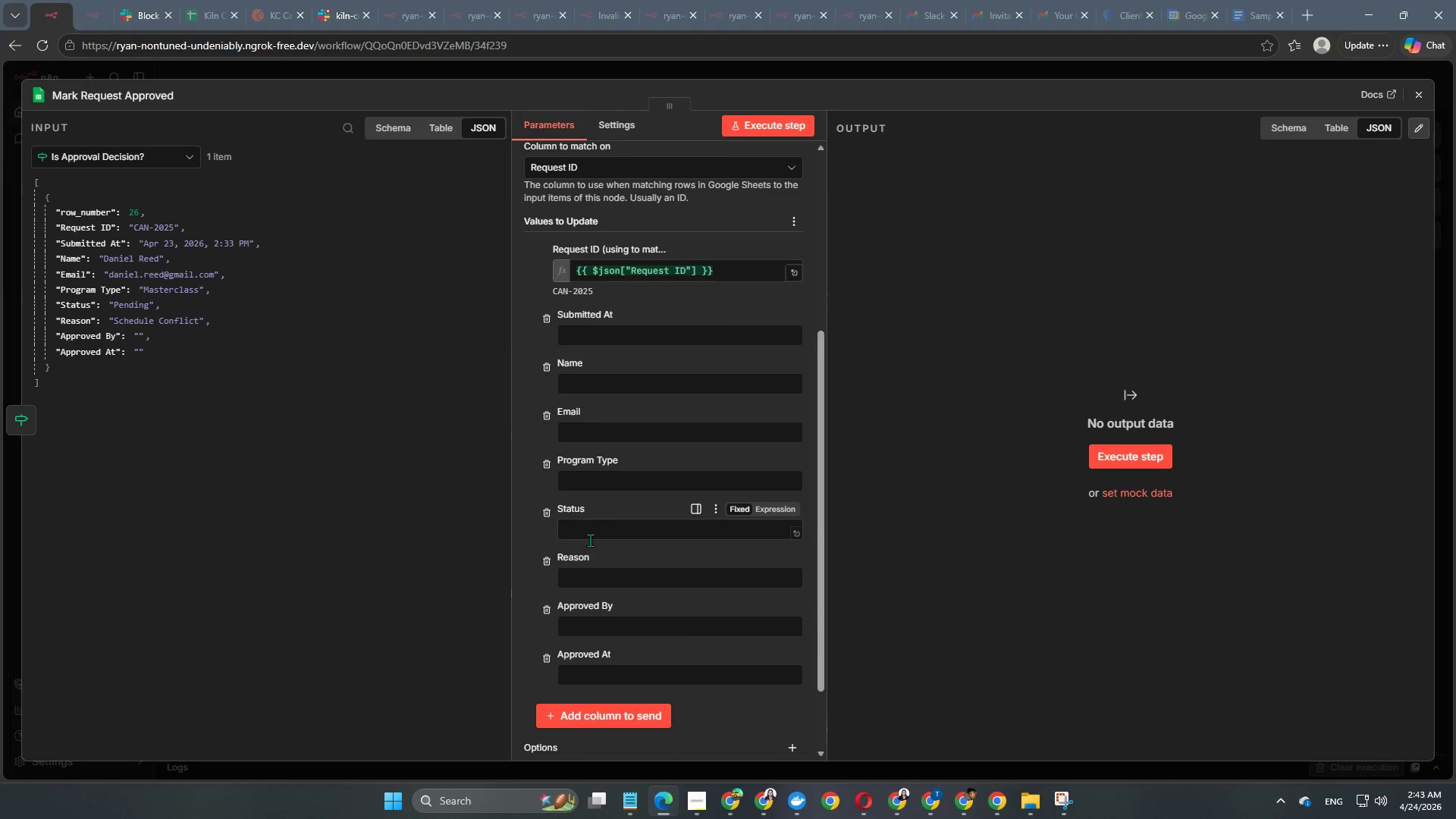 
left_click([589, 528])
 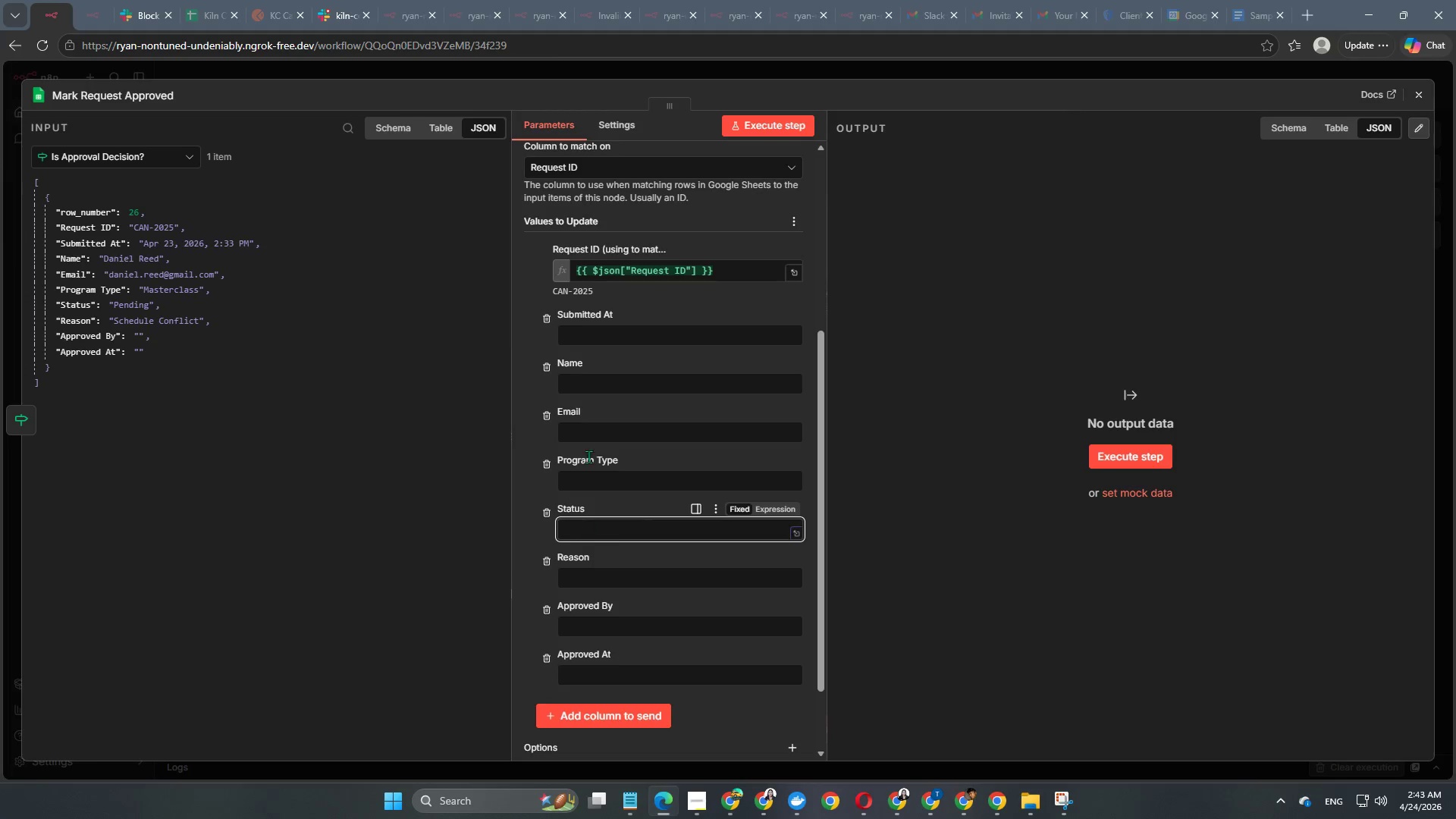 
wait(5.05)
 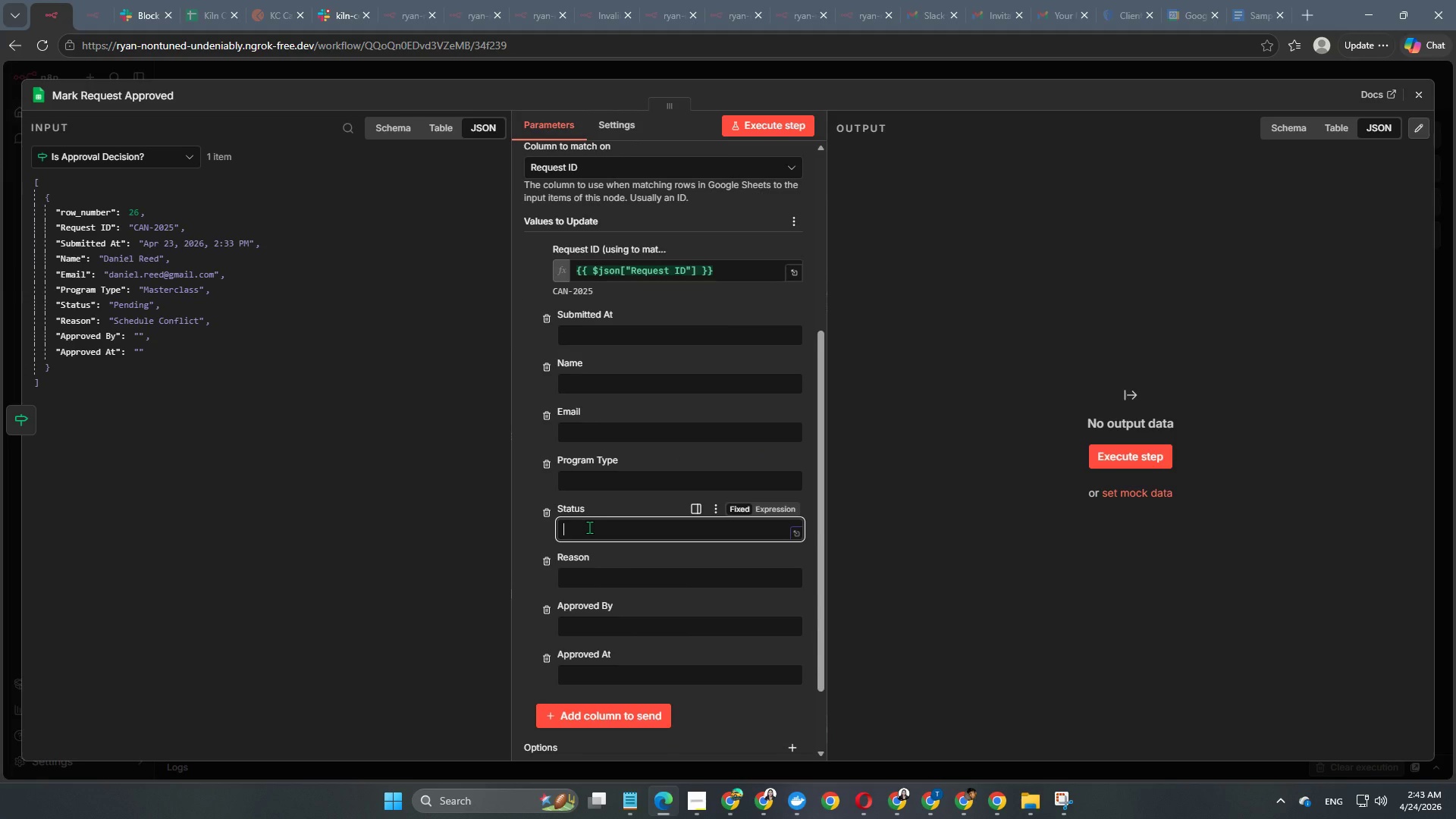 
left_click([187, 17])
 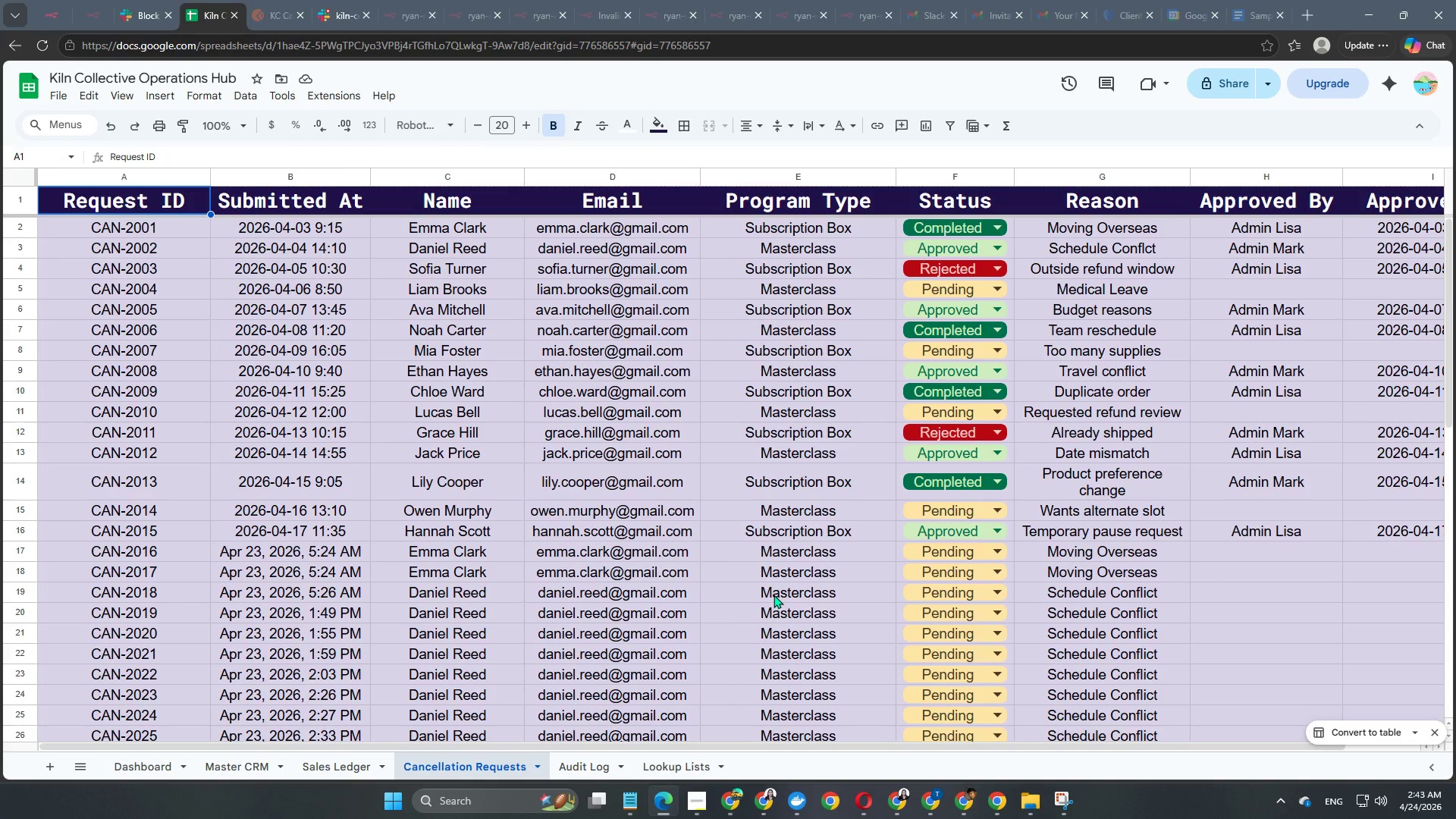 
wait(5.62)
 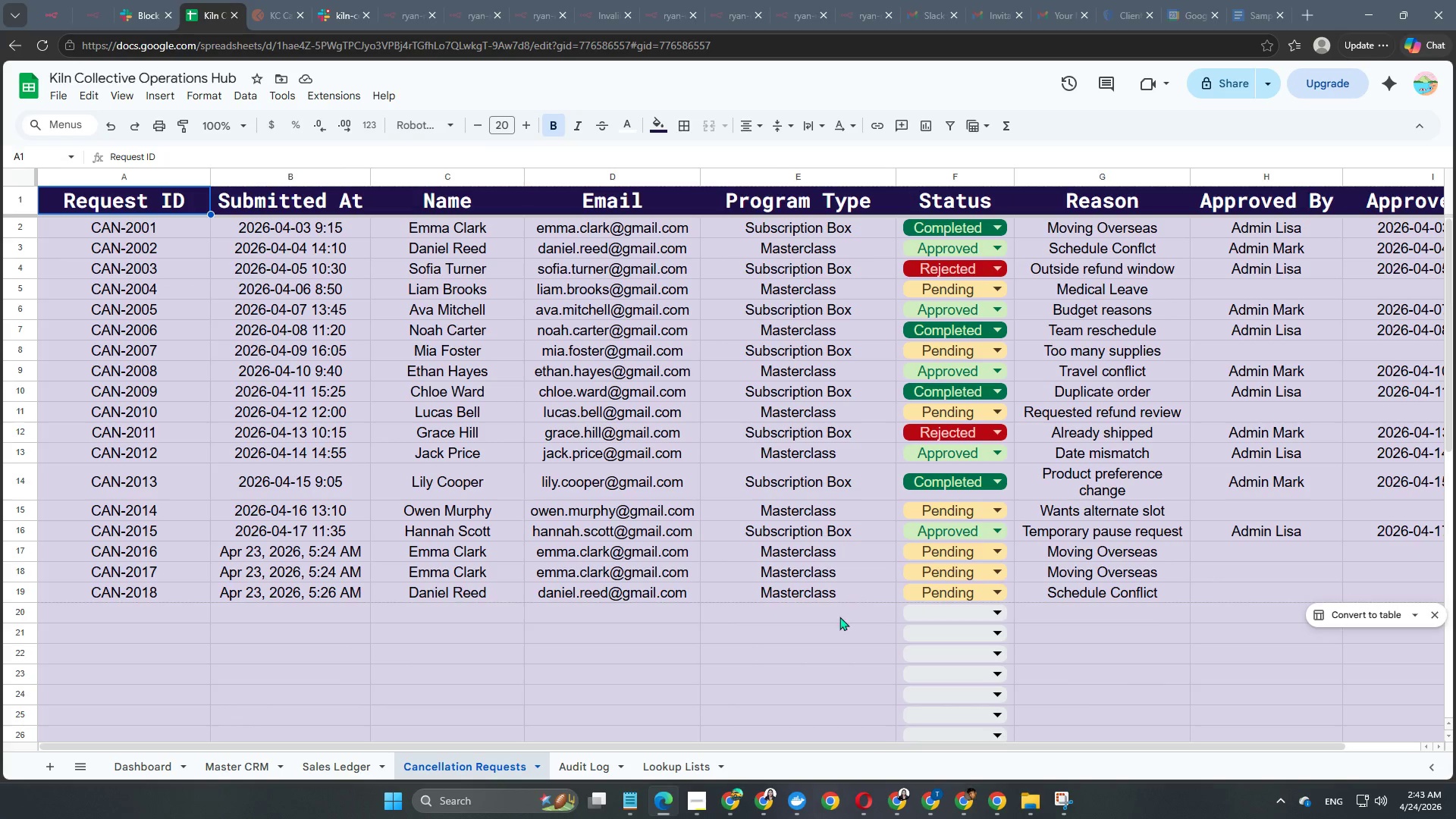 
left_click([959, 509])
 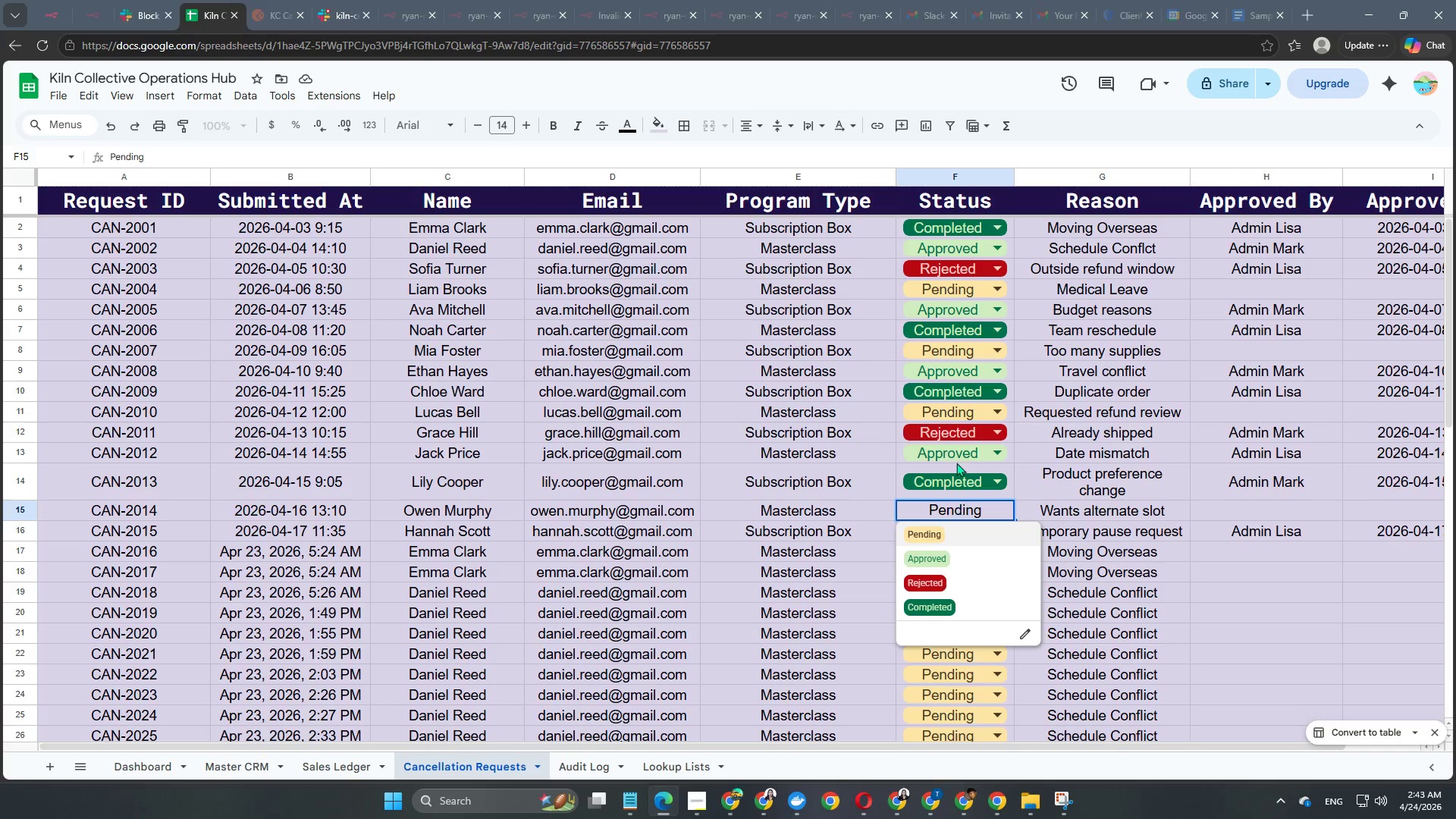 
left_click([1028, 140])
 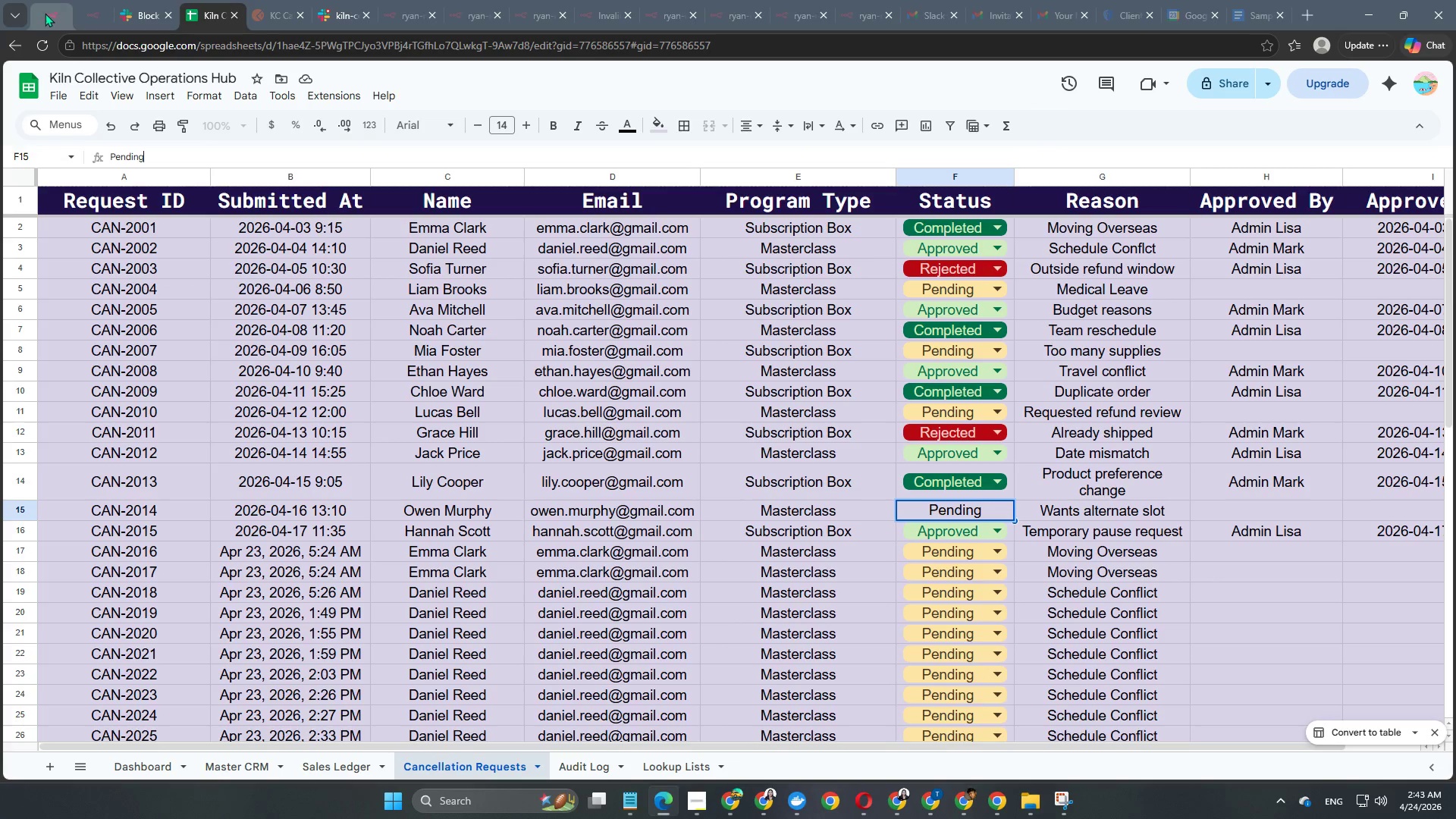 
left_click([48, 13])
 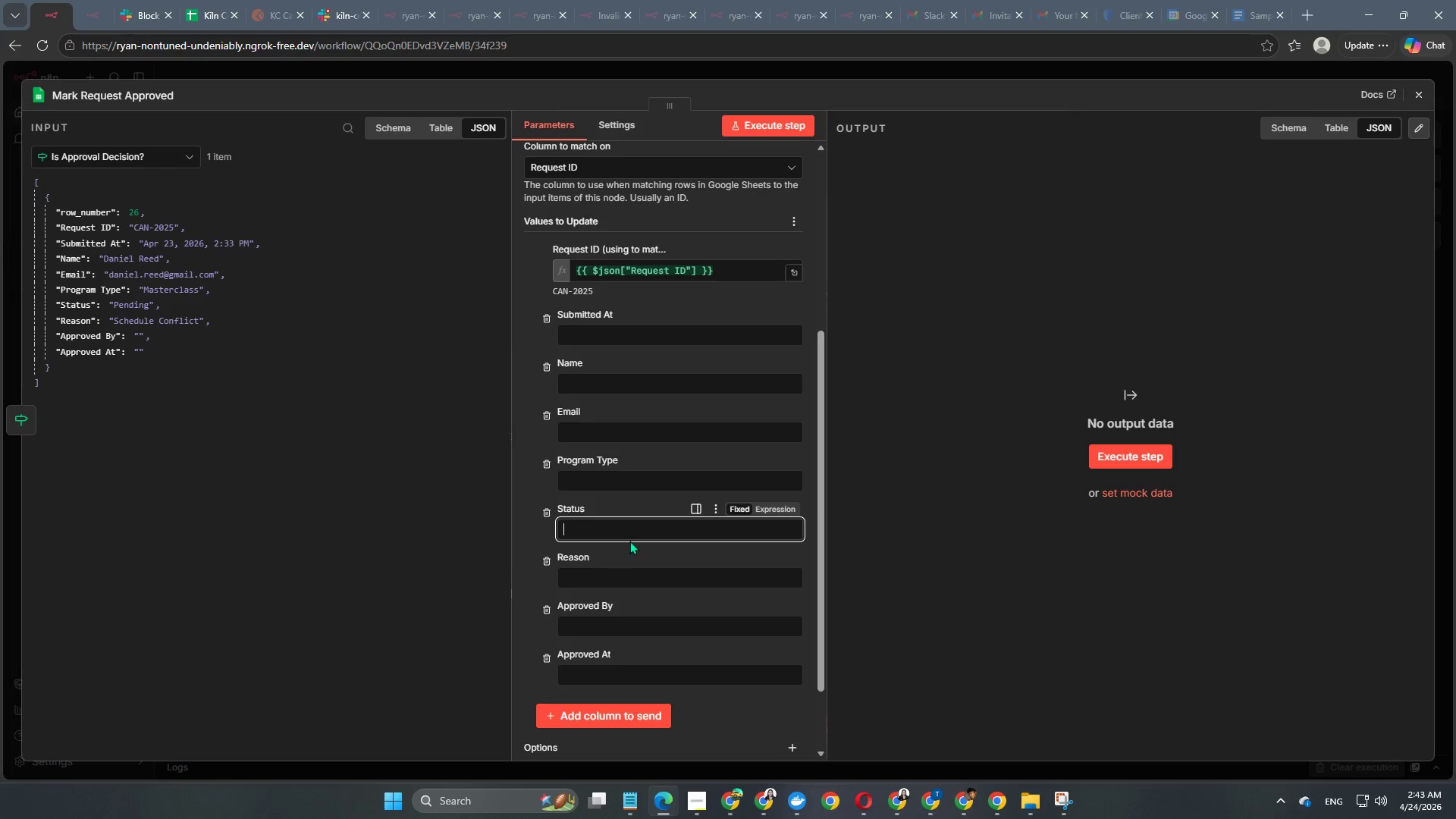 
type(Approved)
 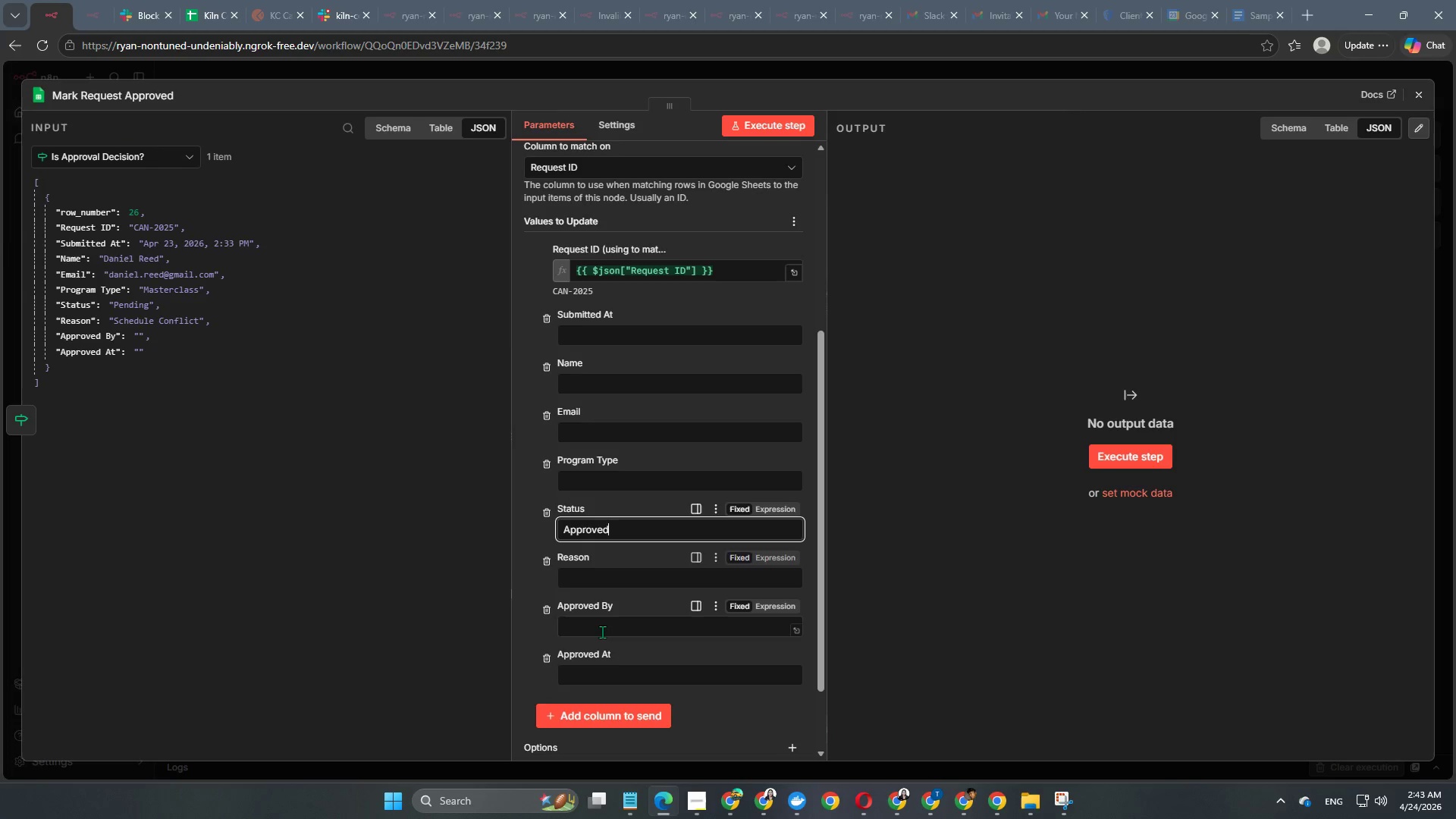 
left_click([602, 629])
 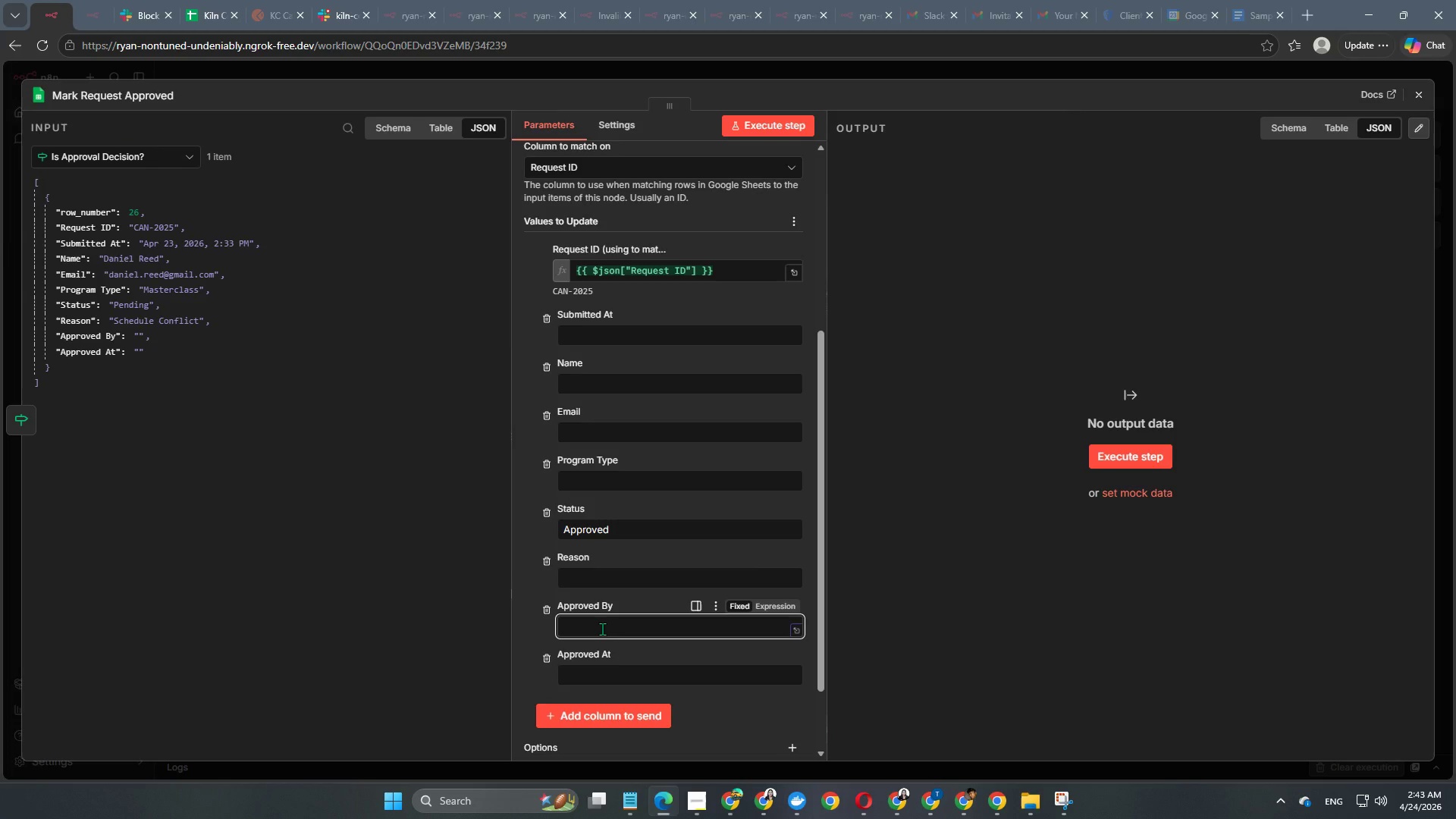 
type(Admin Team)
 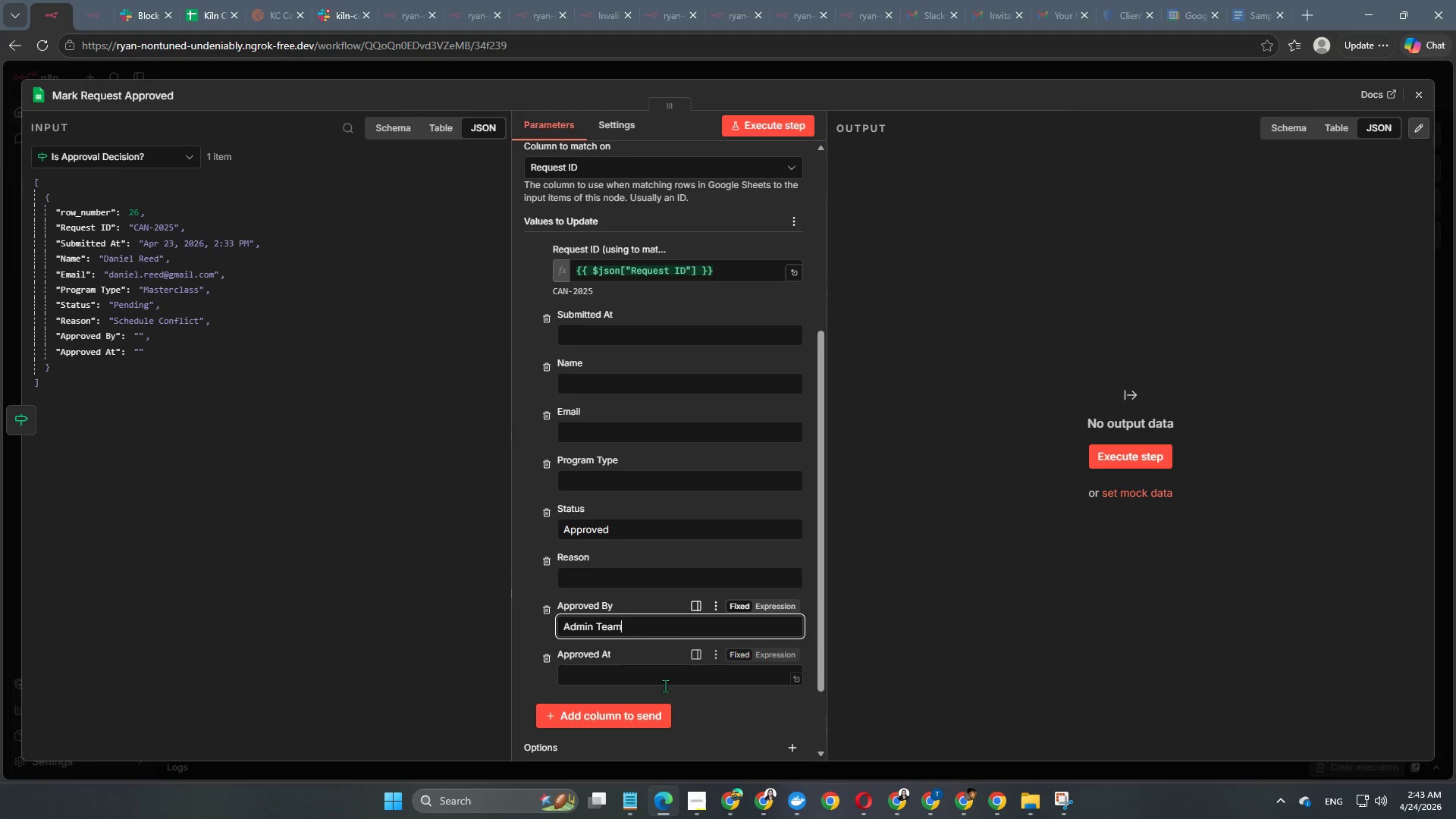 
left_click([667, 680])
 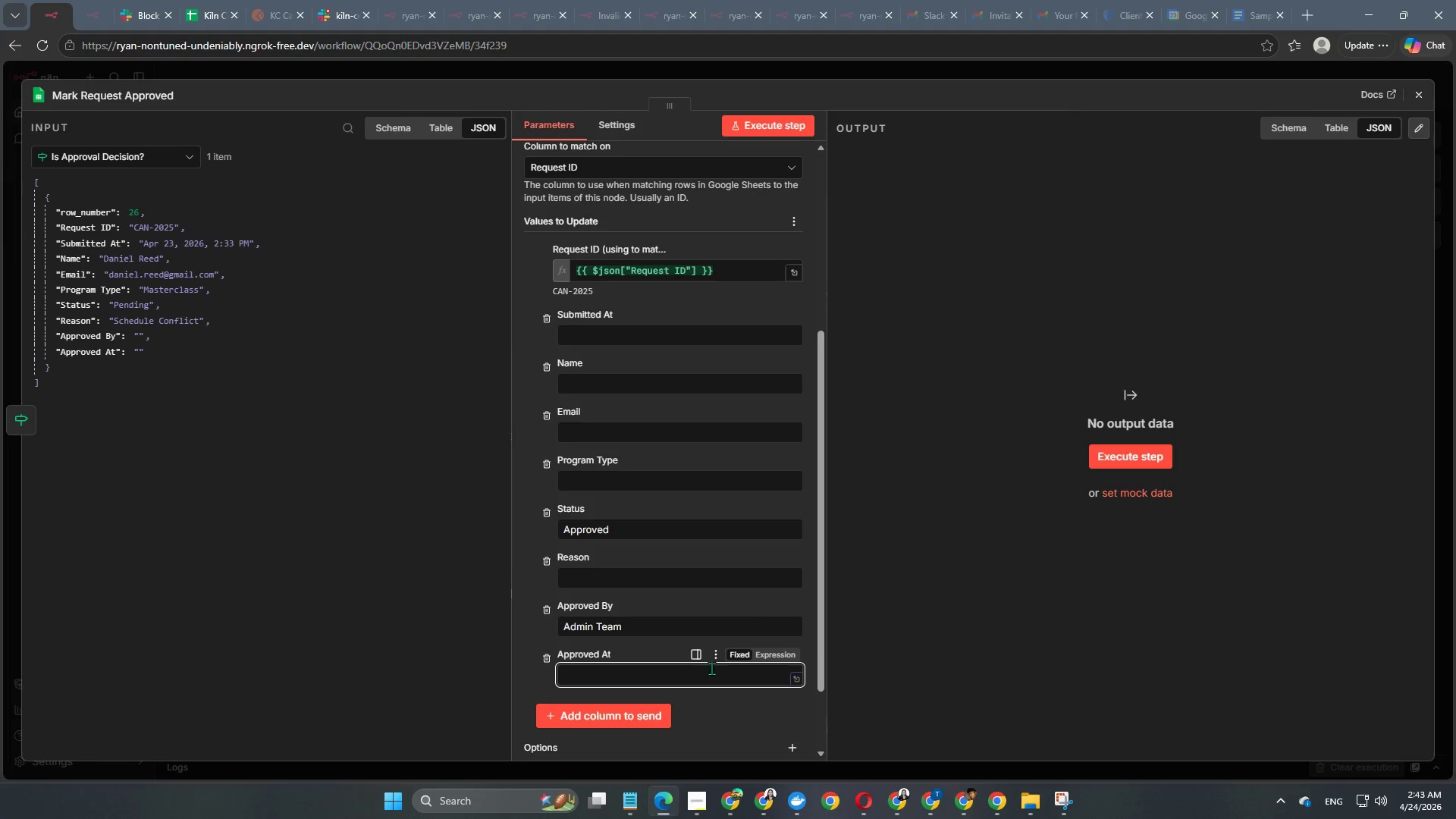 
left_click([767, 651])
 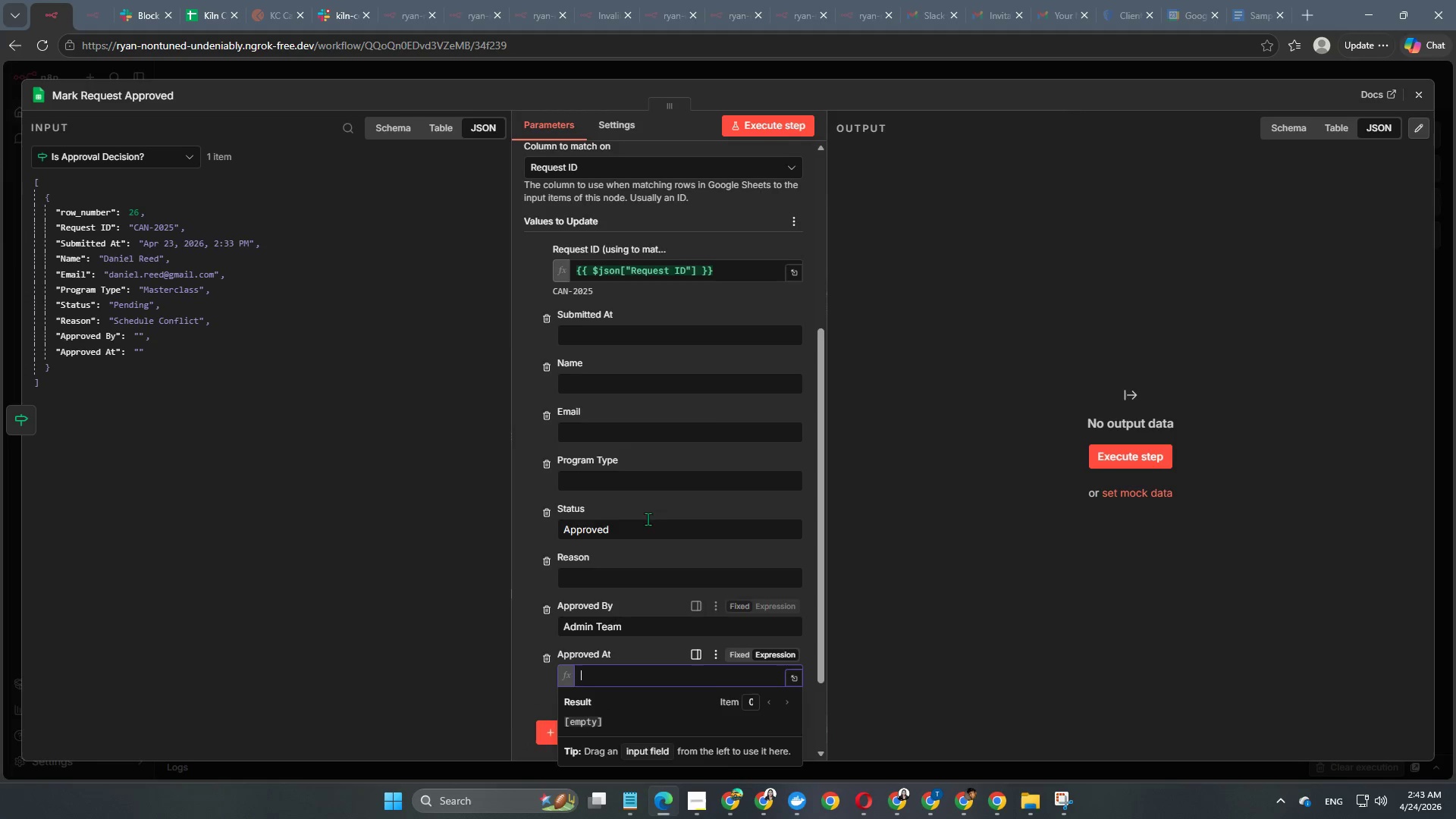 
scroll: coordinate [633, 441], scroll_direction: down, amount: 3.0
 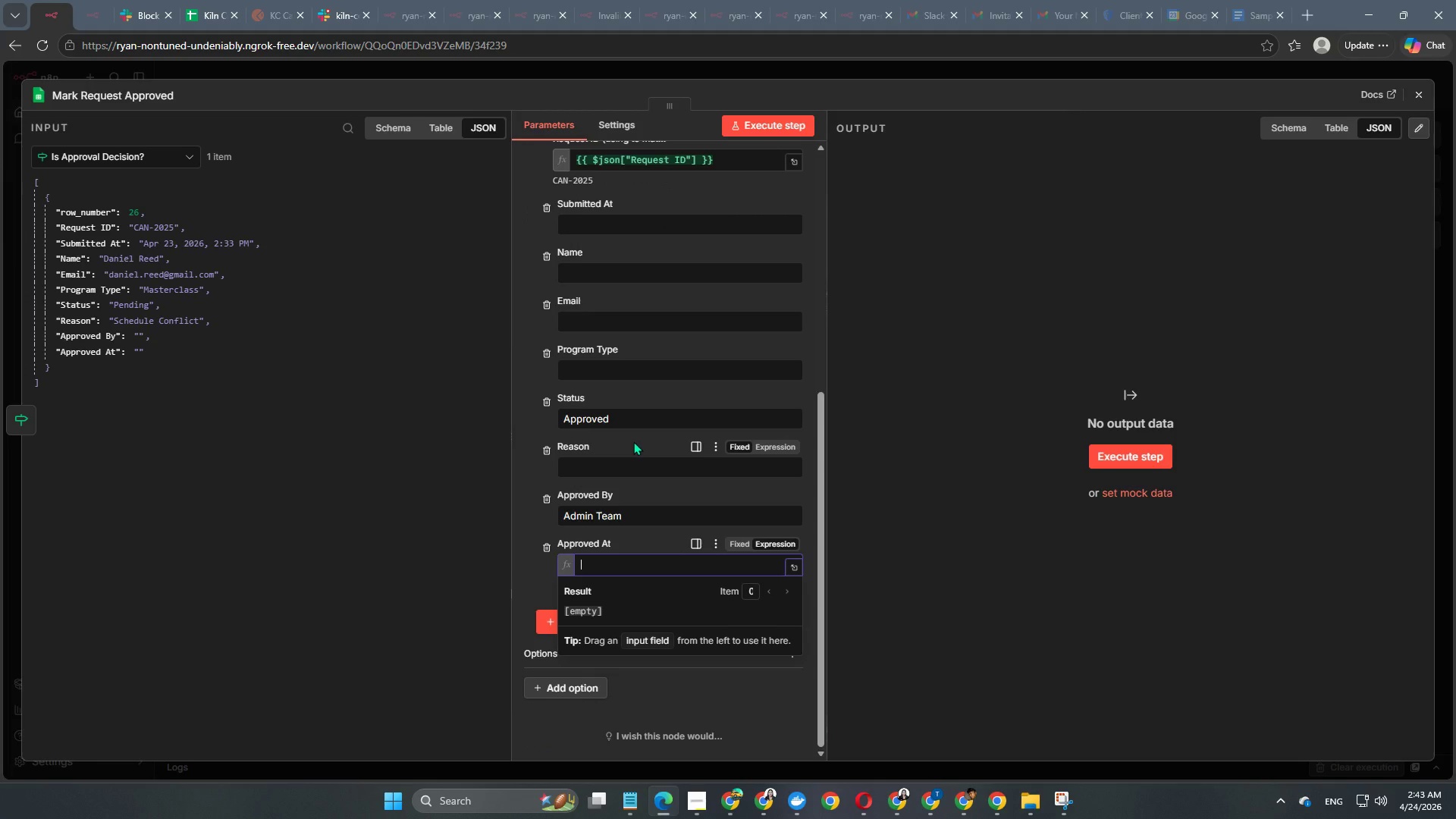 
type({{?)
key(Backspace)
type($now.format)
 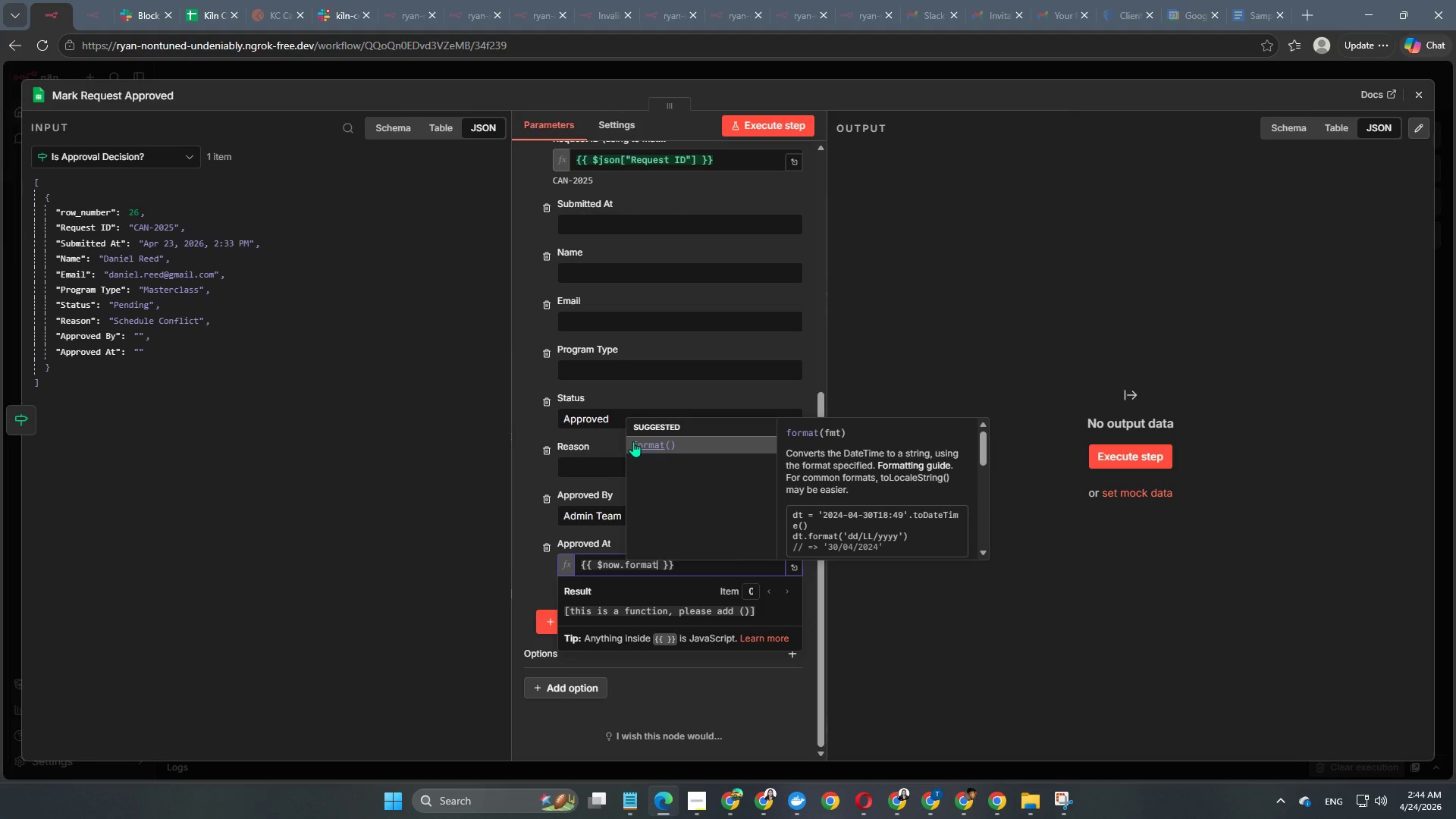 
key(Enter)
 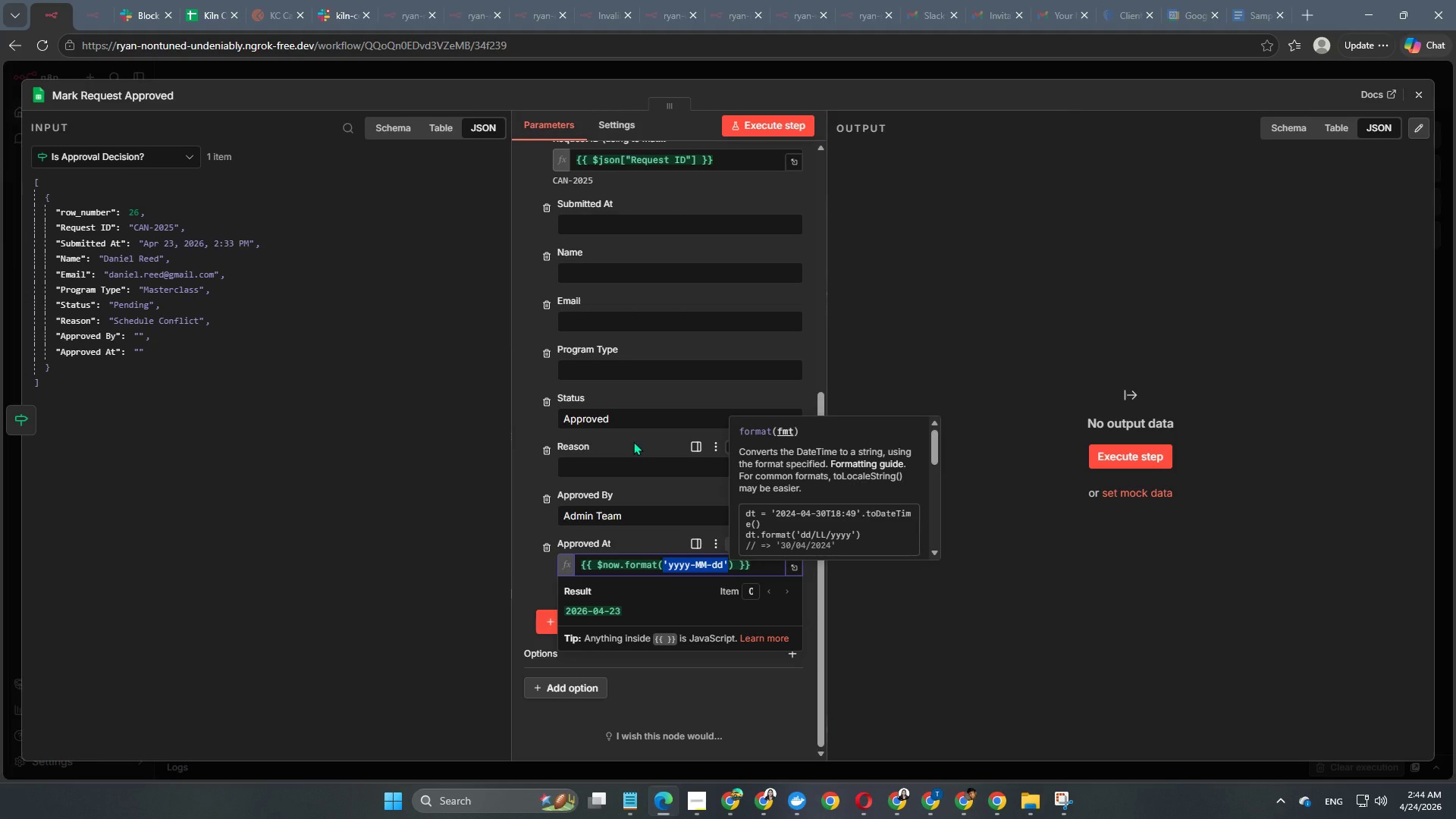 
key(Enter)
 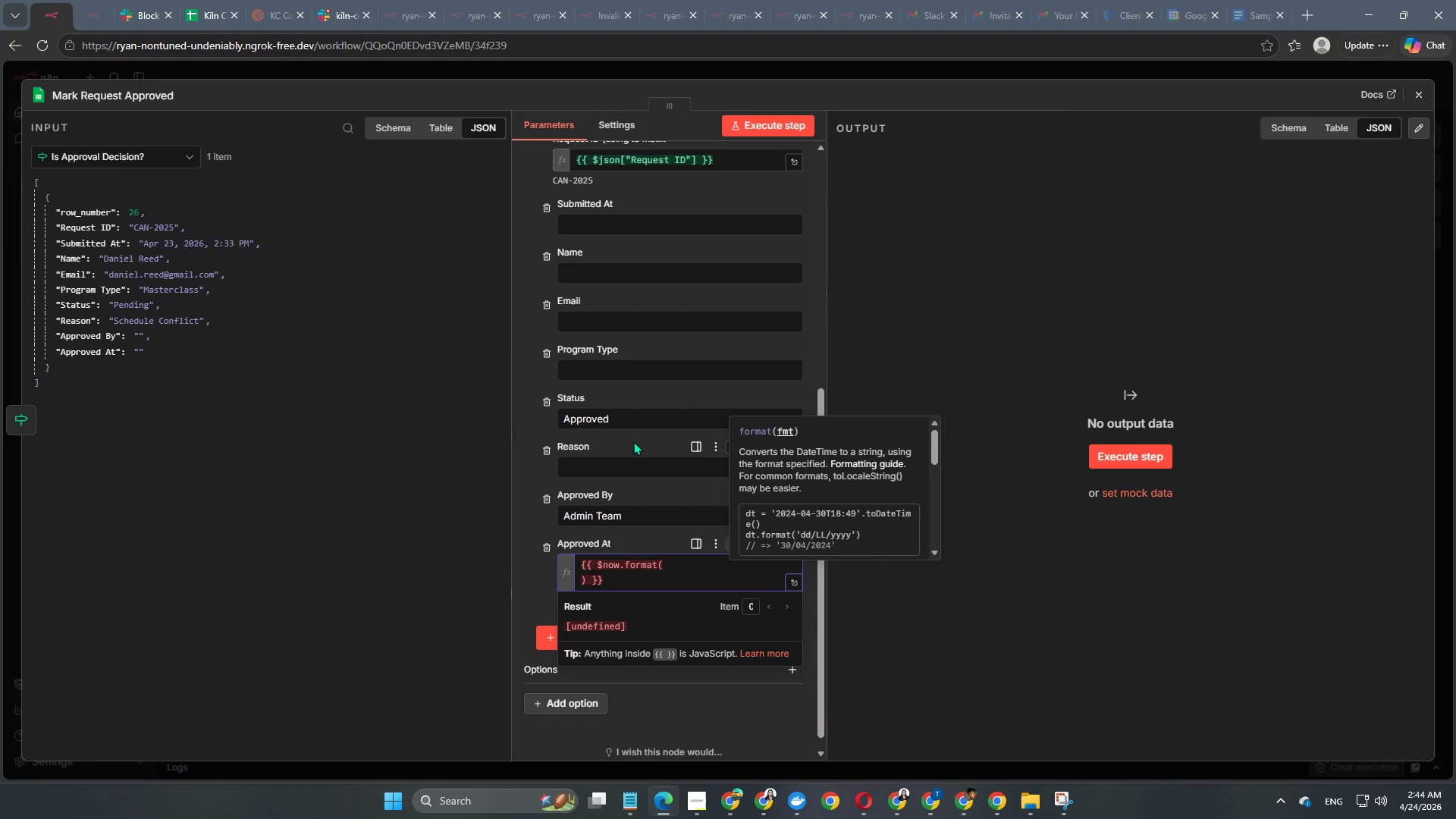 
key(Control+Z)
 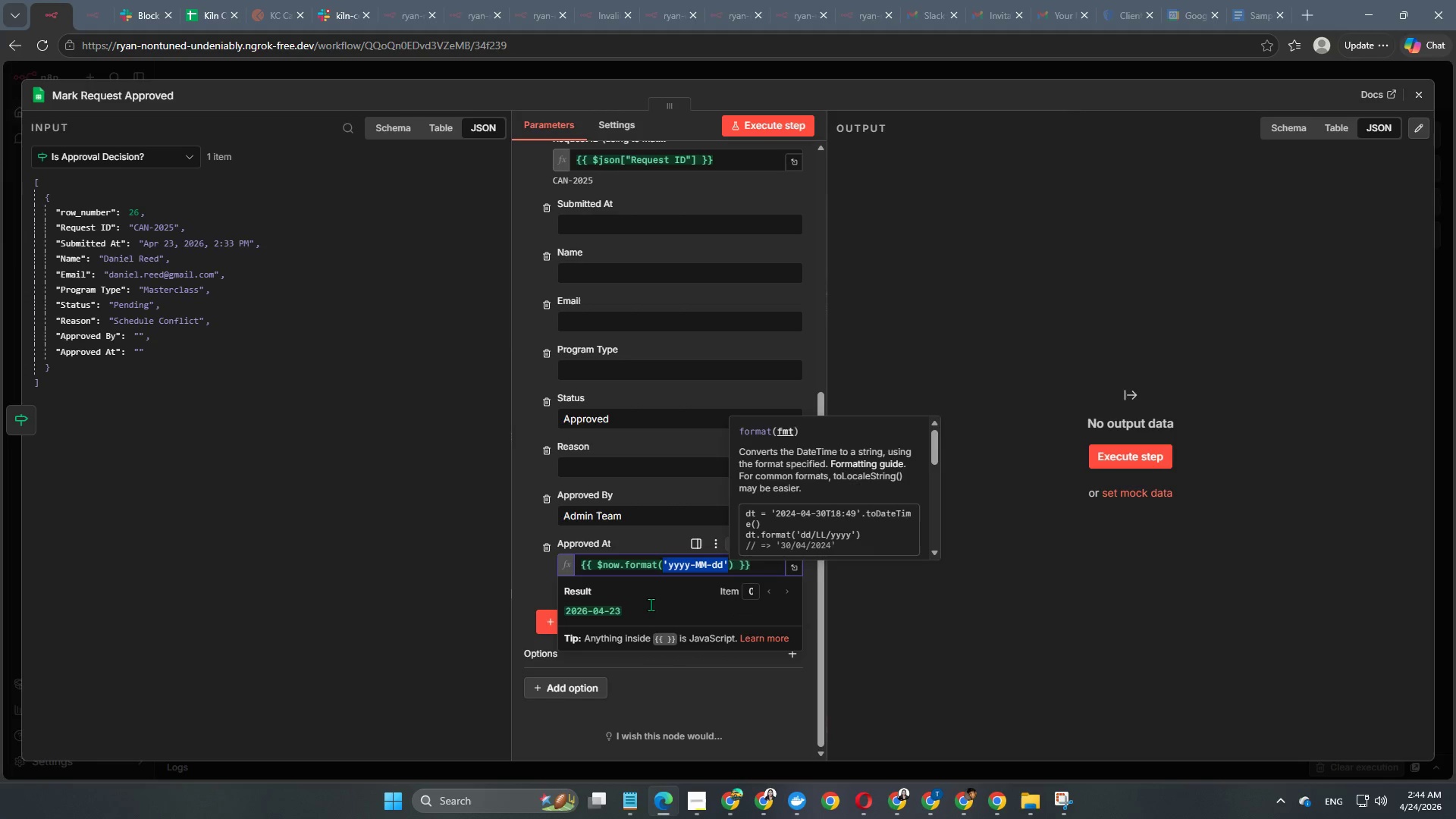 
left_click([645, 573])
 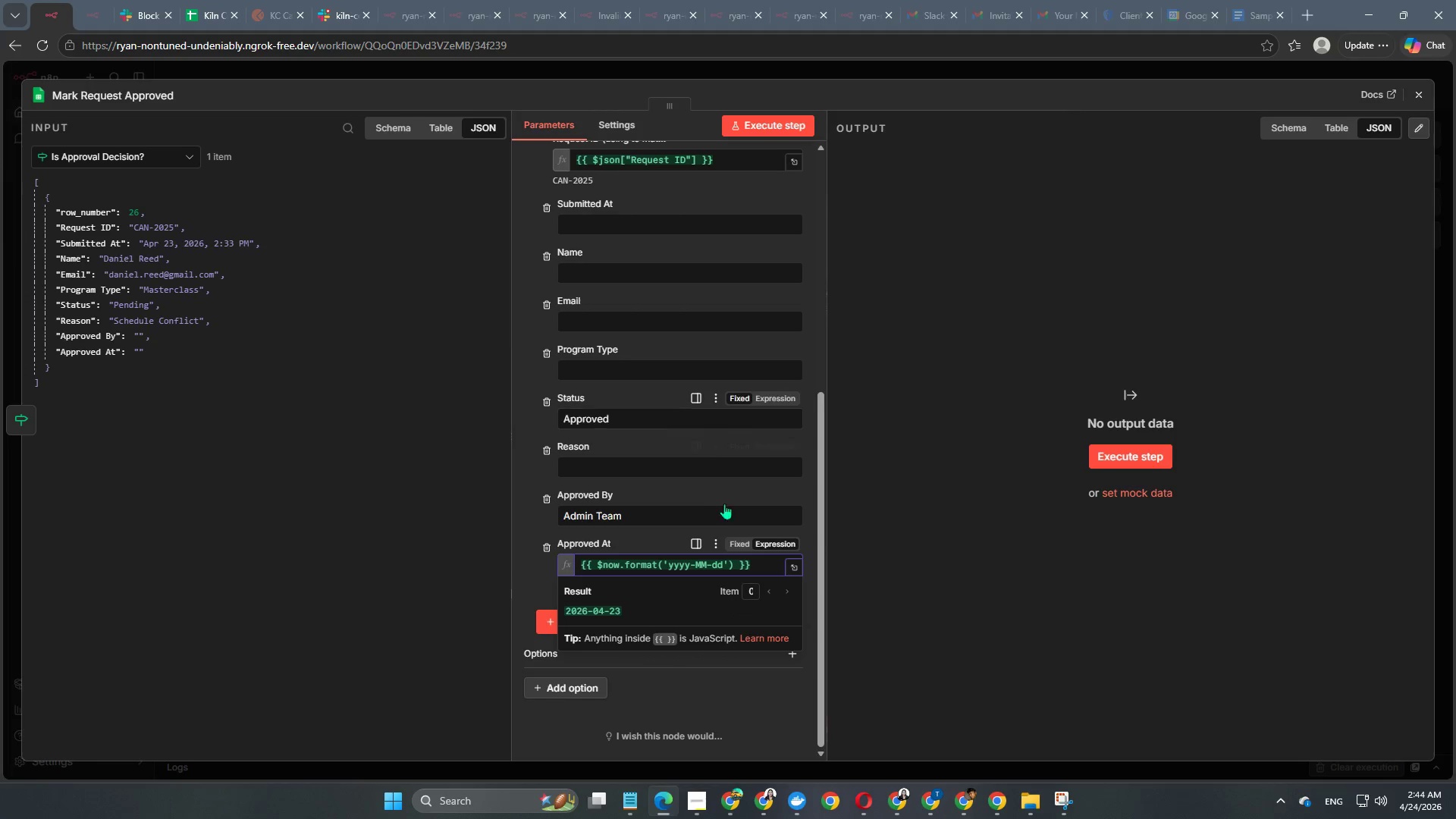 
scroll: coordinate [711, 569], scroll_direction: down, amount: 2.0
 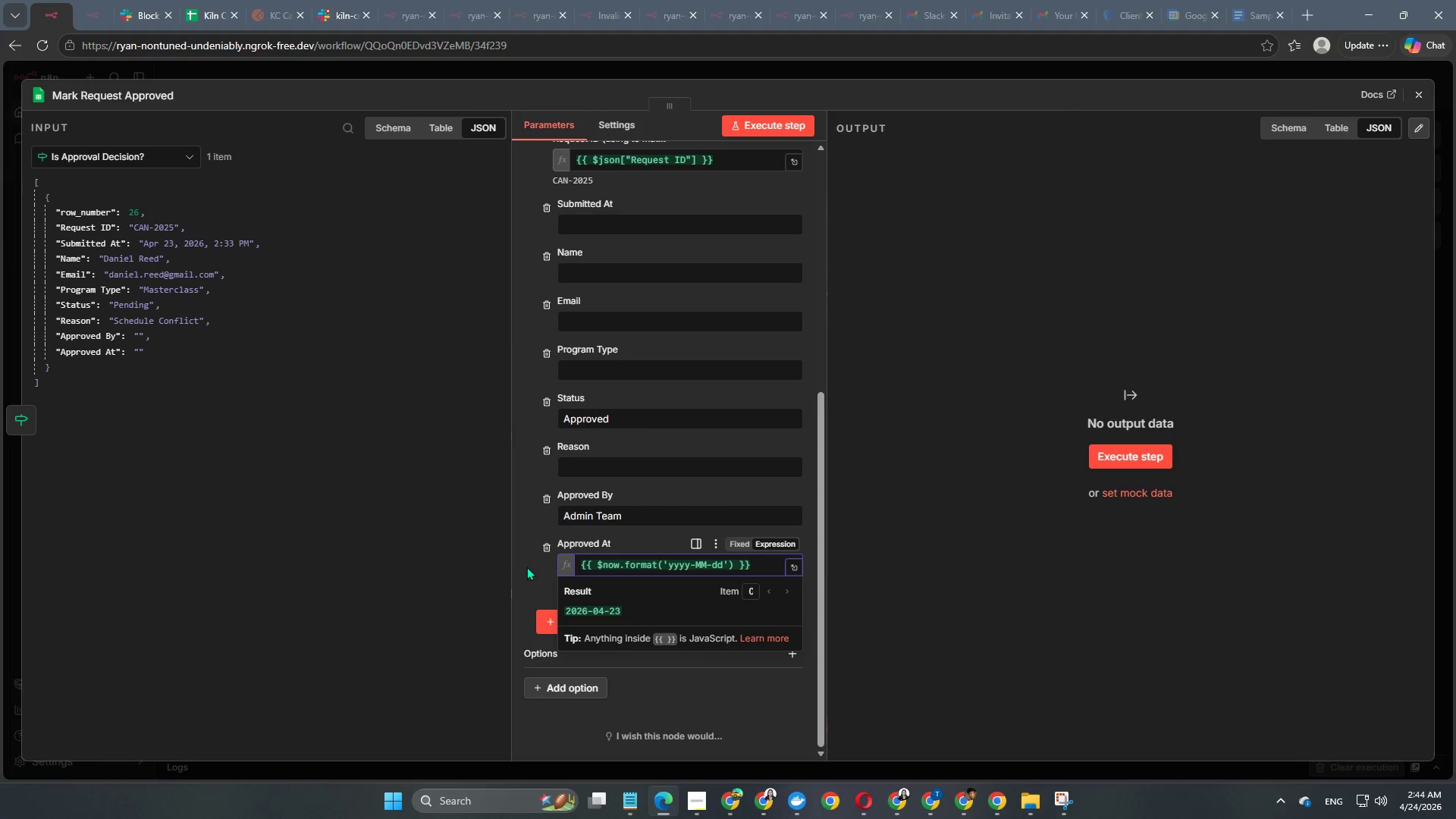 
left_click([526, 566])
 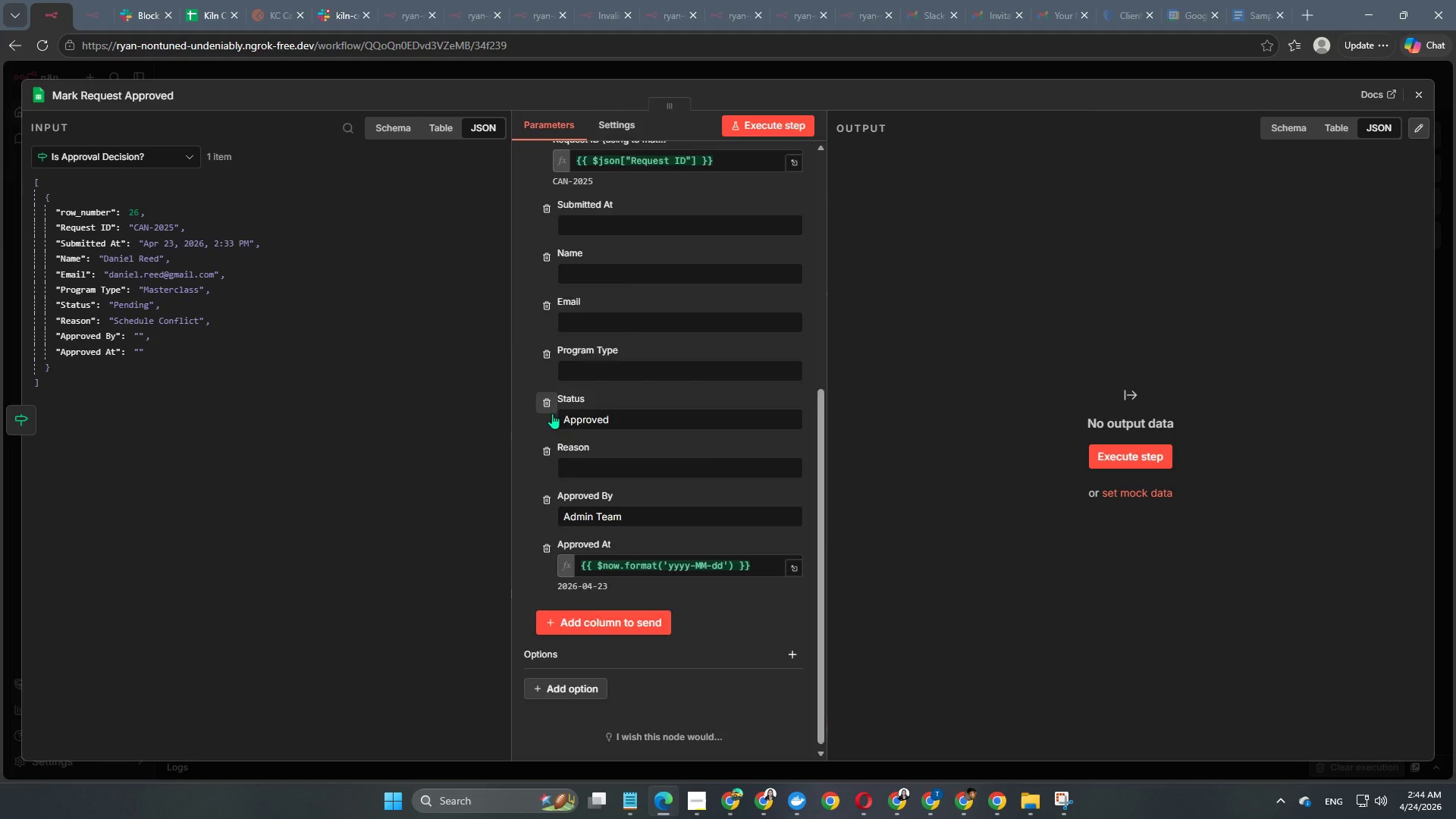 
scroll: coordinate [561, 411], scroll_direction: up, amount: 2.0
 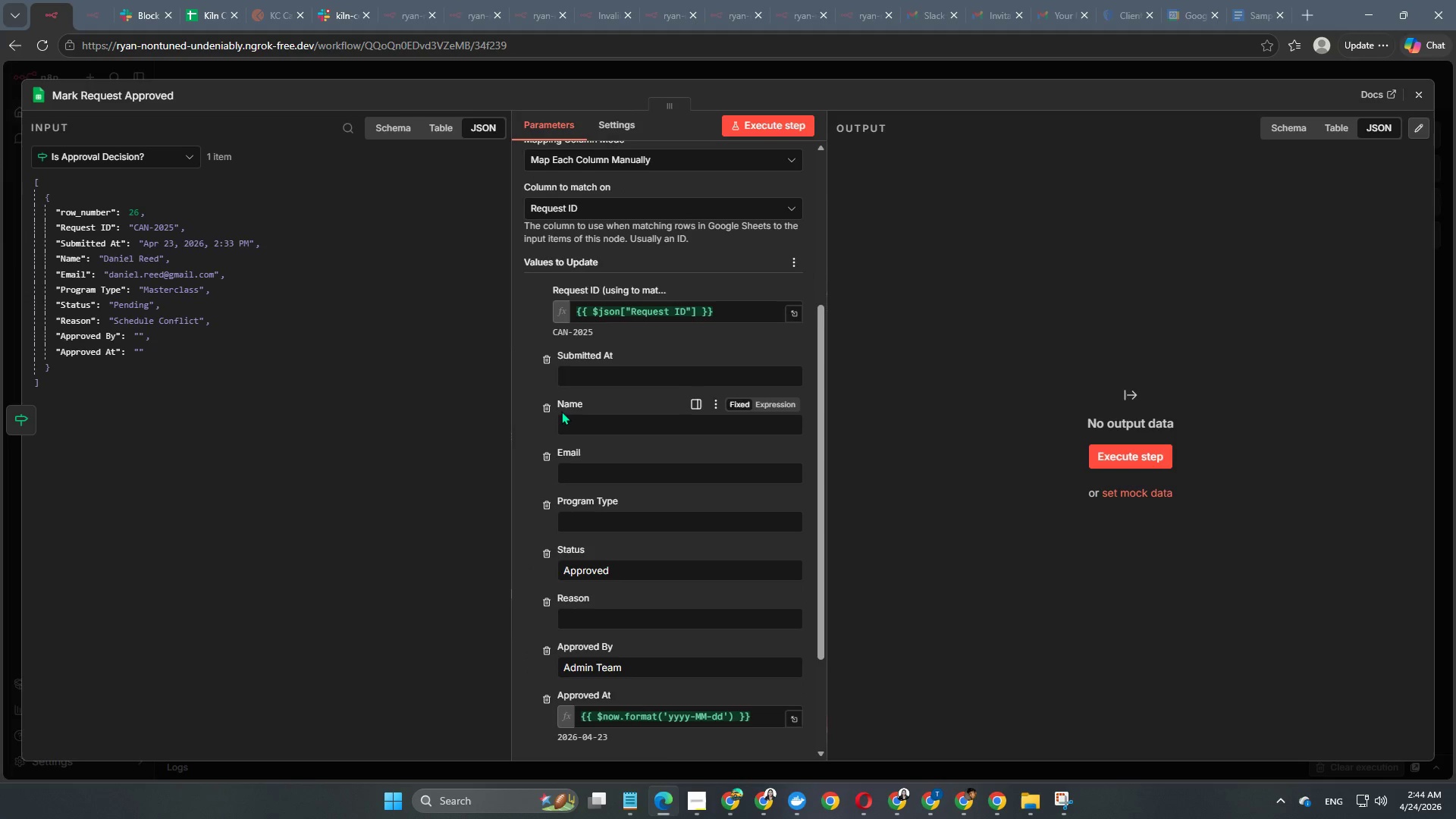 
scroll: coordinate [561, 411], scroll_direction: down, amount: 1.0
 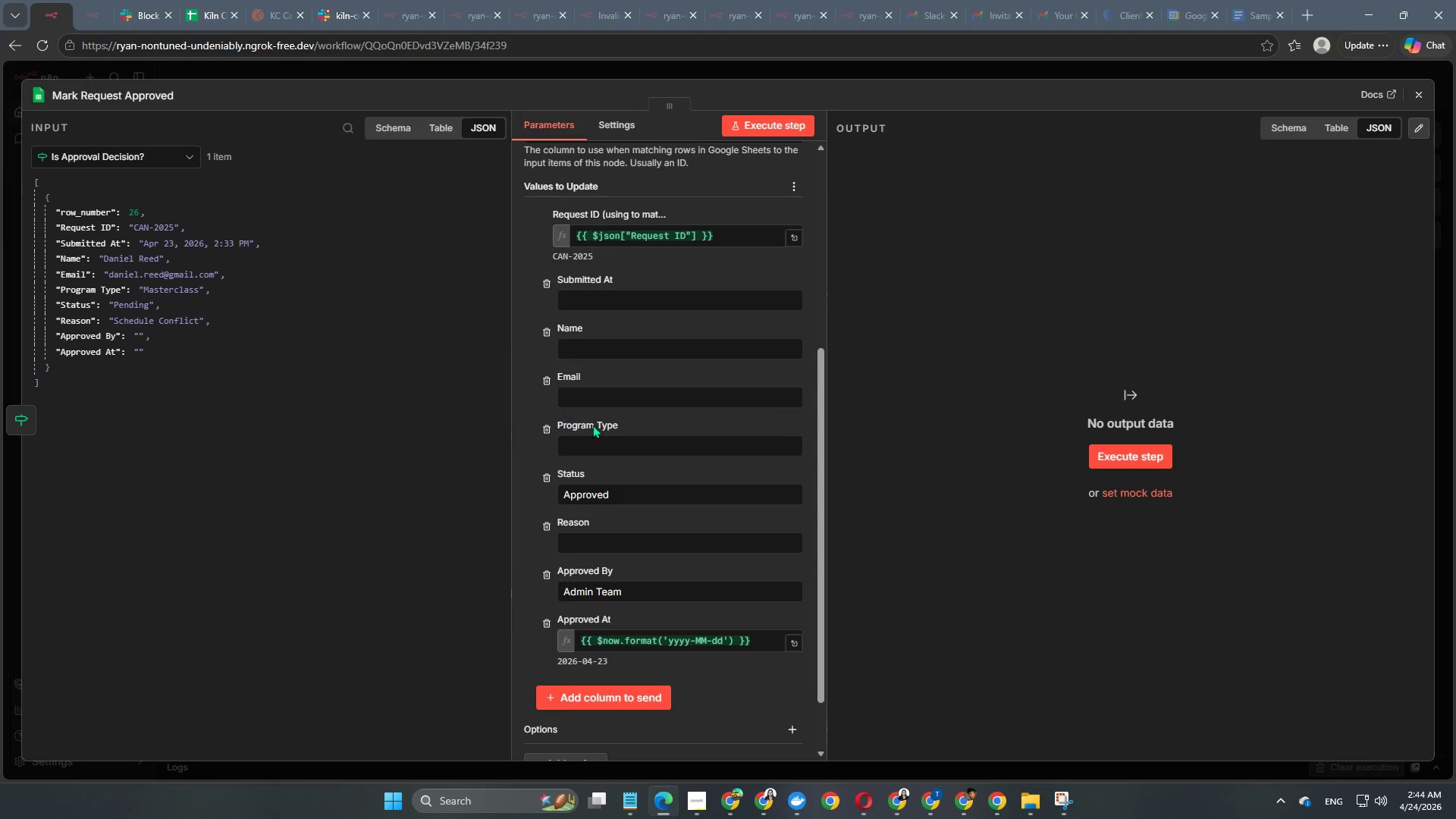 
scroll: coordinate [657, 447], scroll_direction: up, amount: 2.0
 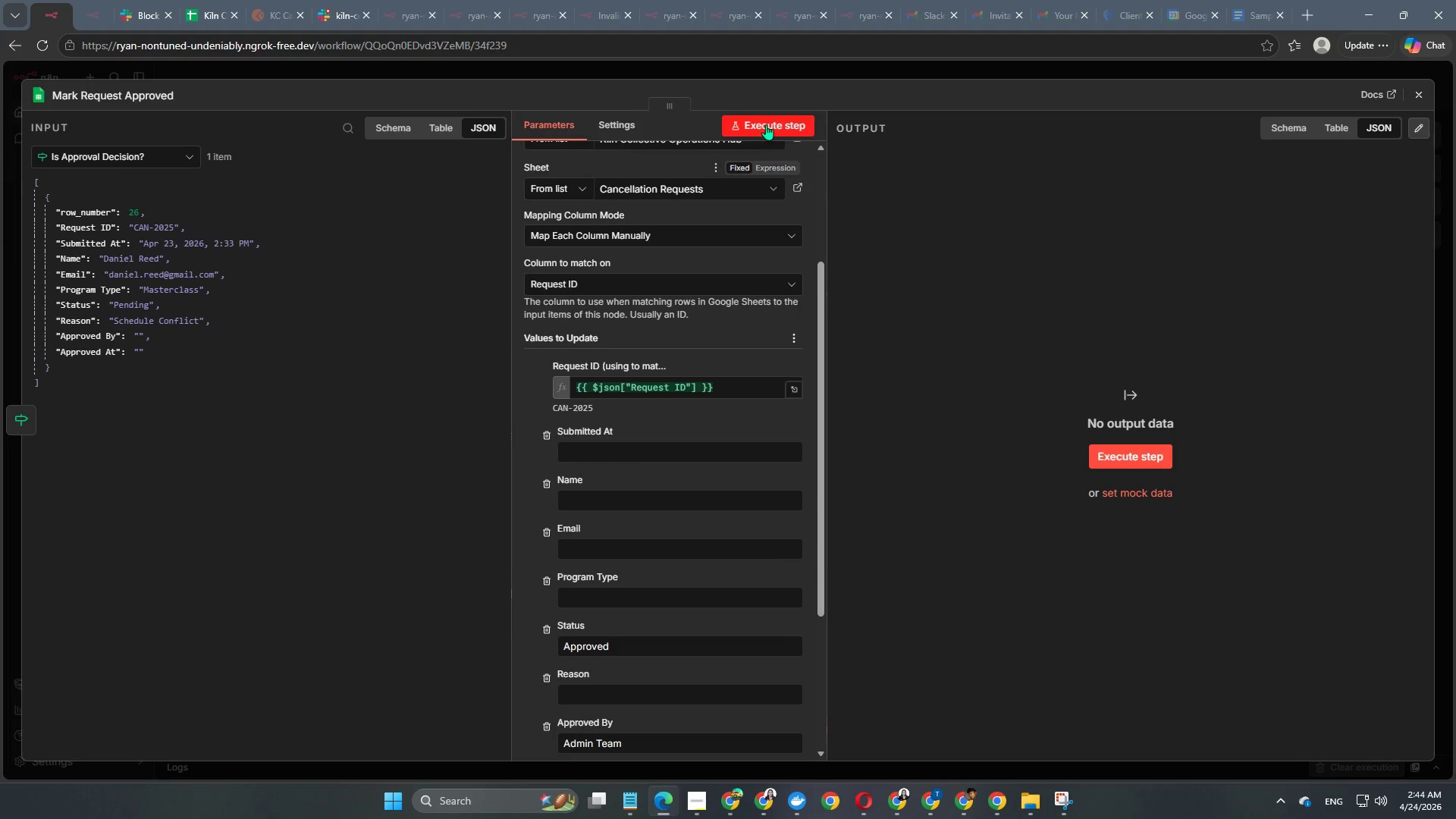 
left_click([766, 124])
 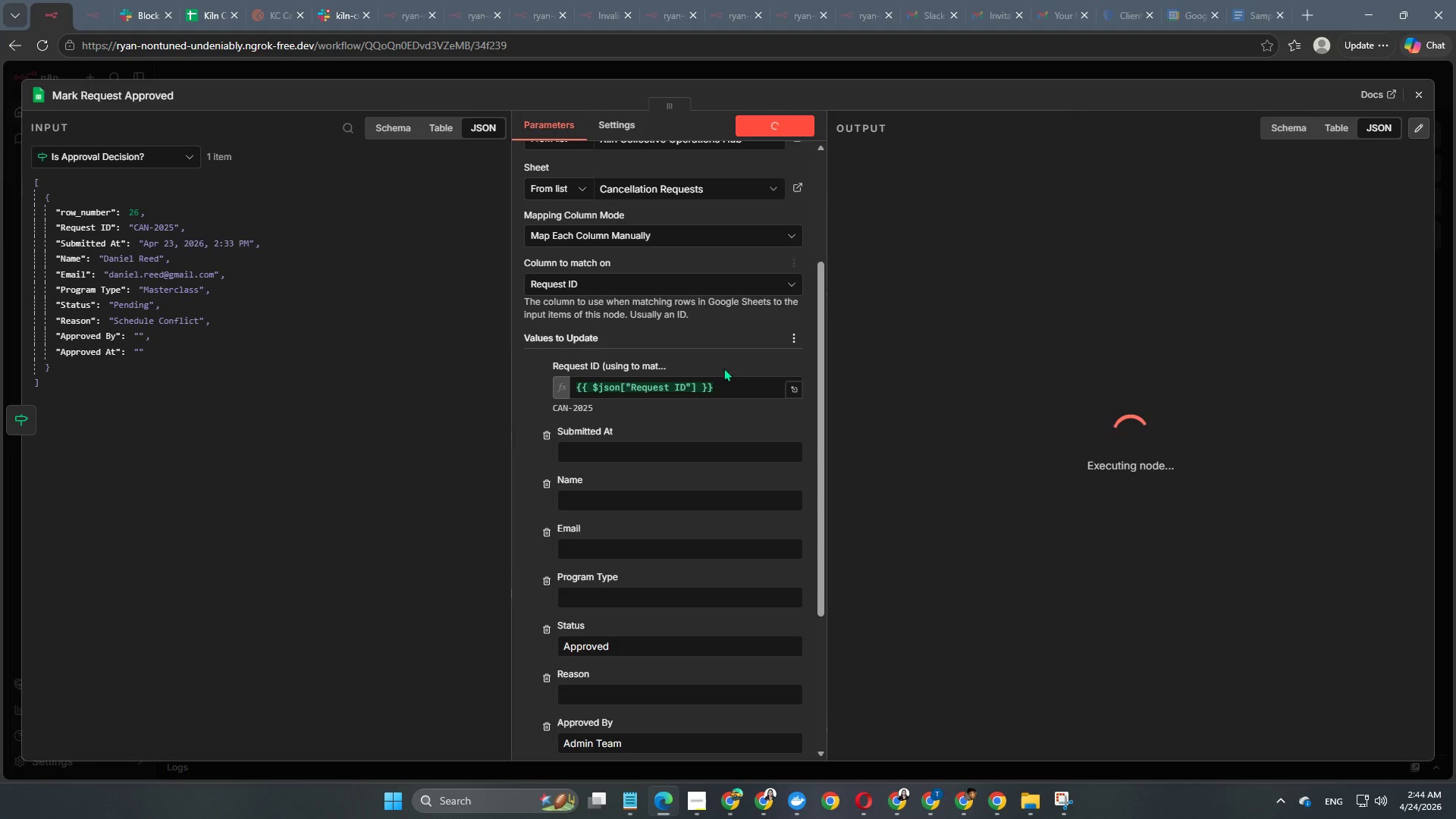 
scroll: coordinate [683, 403], scroll_direction: down, amount: 2.0
 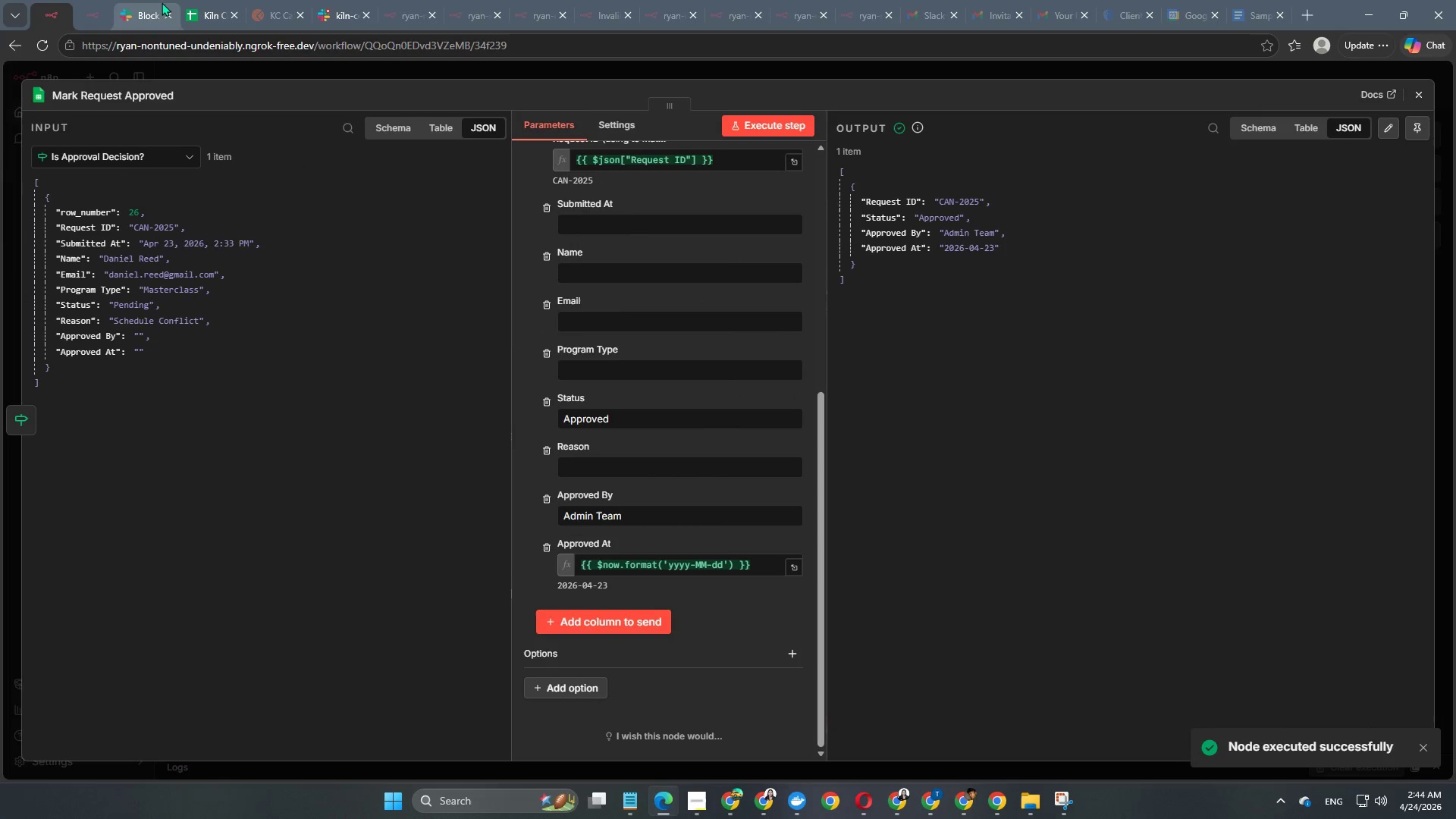 
left_click([203, 11])
 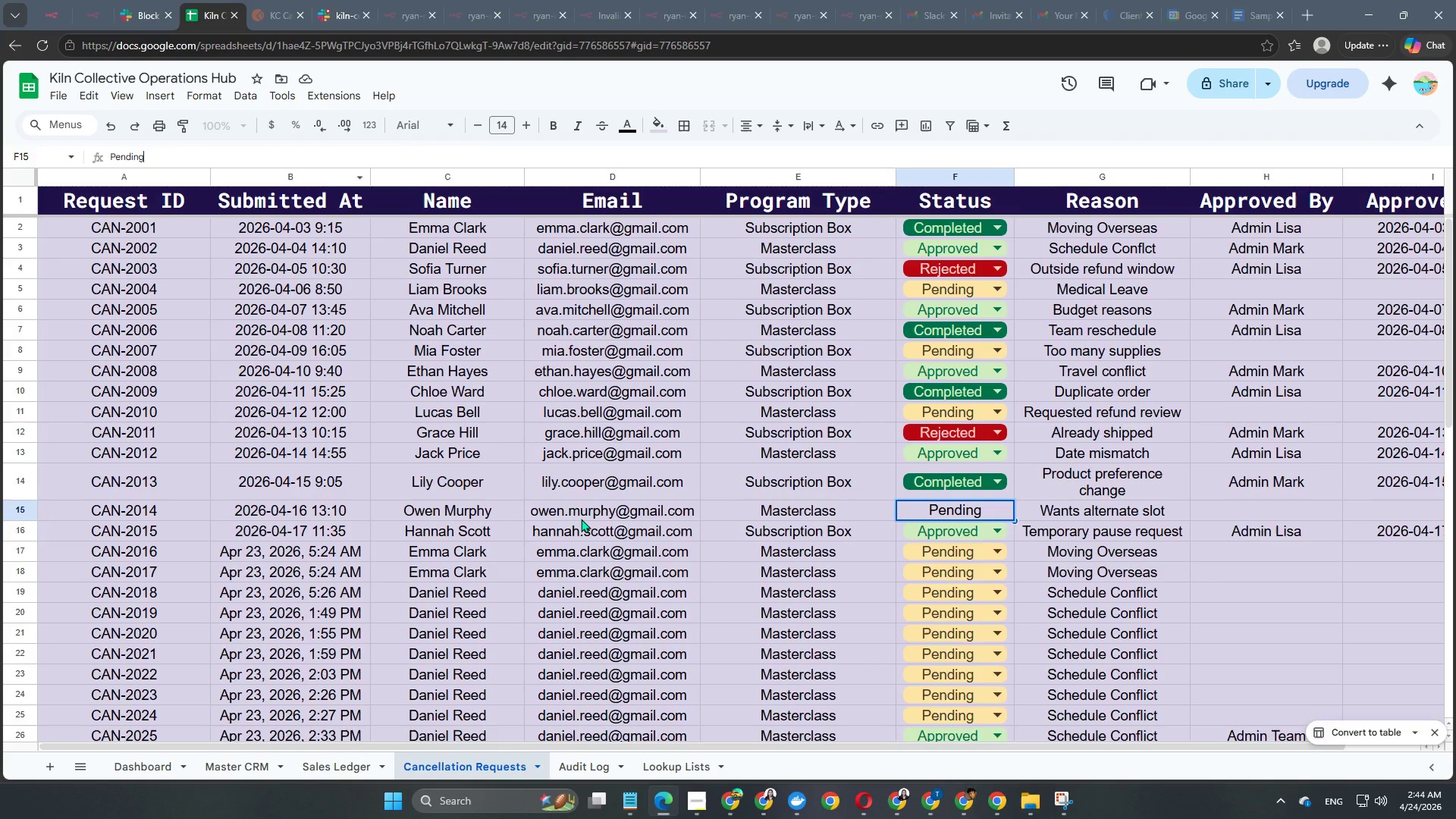 
scroll: coordinate [592, 500], scroll_direction: down, amount: 5.0
 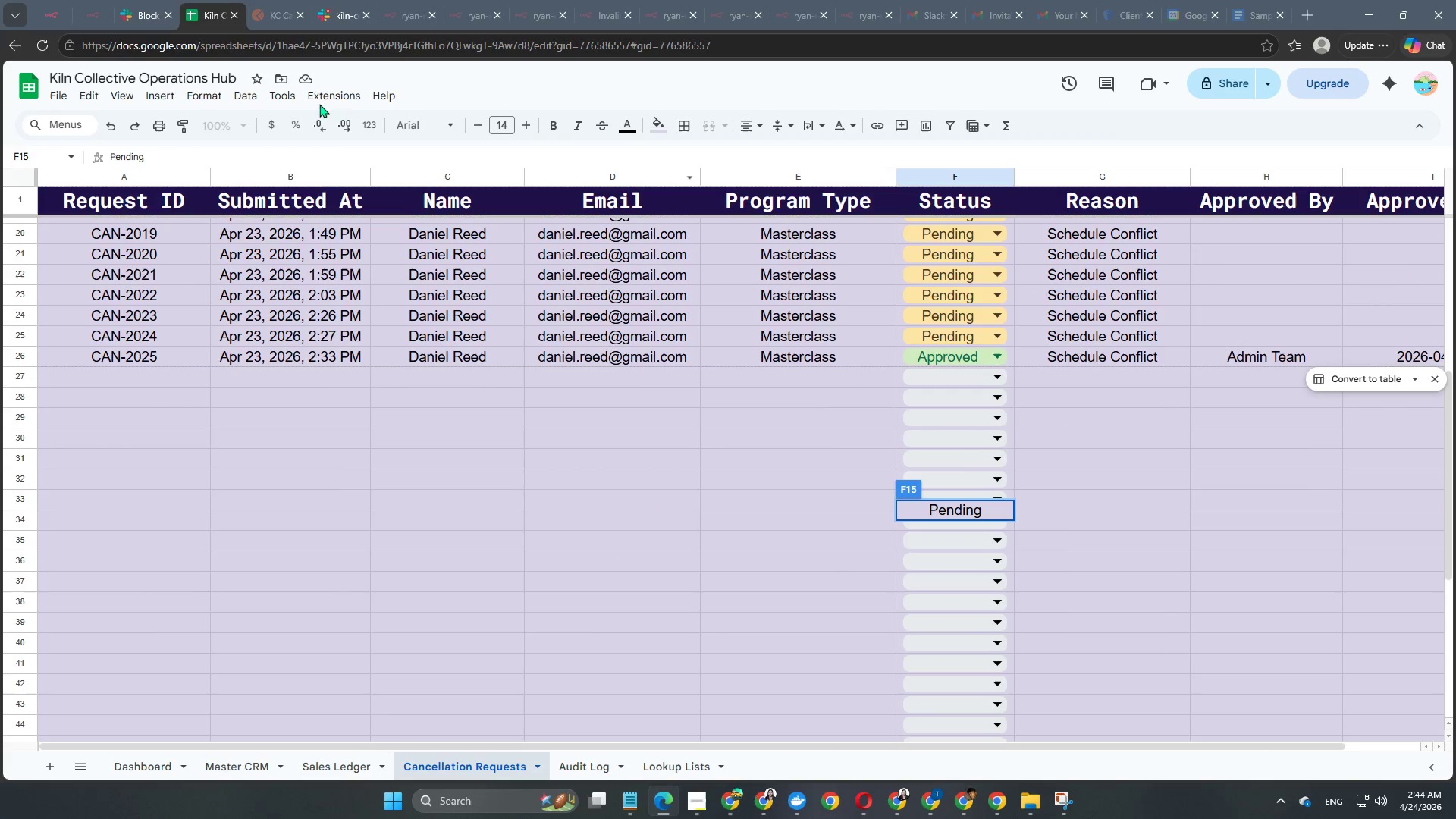 
left_click([49, 21])
 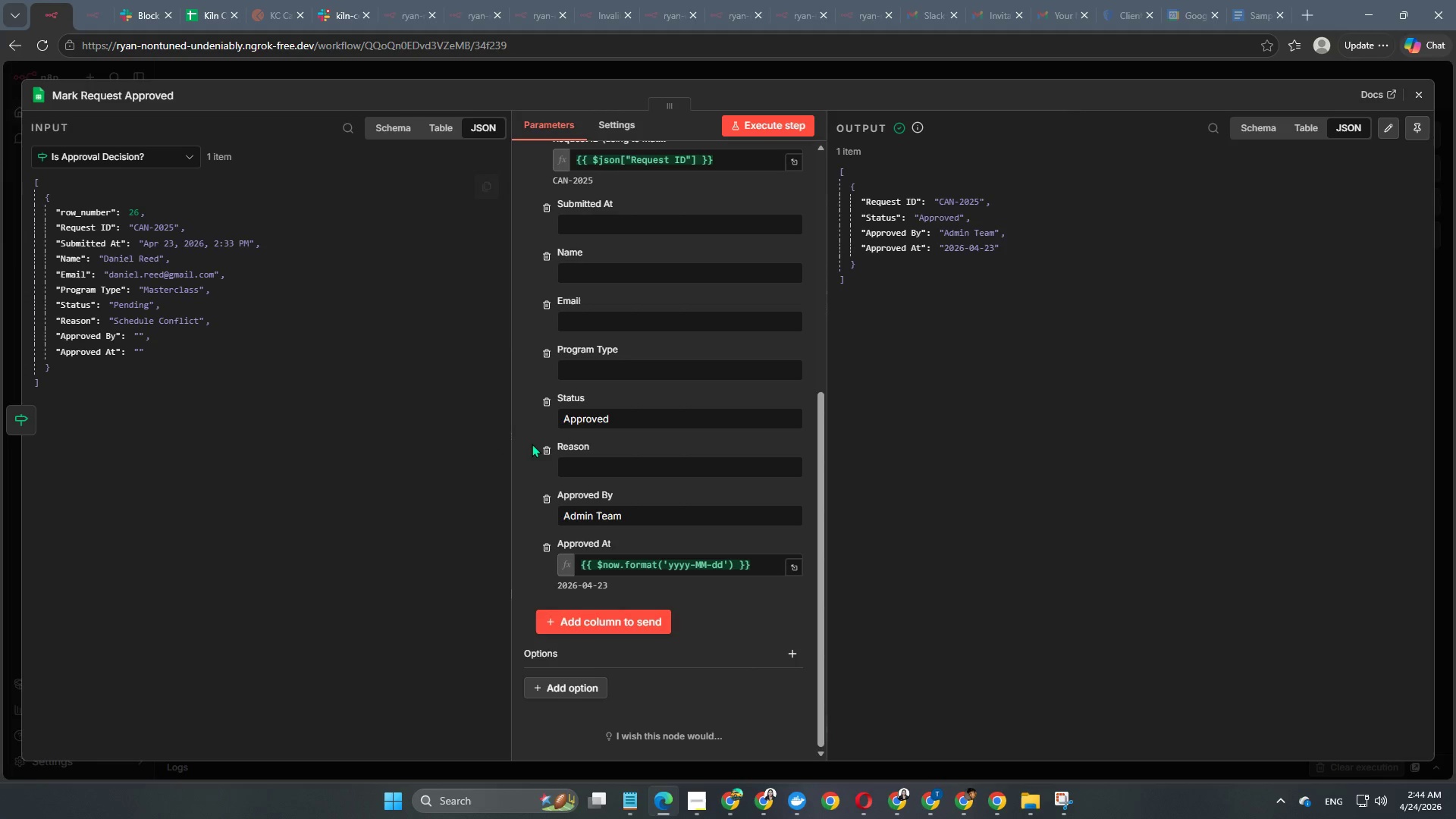 
scroll: coordinate [532, 444], scroll_direction: down, amount: 1.0
 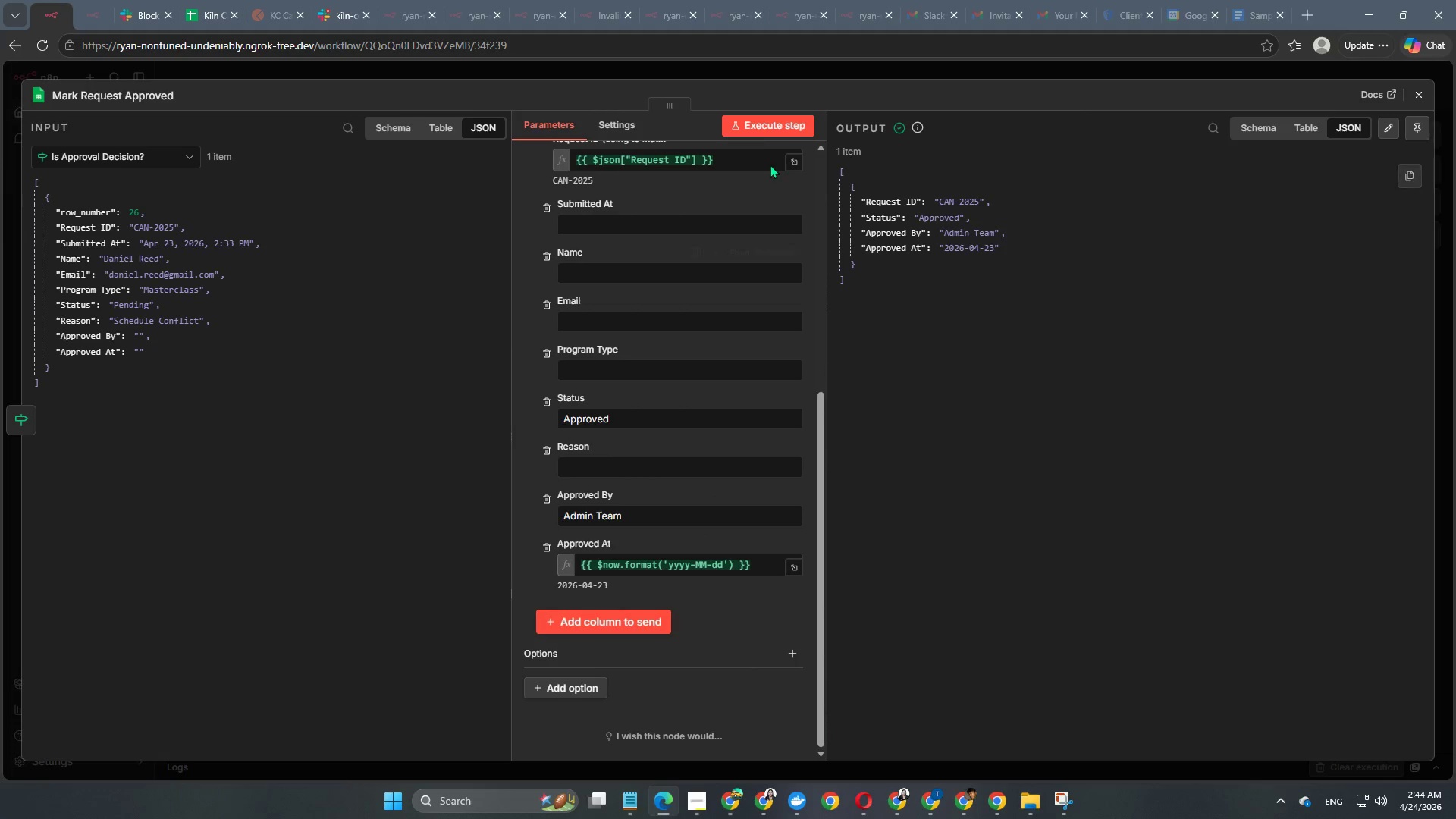 
left_click([748, 78])
 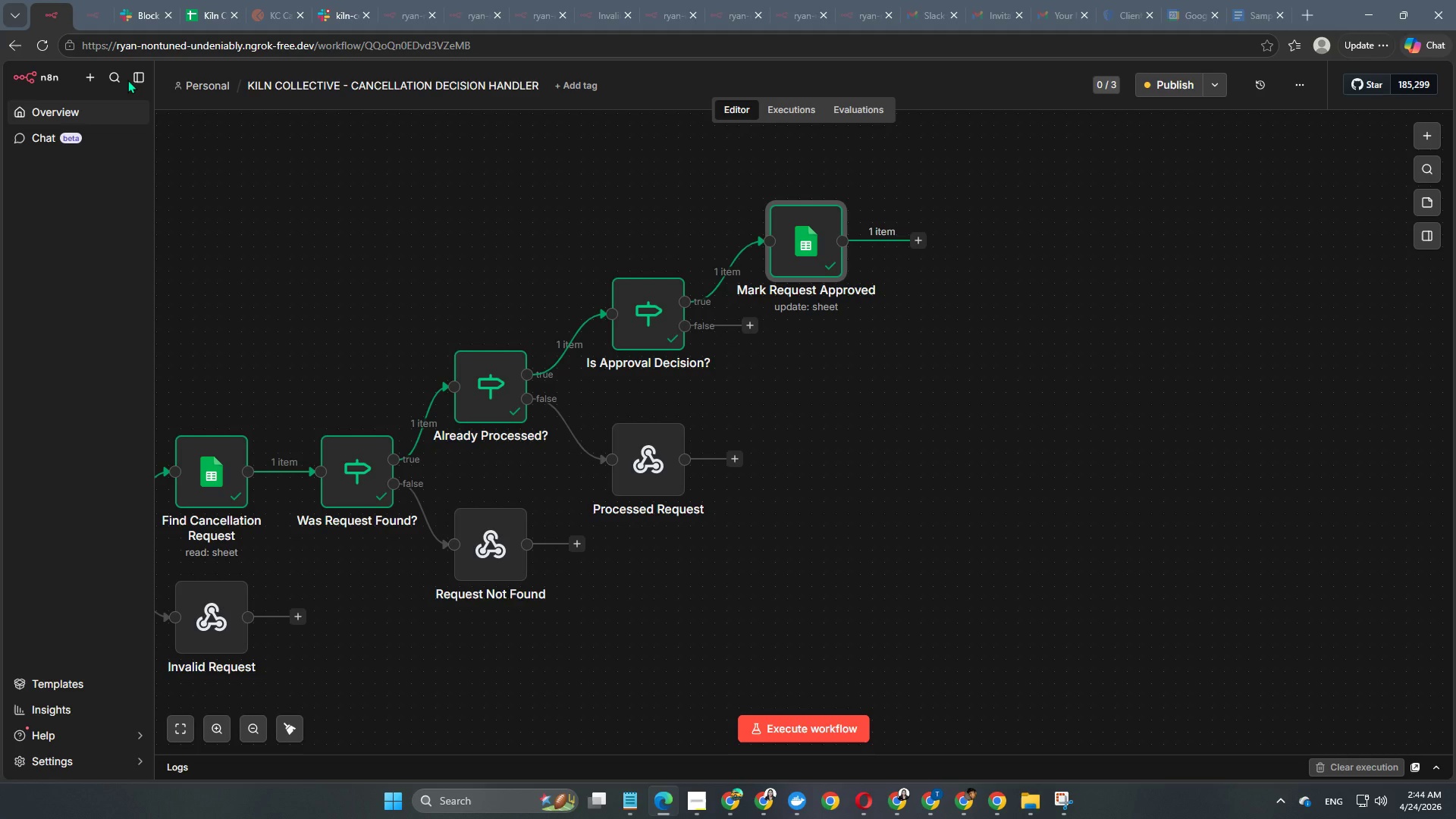 
wait(14.8)
 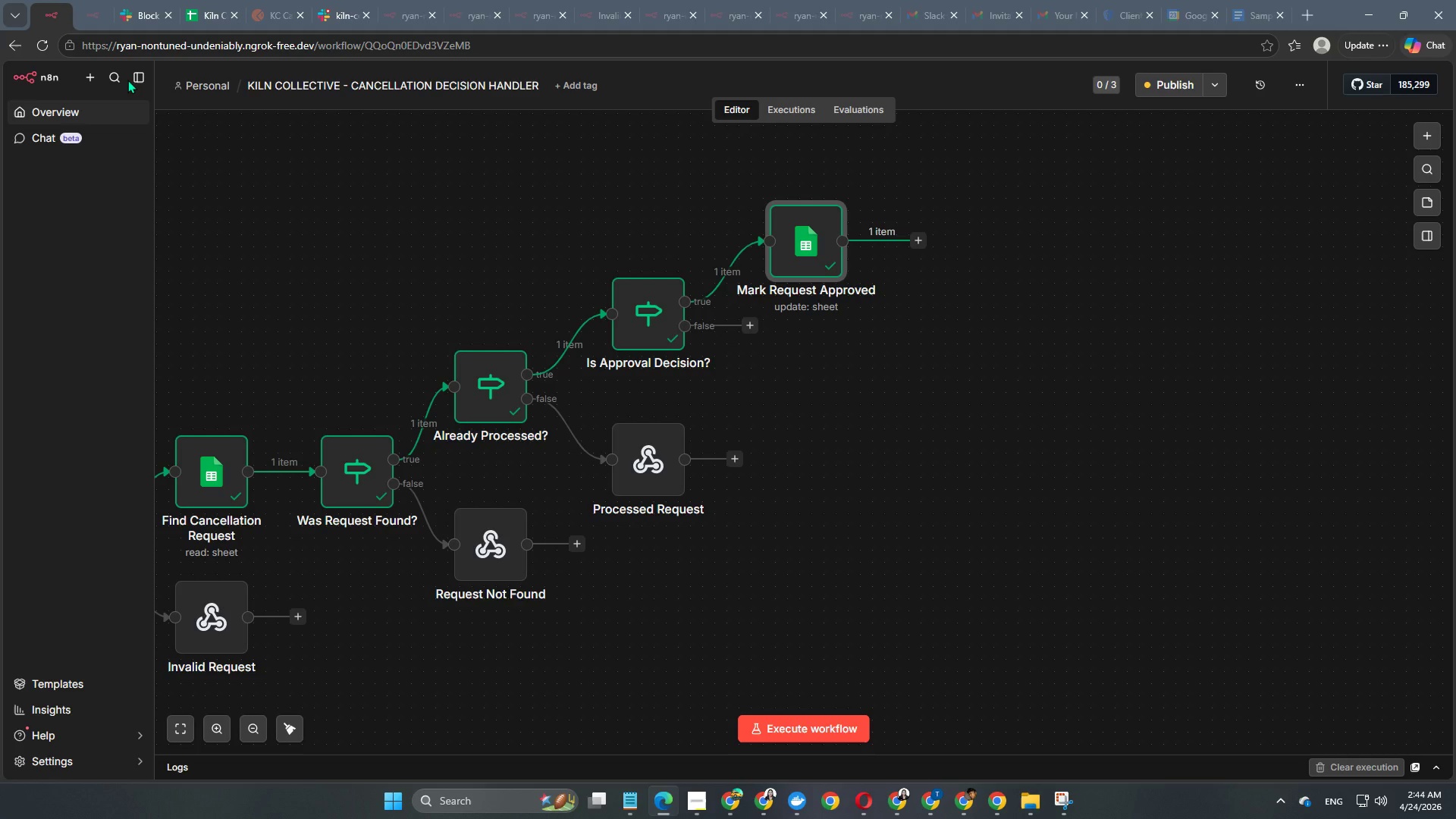 
left_click([750, 327])
 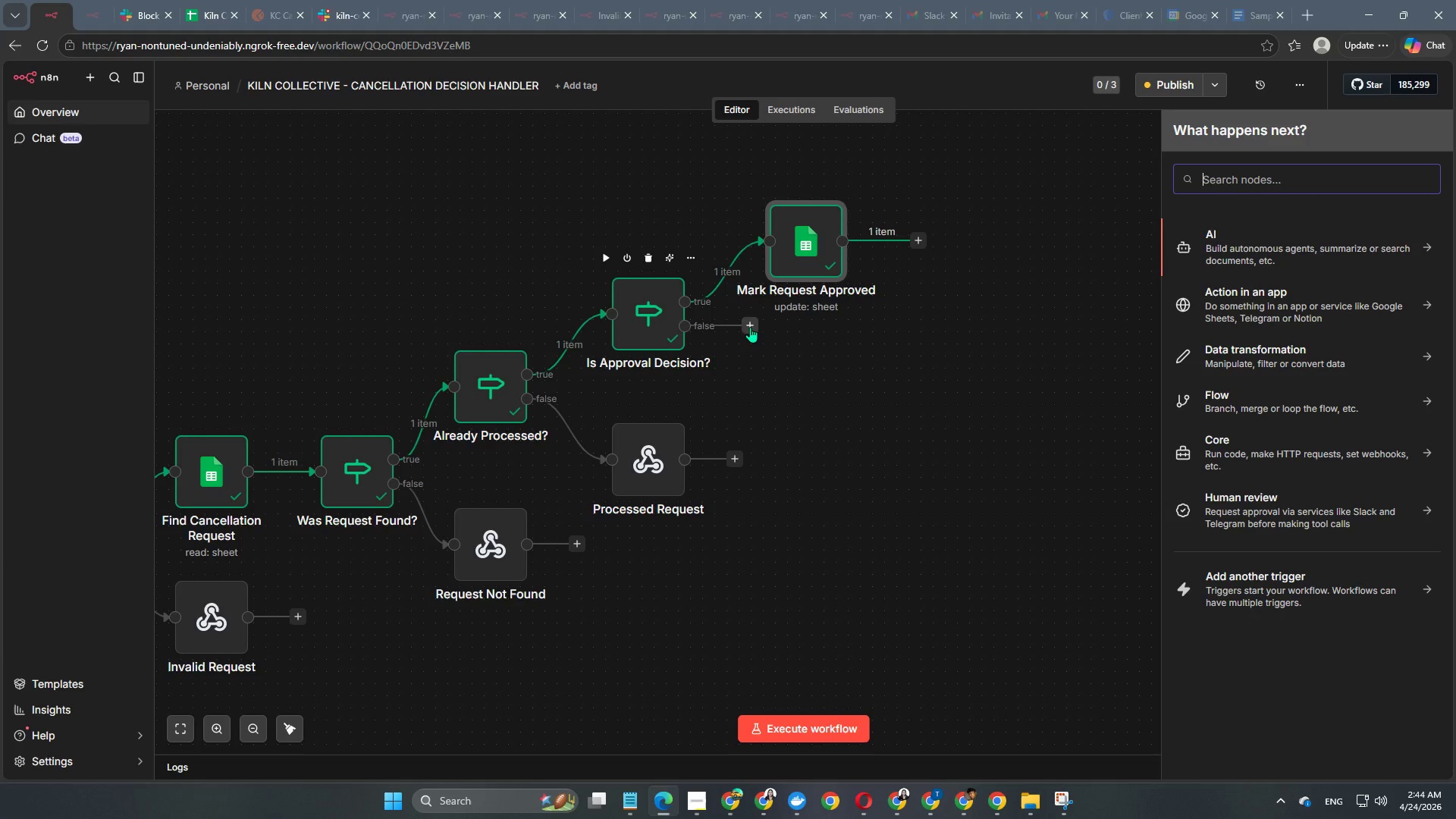 
type(google)
 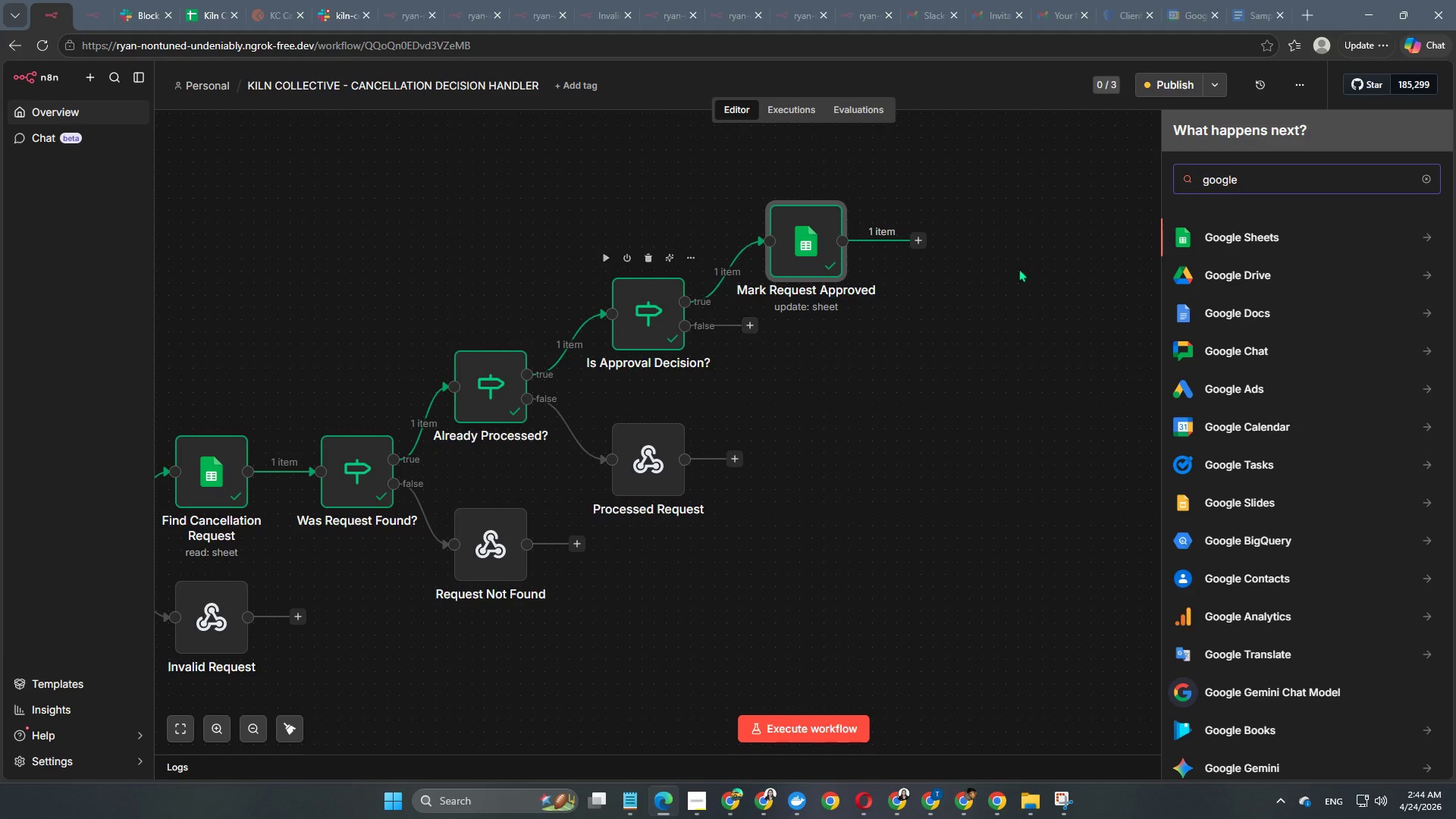 
left_click([1236, 234])
 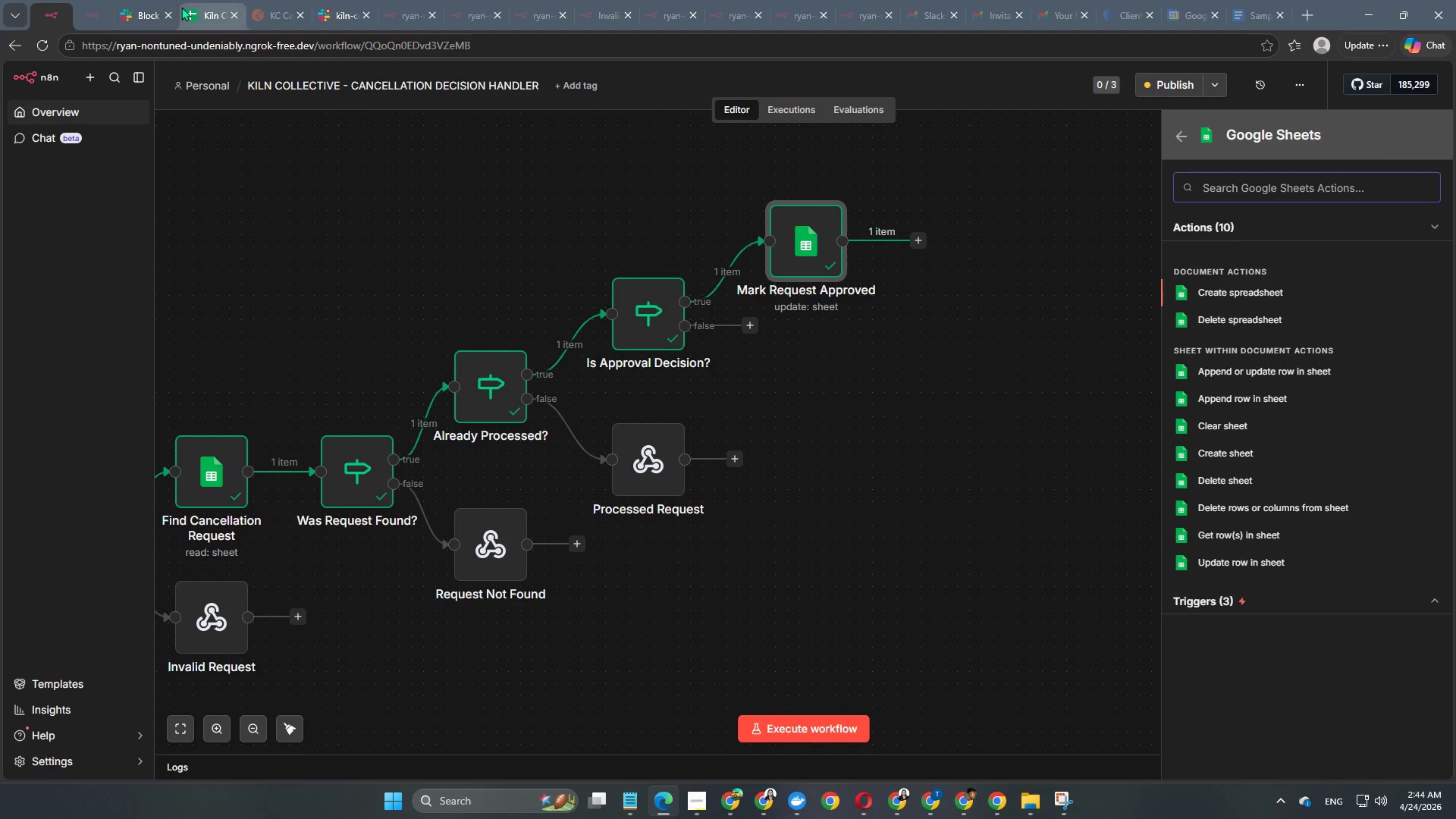 
left_click([183, 6])
 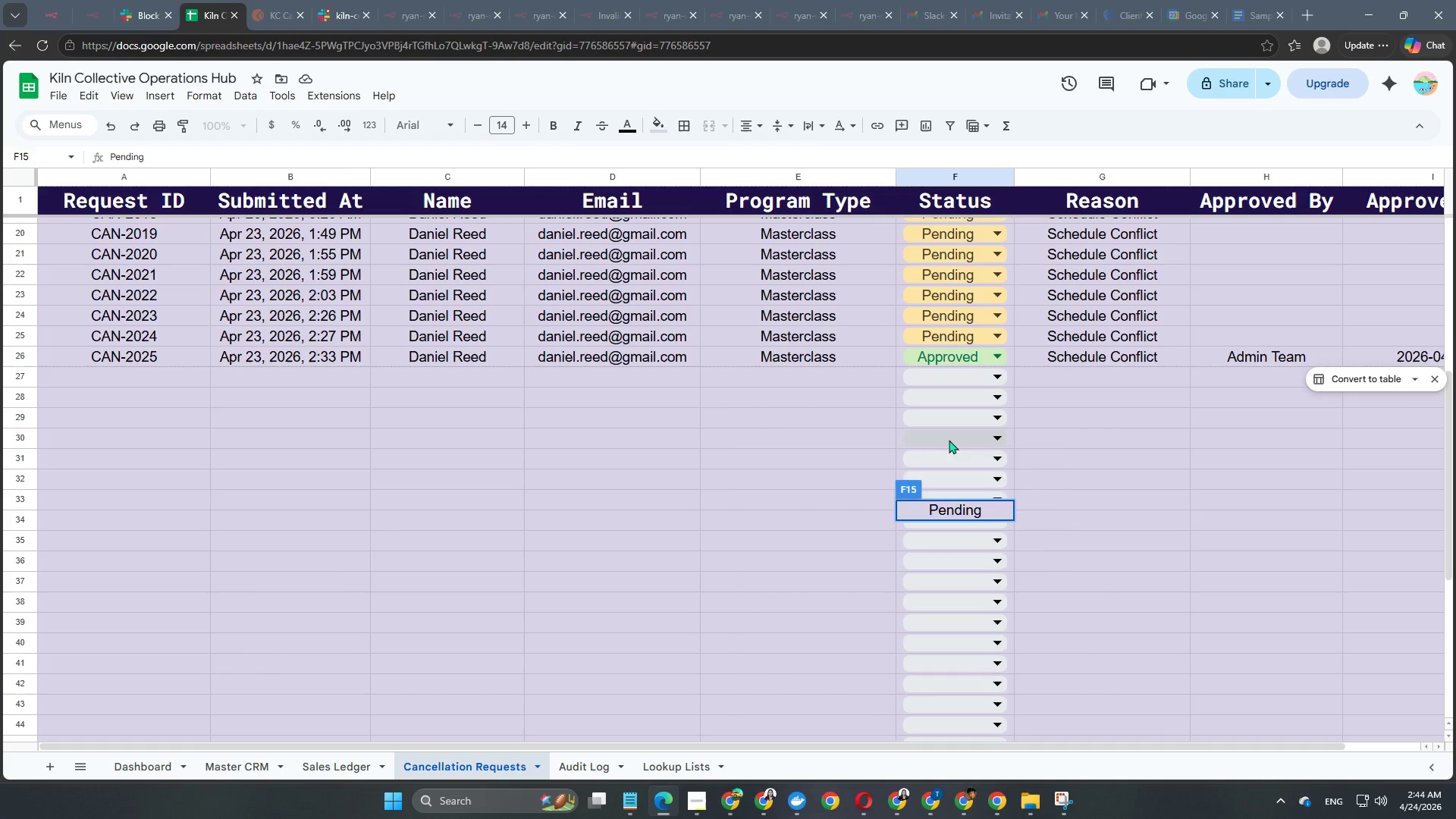 
left_click([949, 440])
 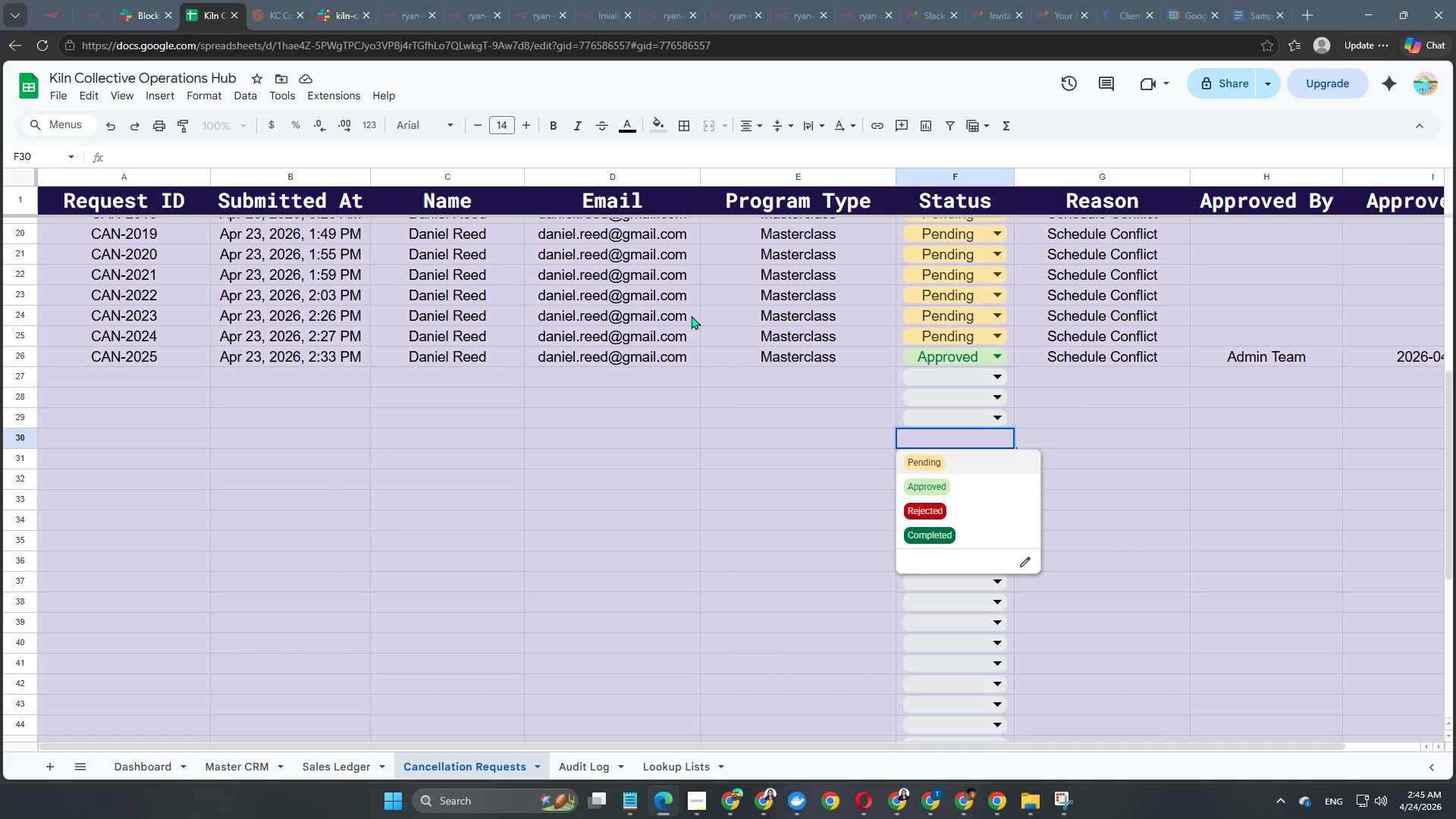 
left_click([55, 12])
 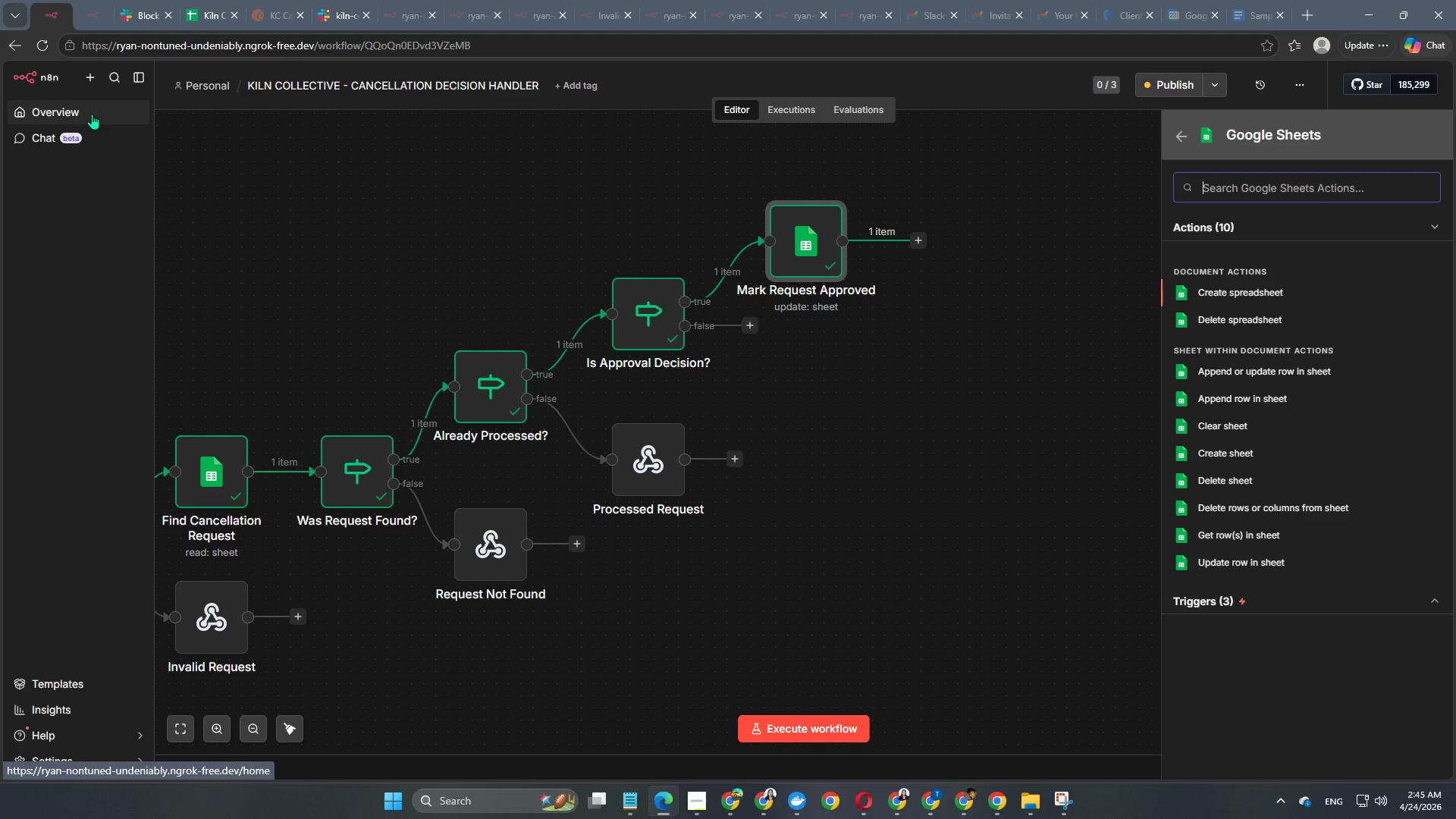 
wait(21.81)
 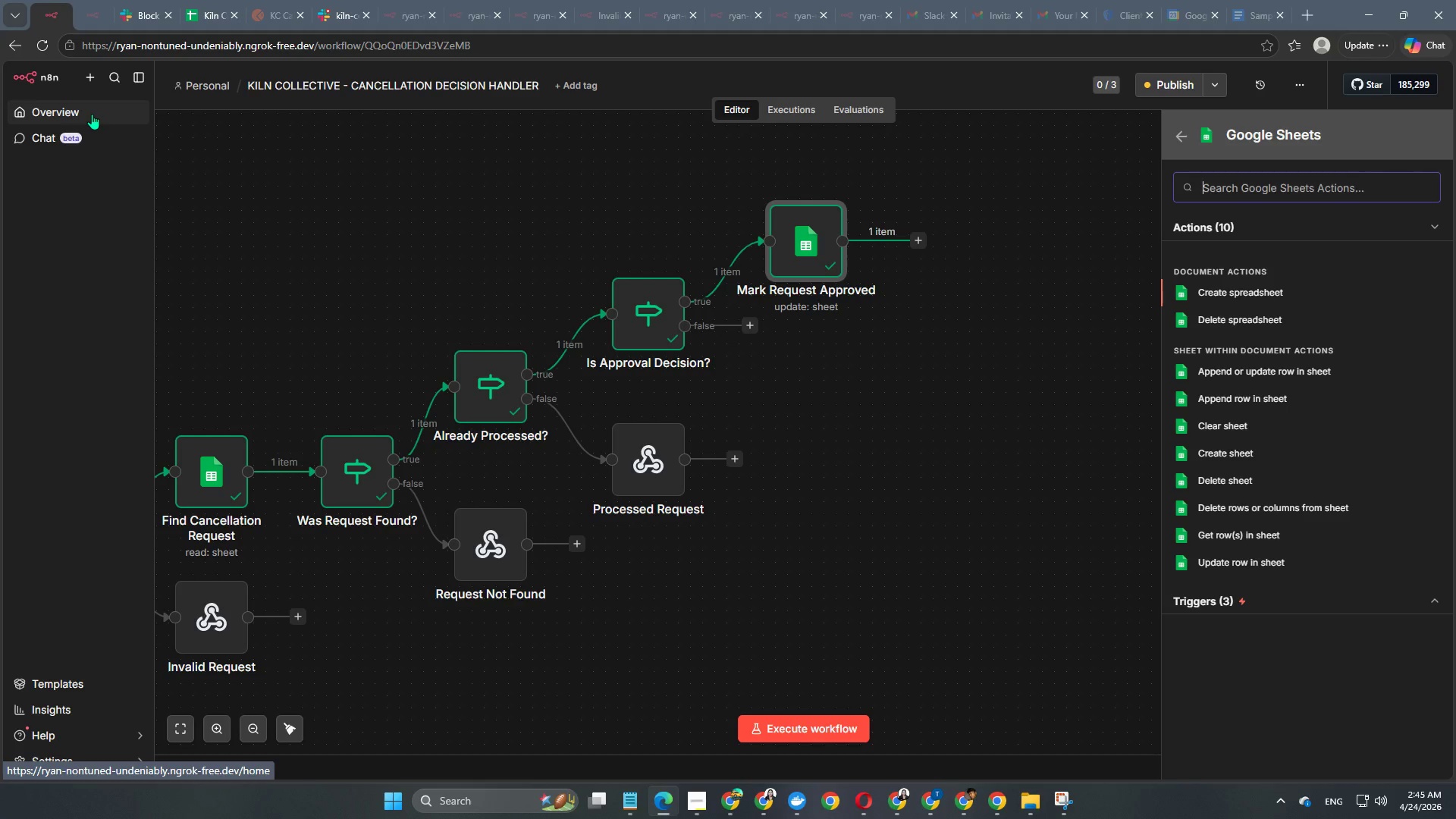 
left_click([193, 4])
 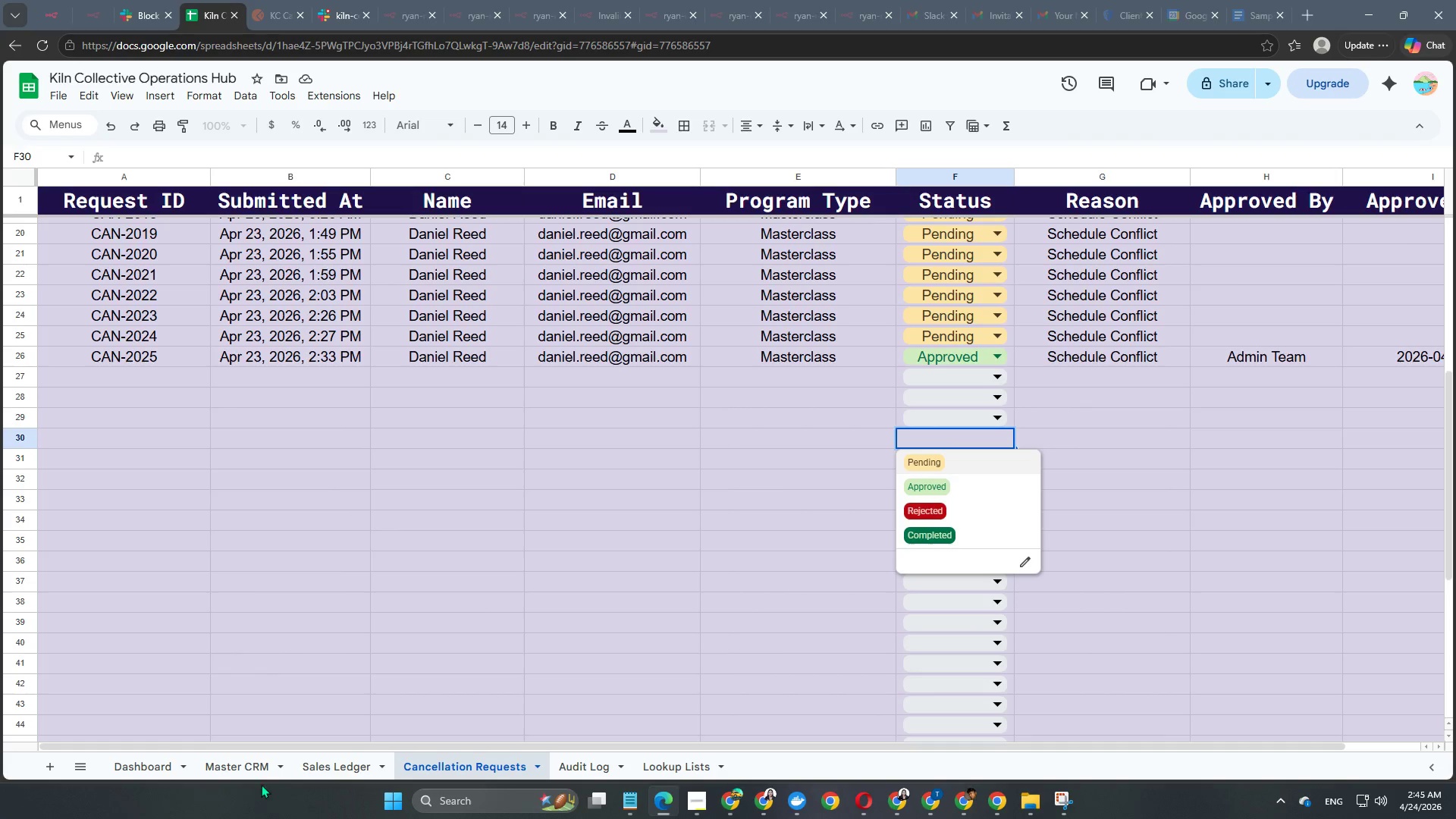 
left_click([252, 775])
 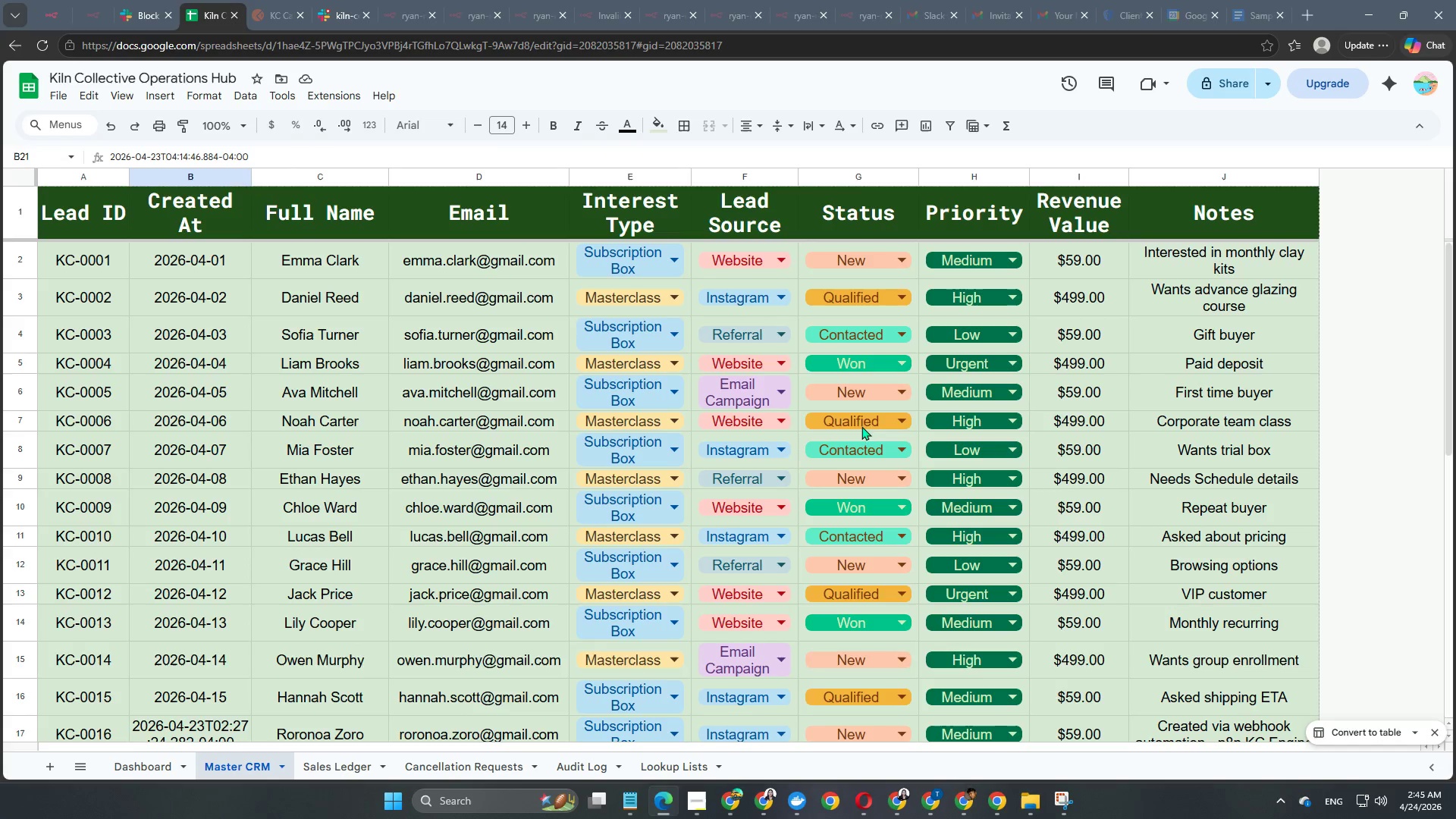 
left_click([873, 390])
 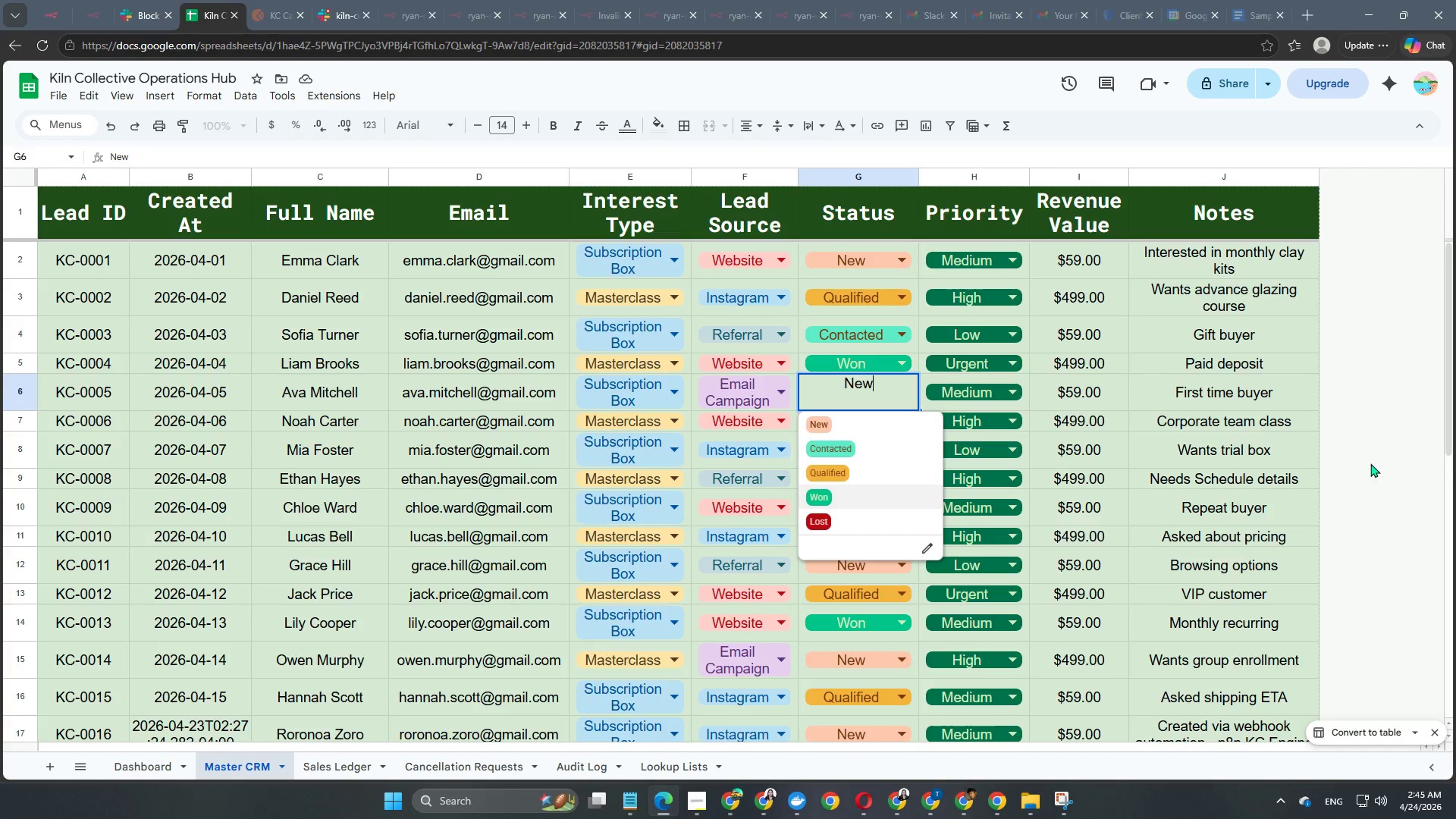 
left_click([1442, 495])
 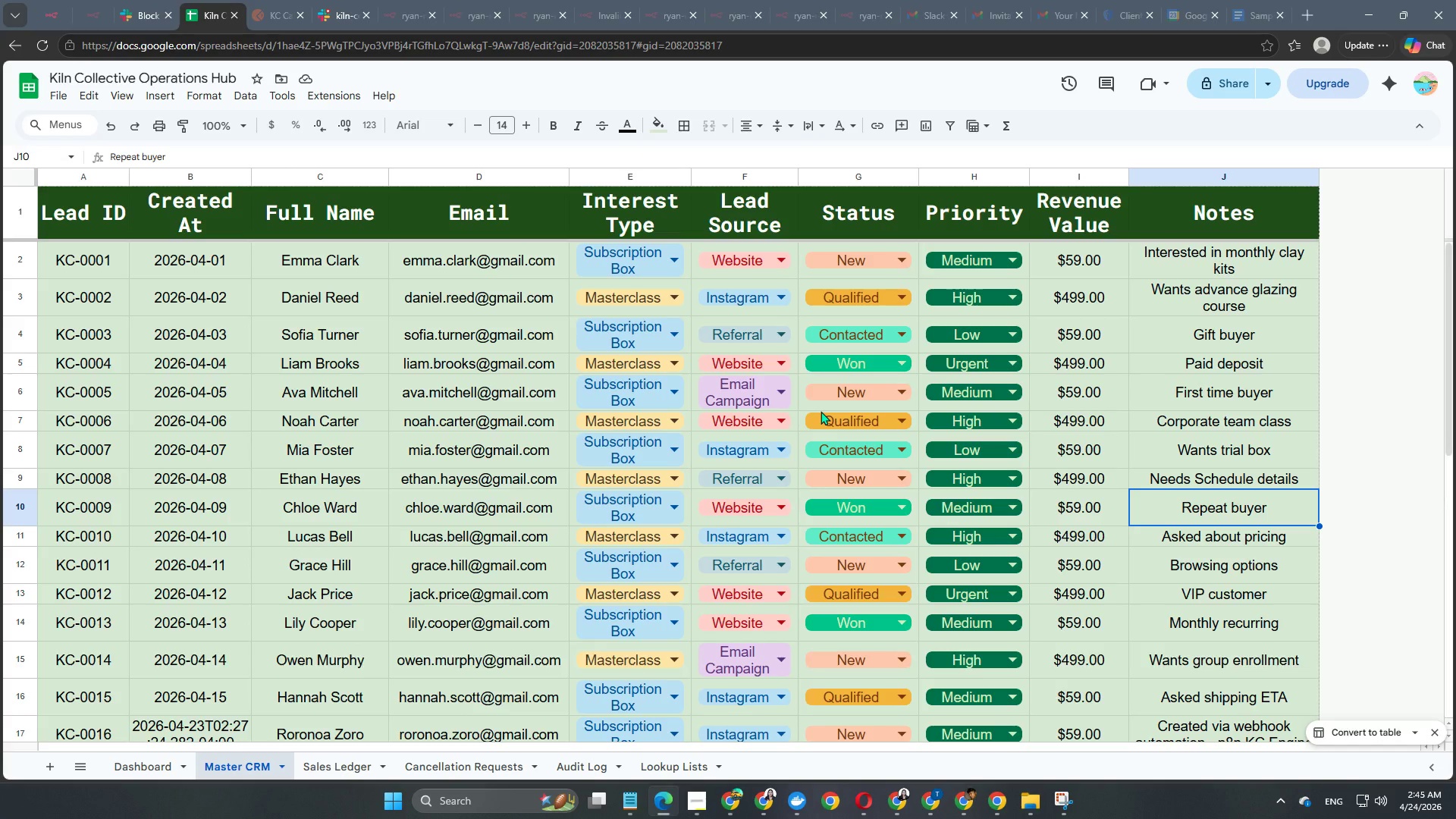 
scroll: coordinate [821, 411], scroll_direction: down, amount: 4.0
 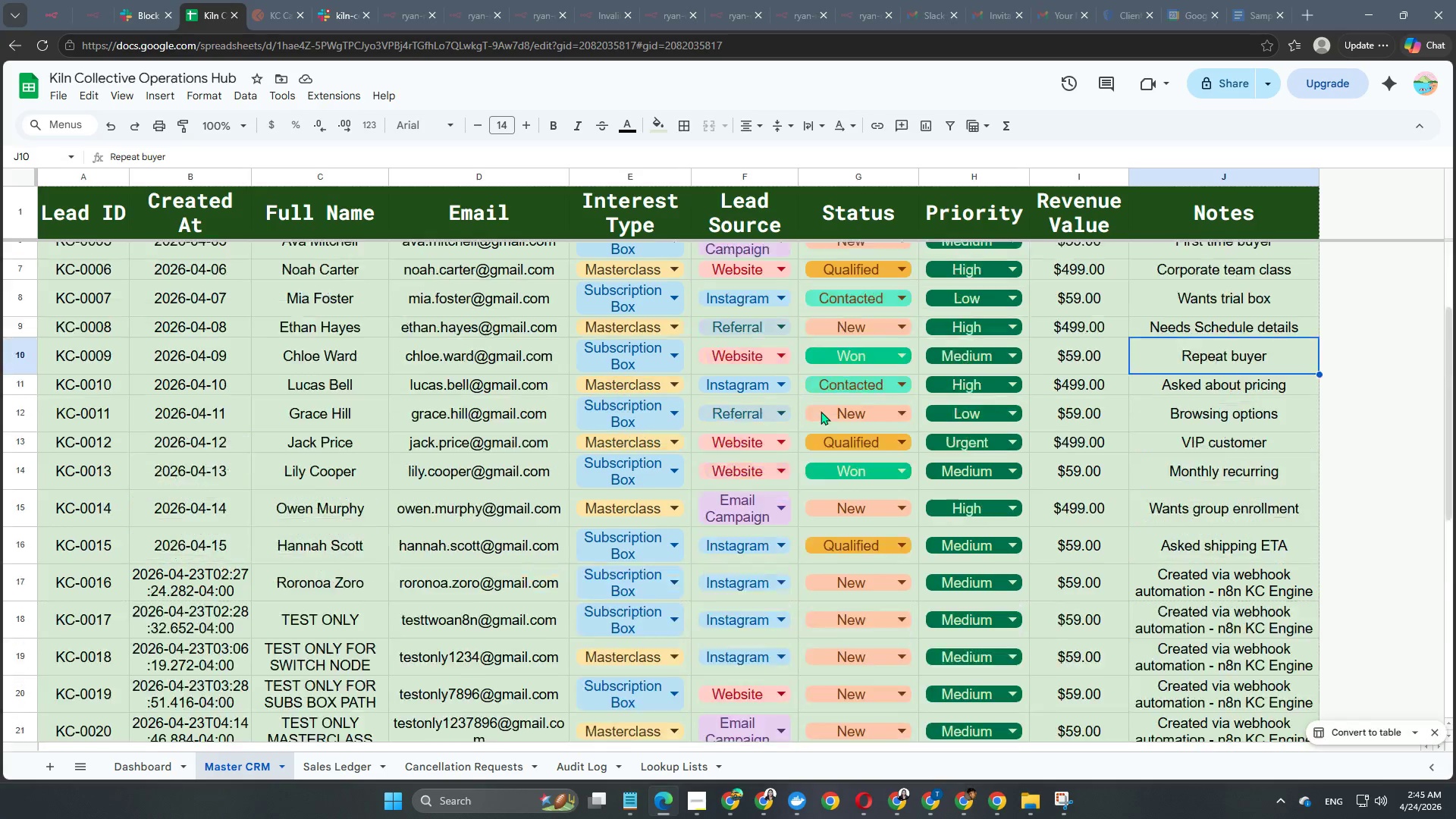 
scroll: coordinate [777, 411], scroll_direction: up, amount: 3.0
 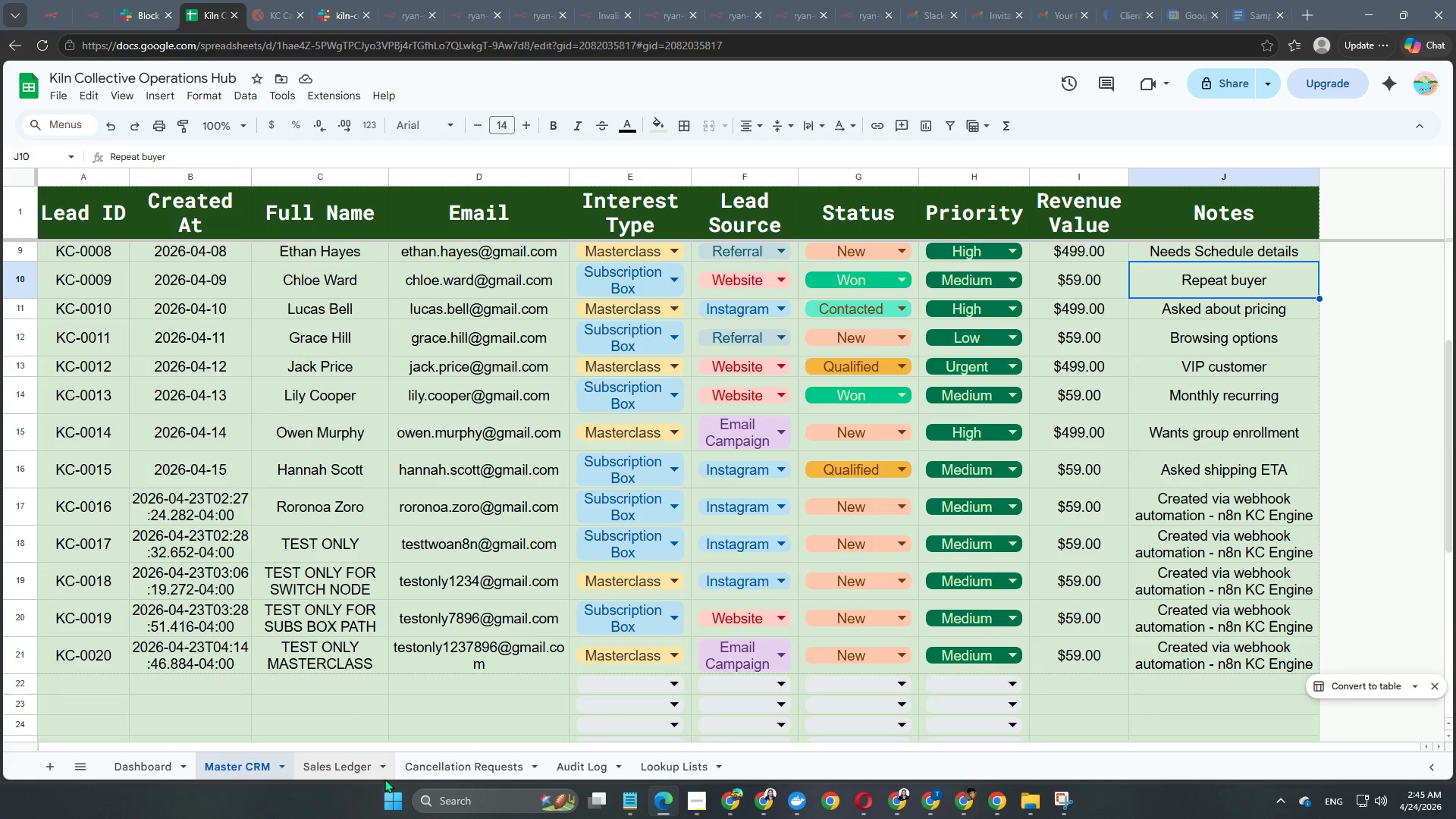 
left_click([347, 771])
 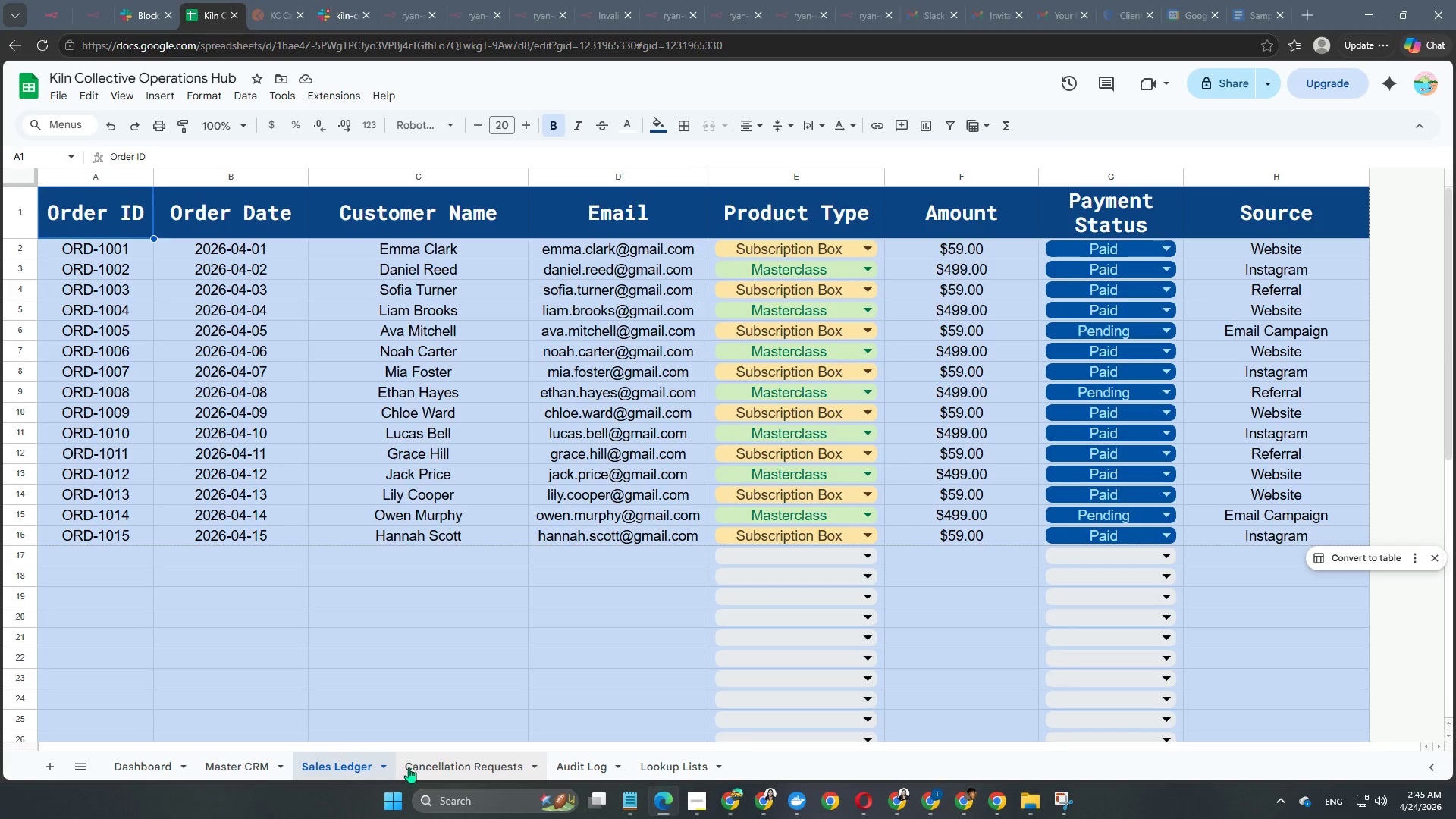 
left_click([439, 762])
 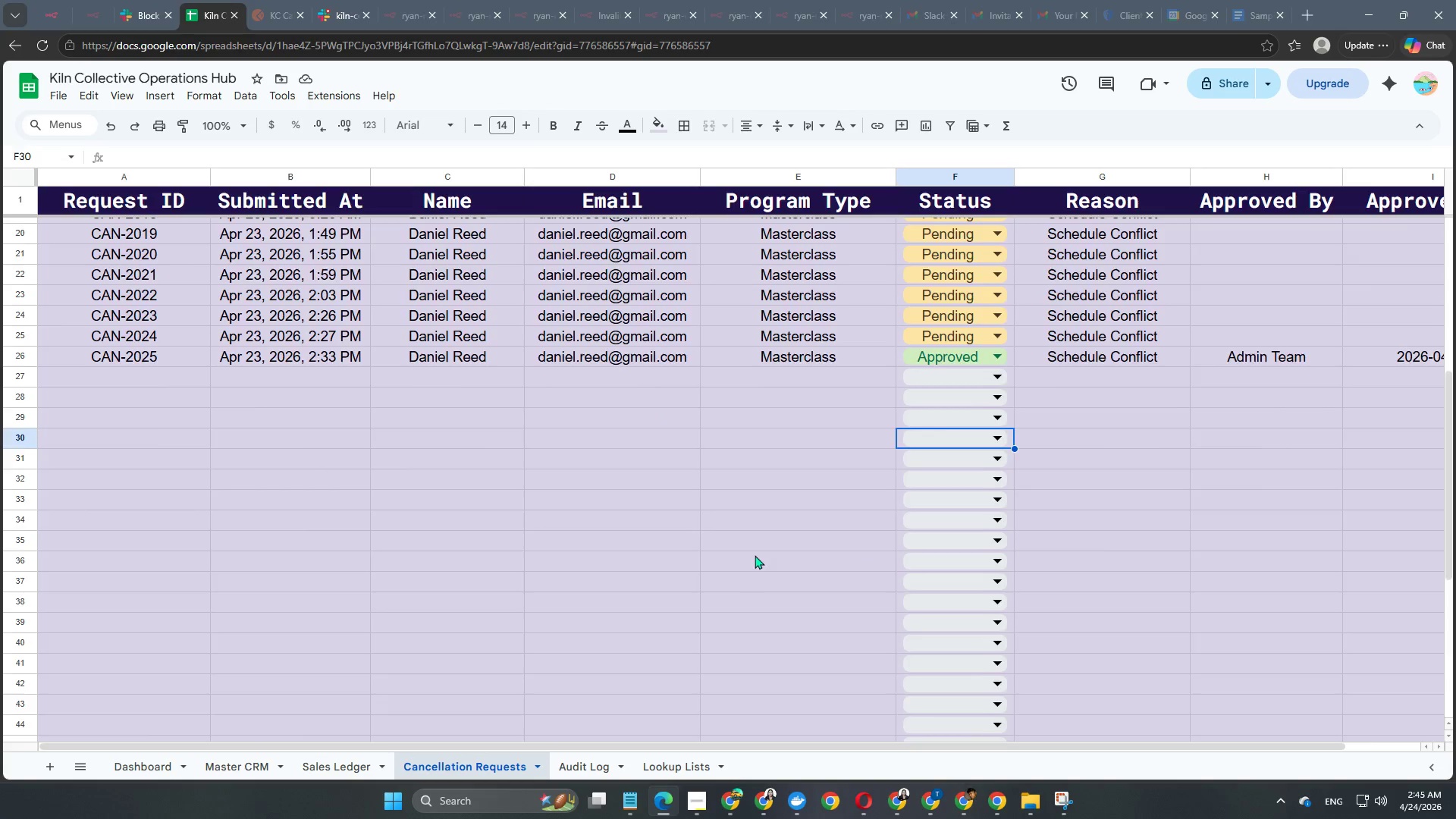 
scroll: coordinate [755, 554], scroll_direction: up, amount: 9.0
 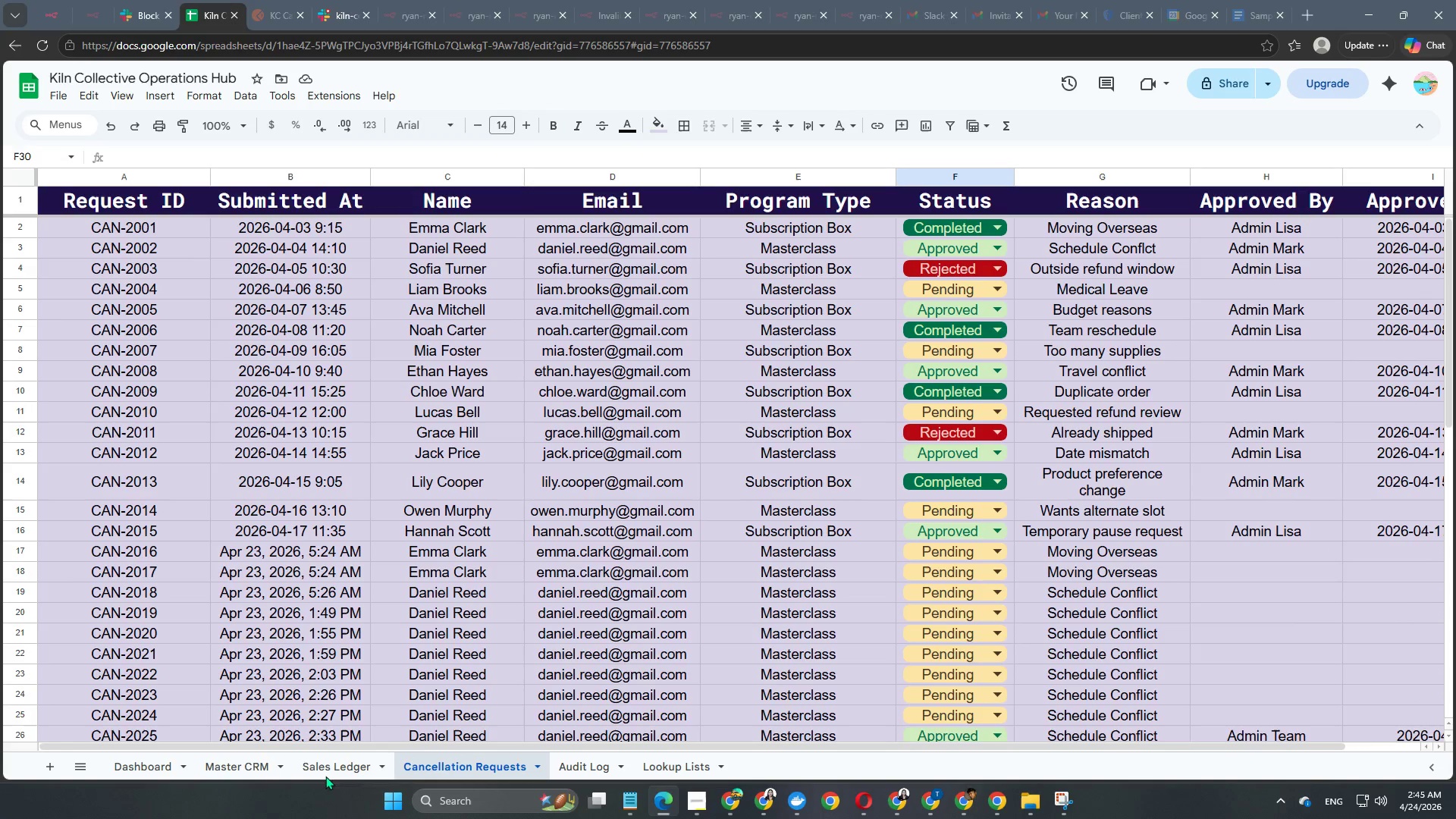 
left_click([162, 770])
 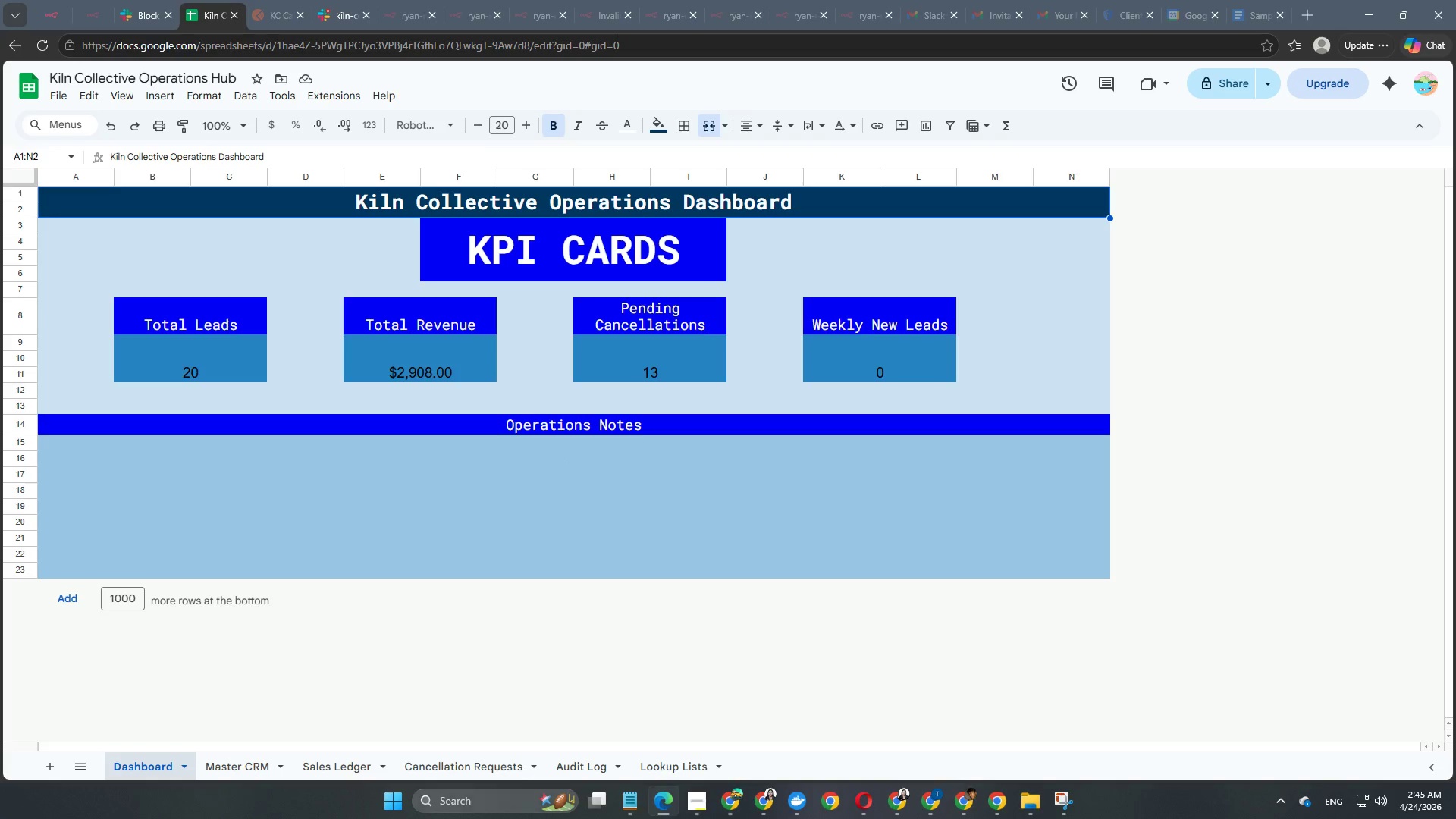 
left_click([449, 767])
 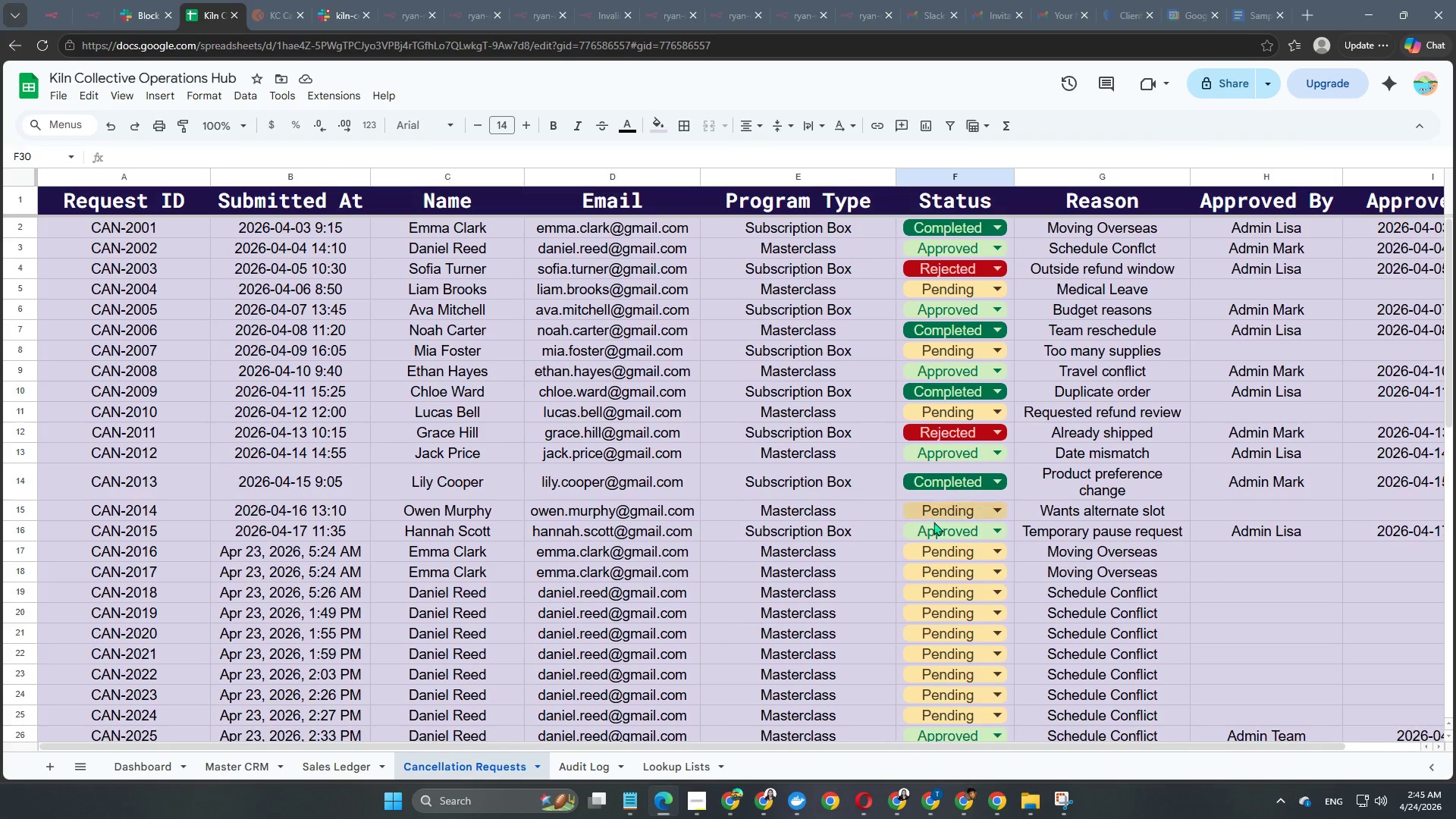 
scroll: coordinate [934, 559], scroll_direction: down, amount: 2.0
 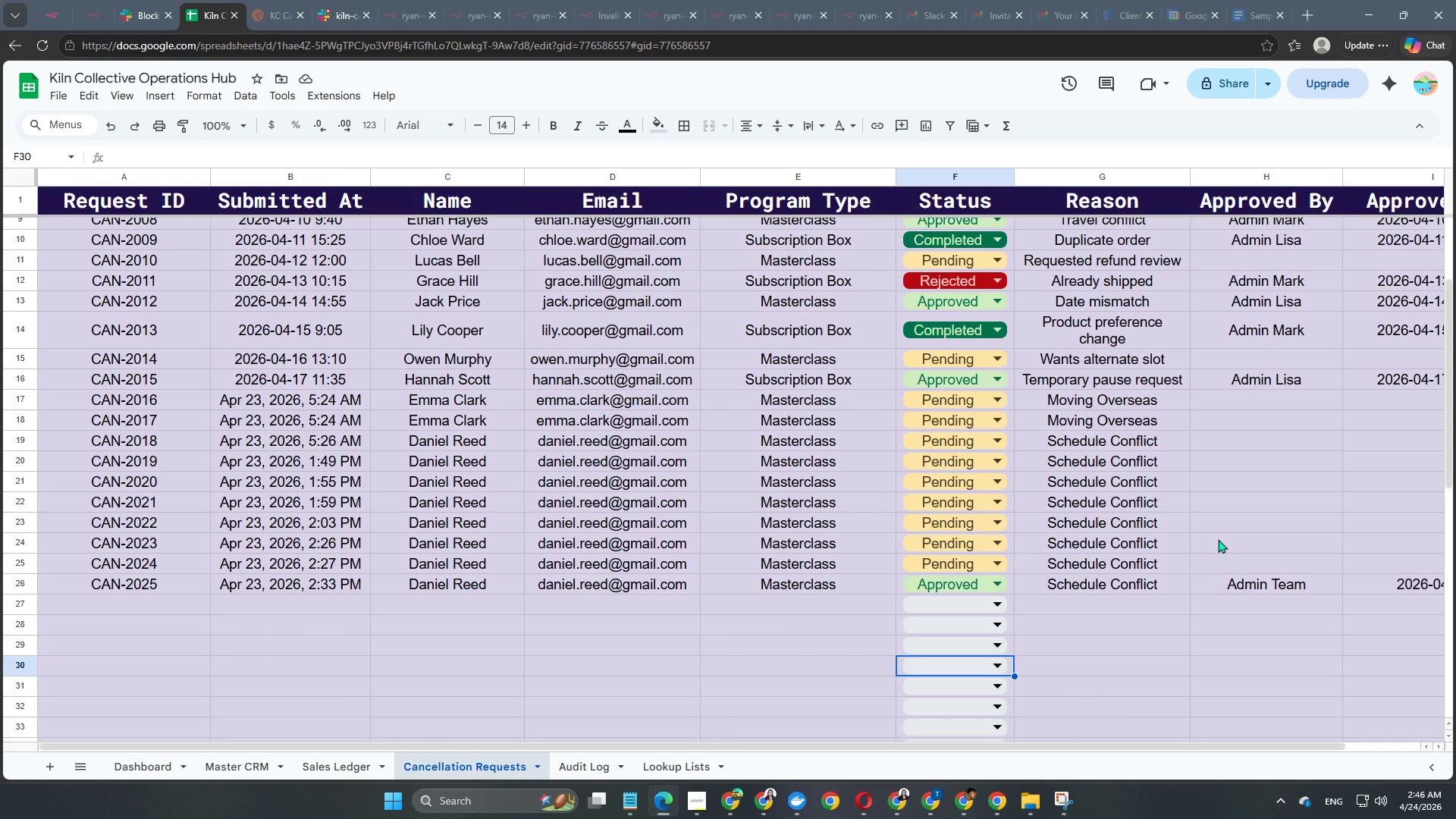 
wait(16.72)
 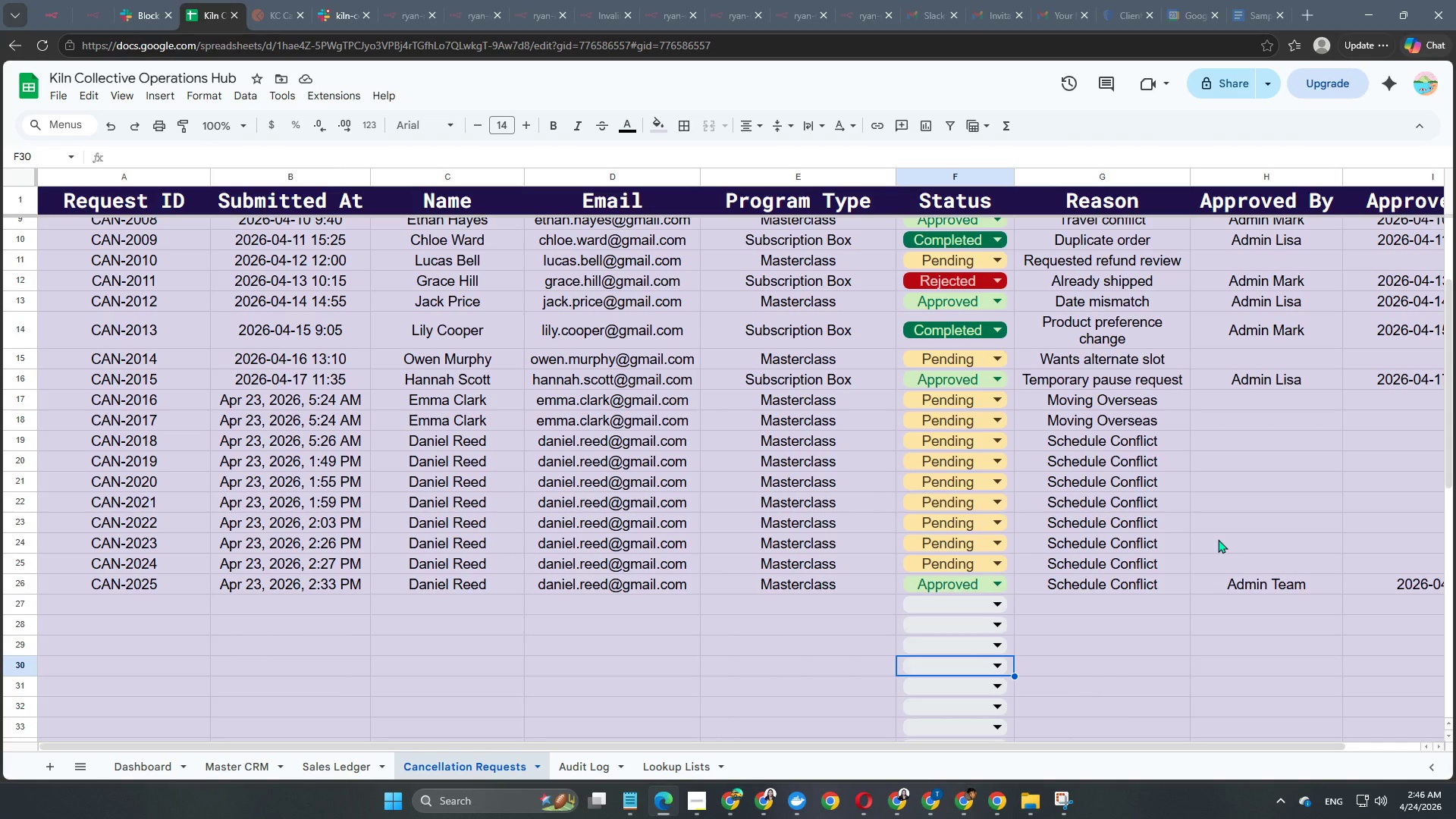 
left_click([241, 767])
 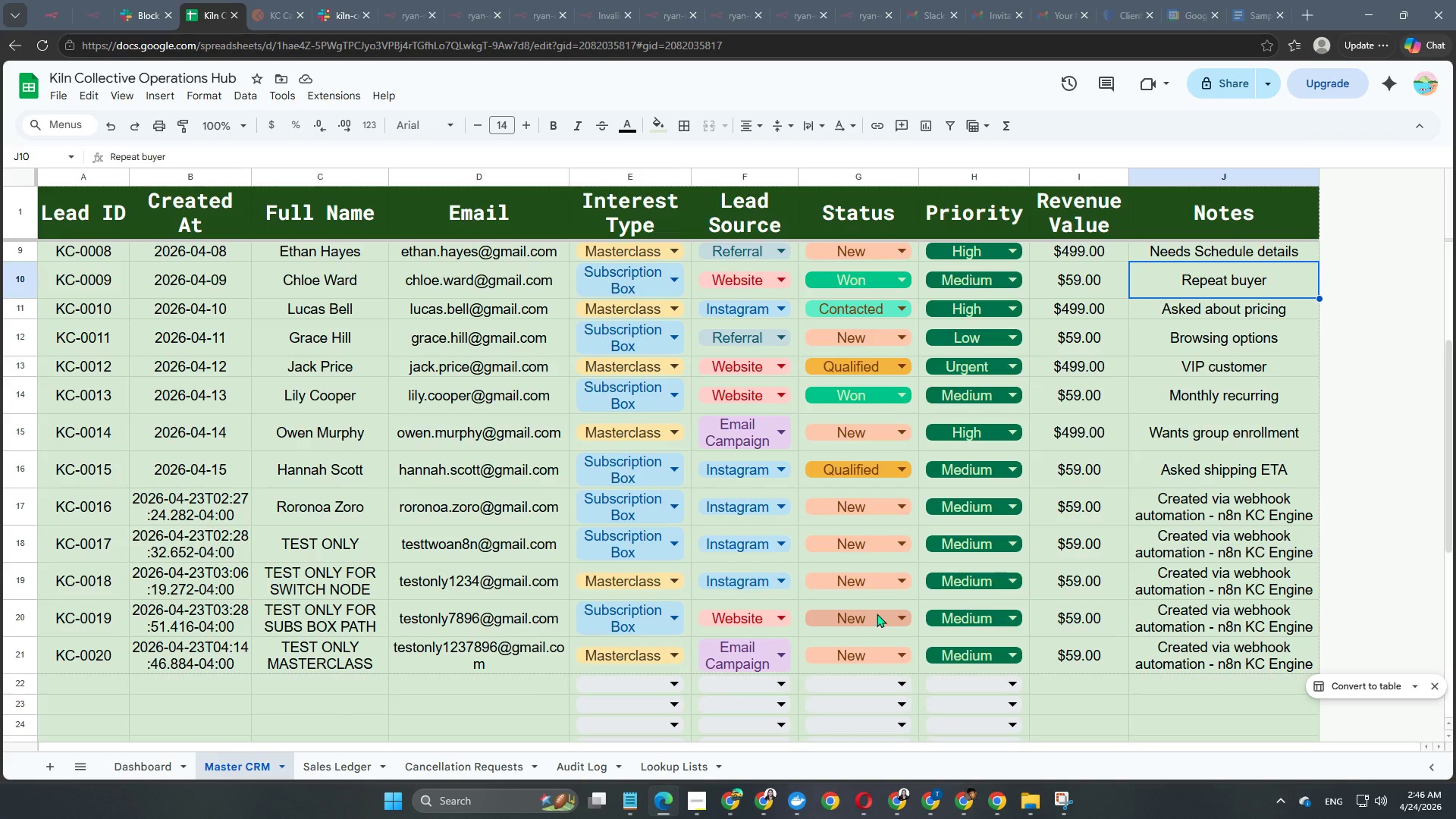 
left_click([876, 613])
 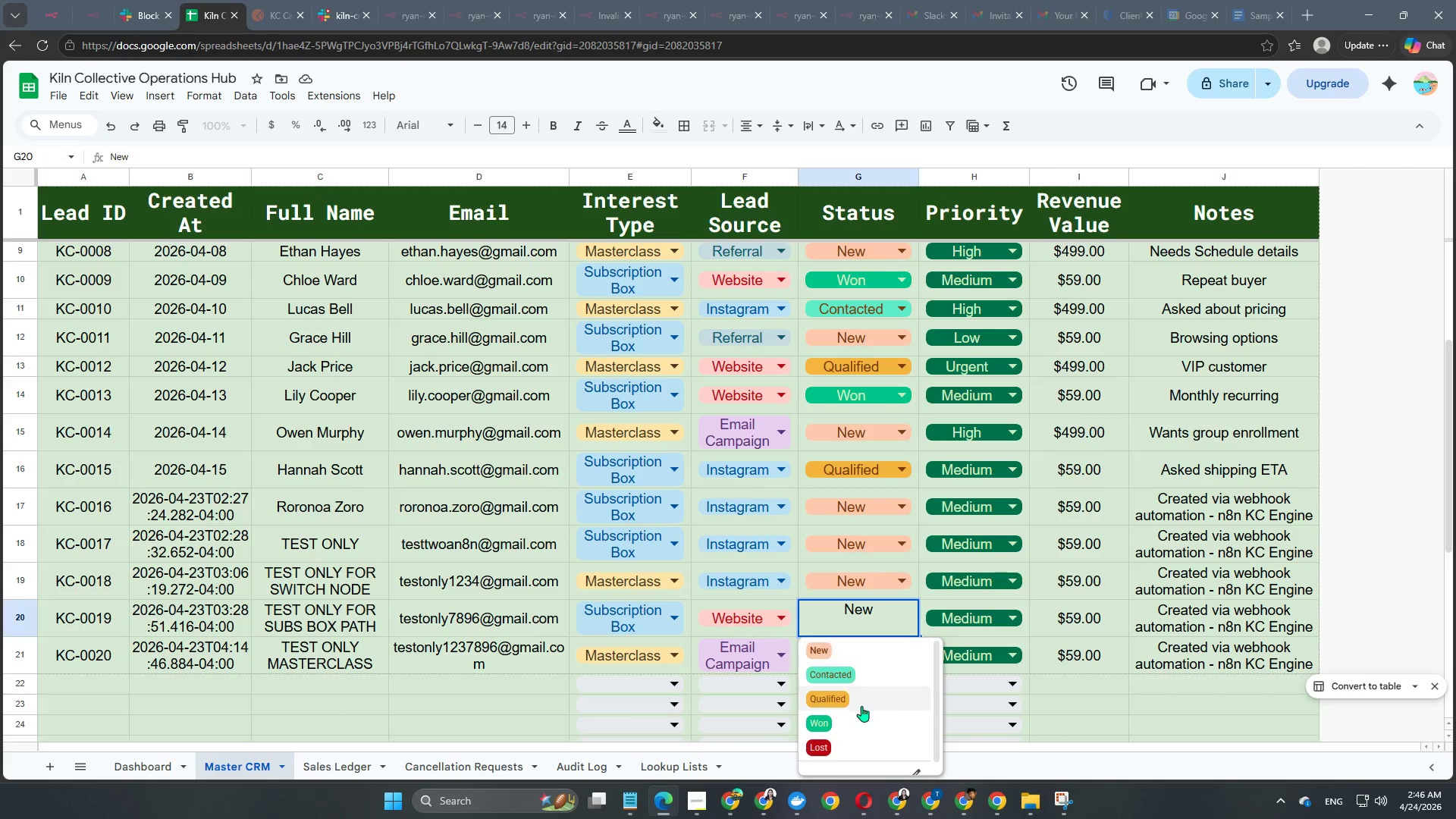 
scroll: coordinate [861, 713], scroll_direction: down, amount: 1.0
 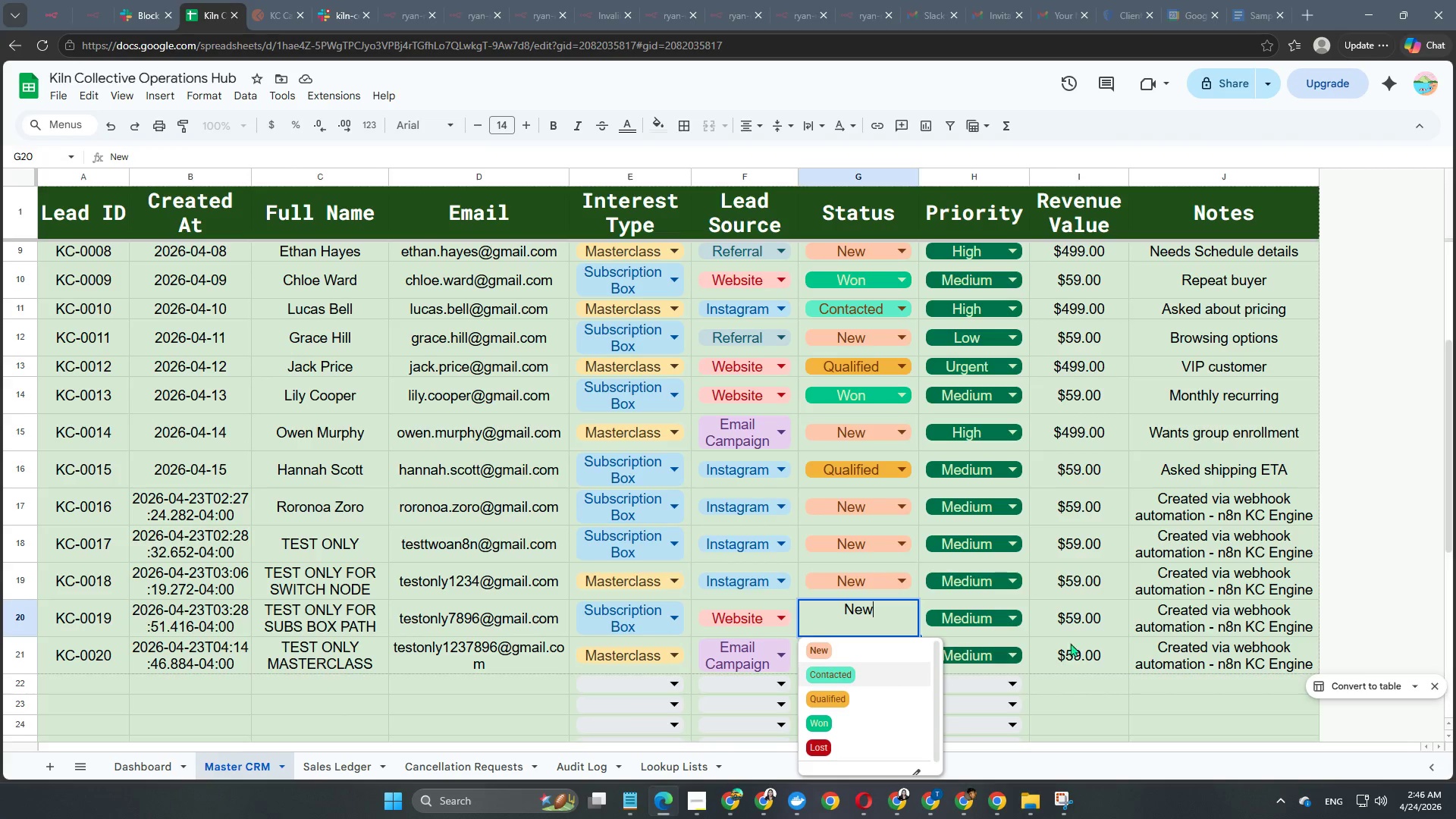 
wait(6.98)
 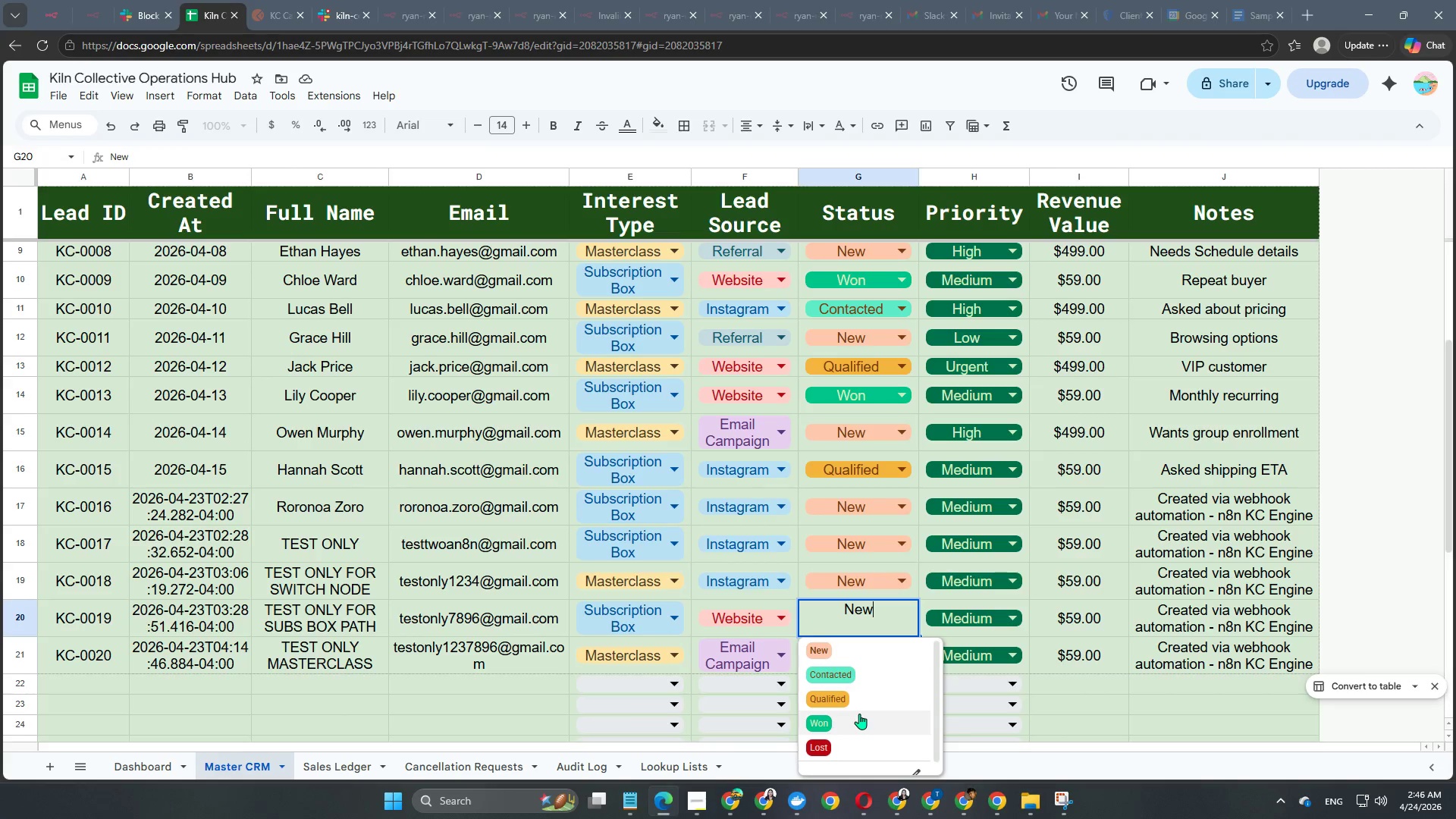 
left_click([1400, 611])
 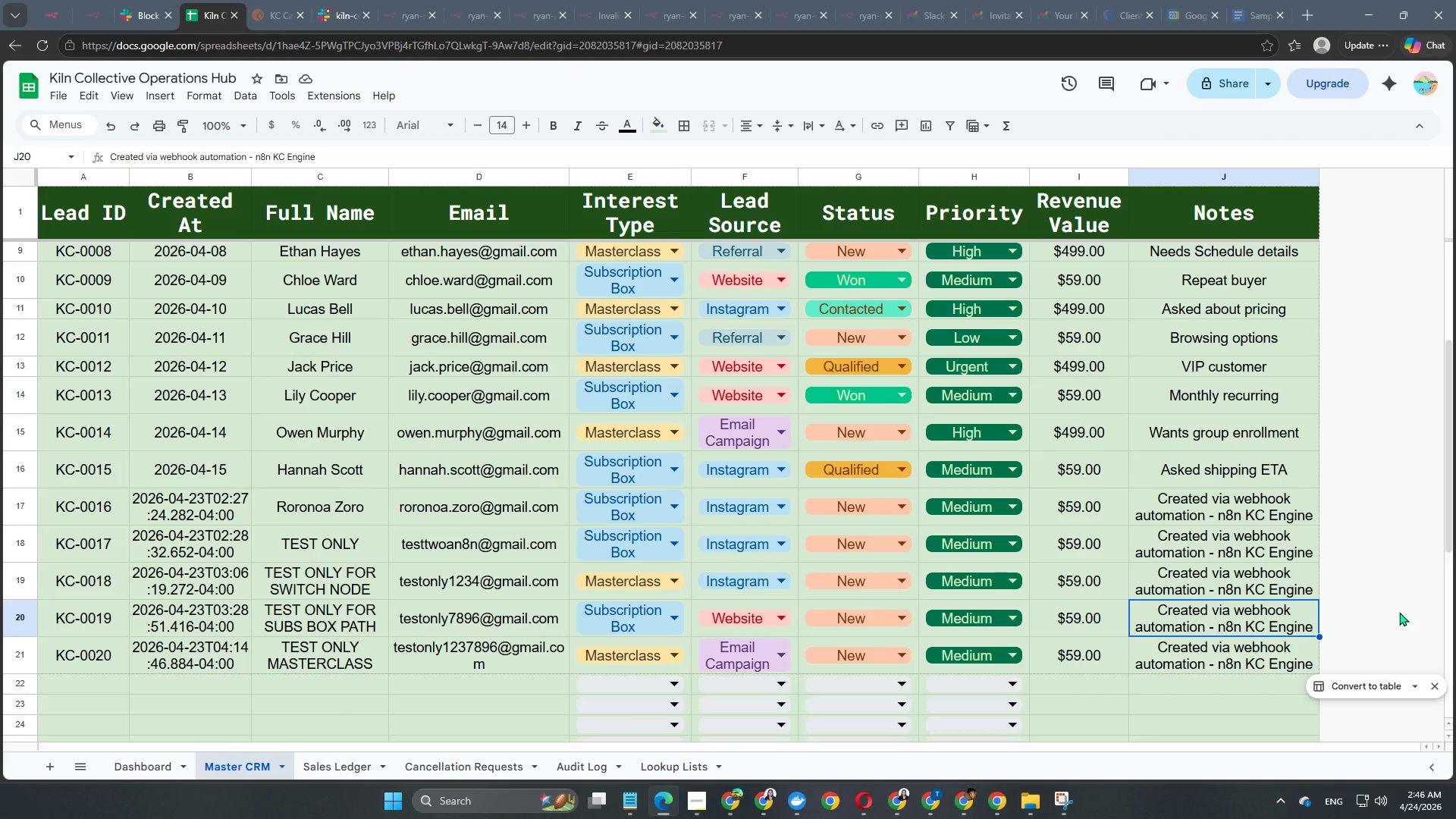 
scroll: coordinate [1181, 500], scroll_direction: down, amount: 1.0
 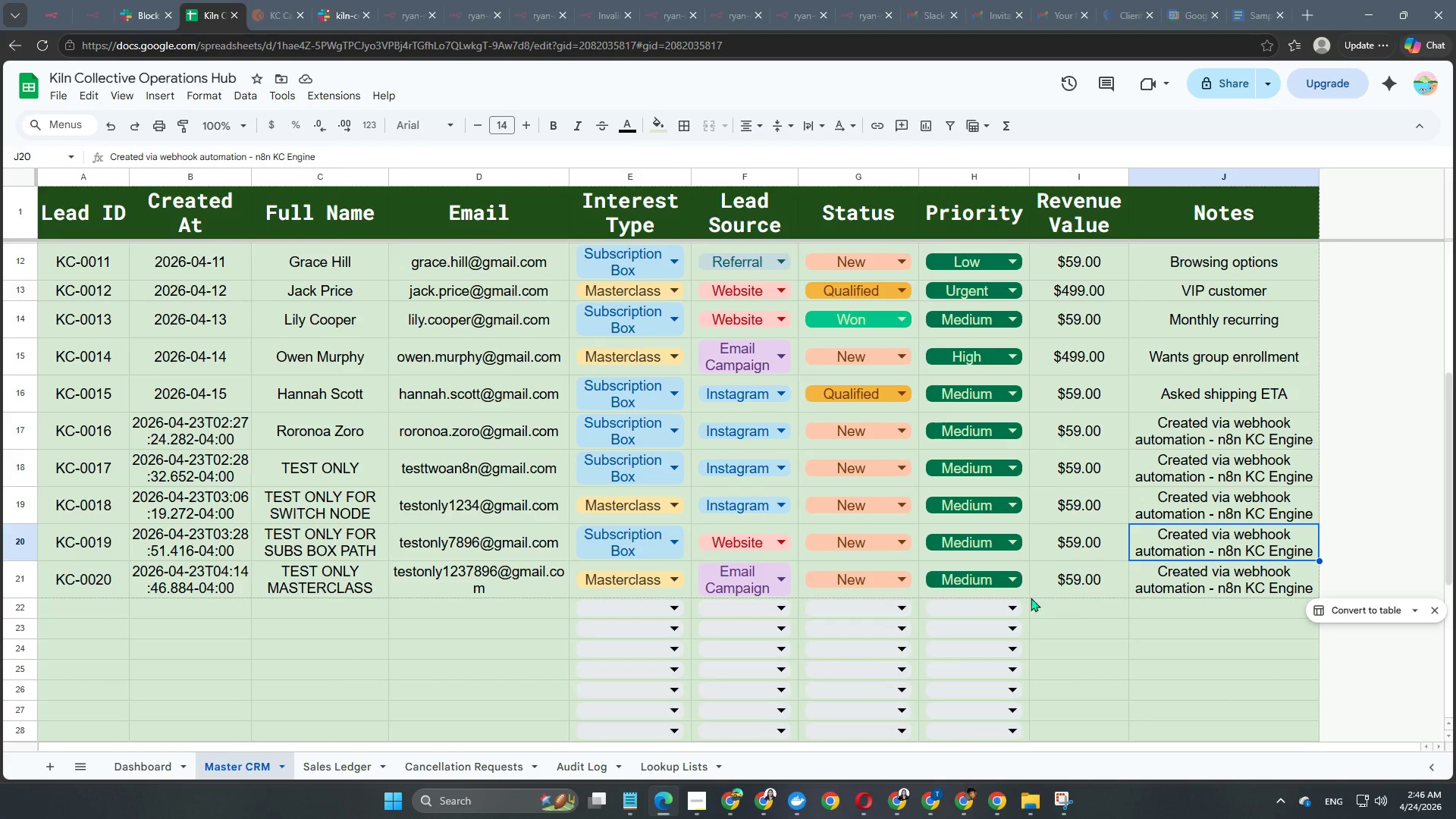 
scroll: coordinate [961, 569], scroll_direction: up, amount: 1.0
 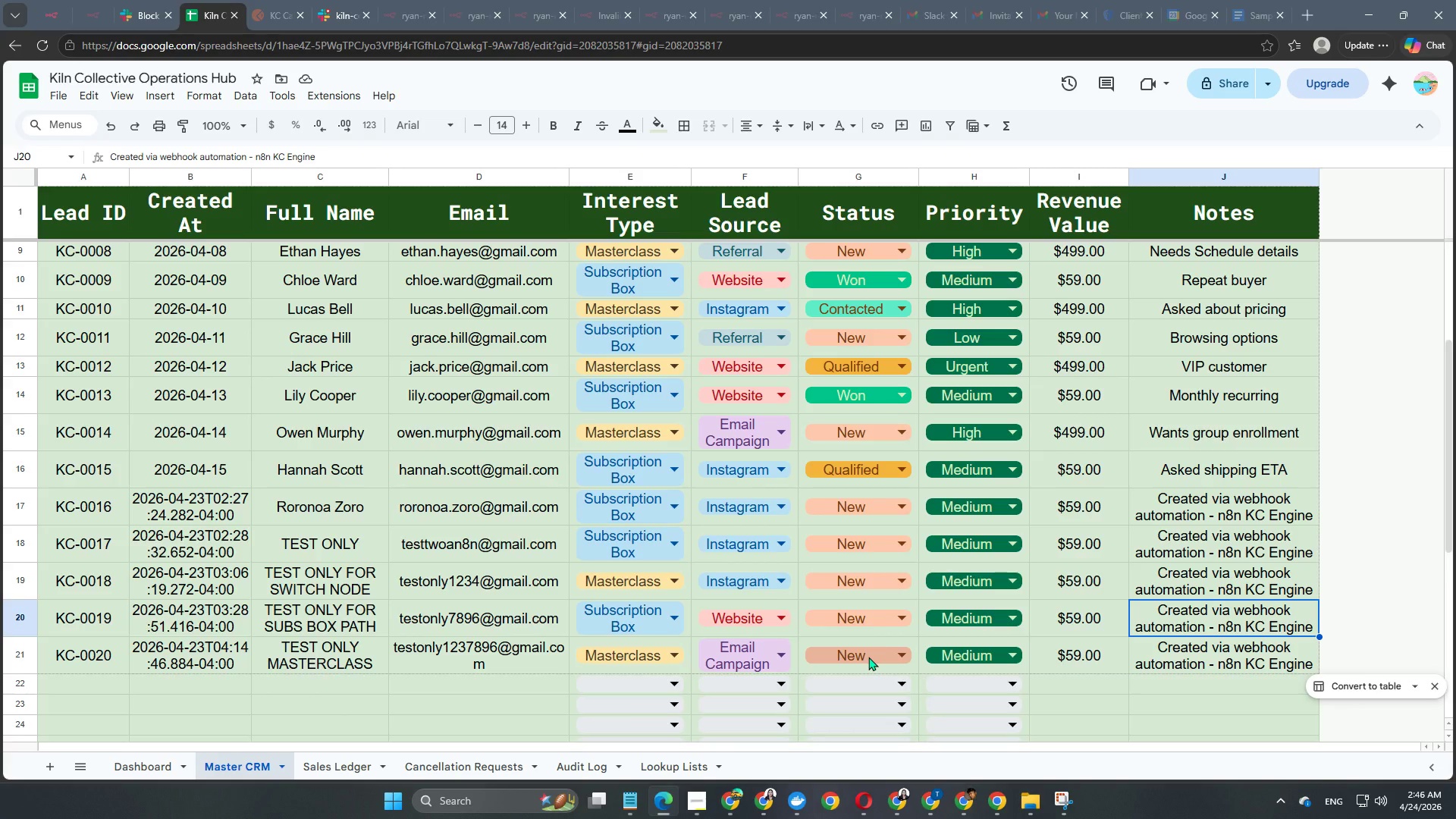 
wait(14.28)
 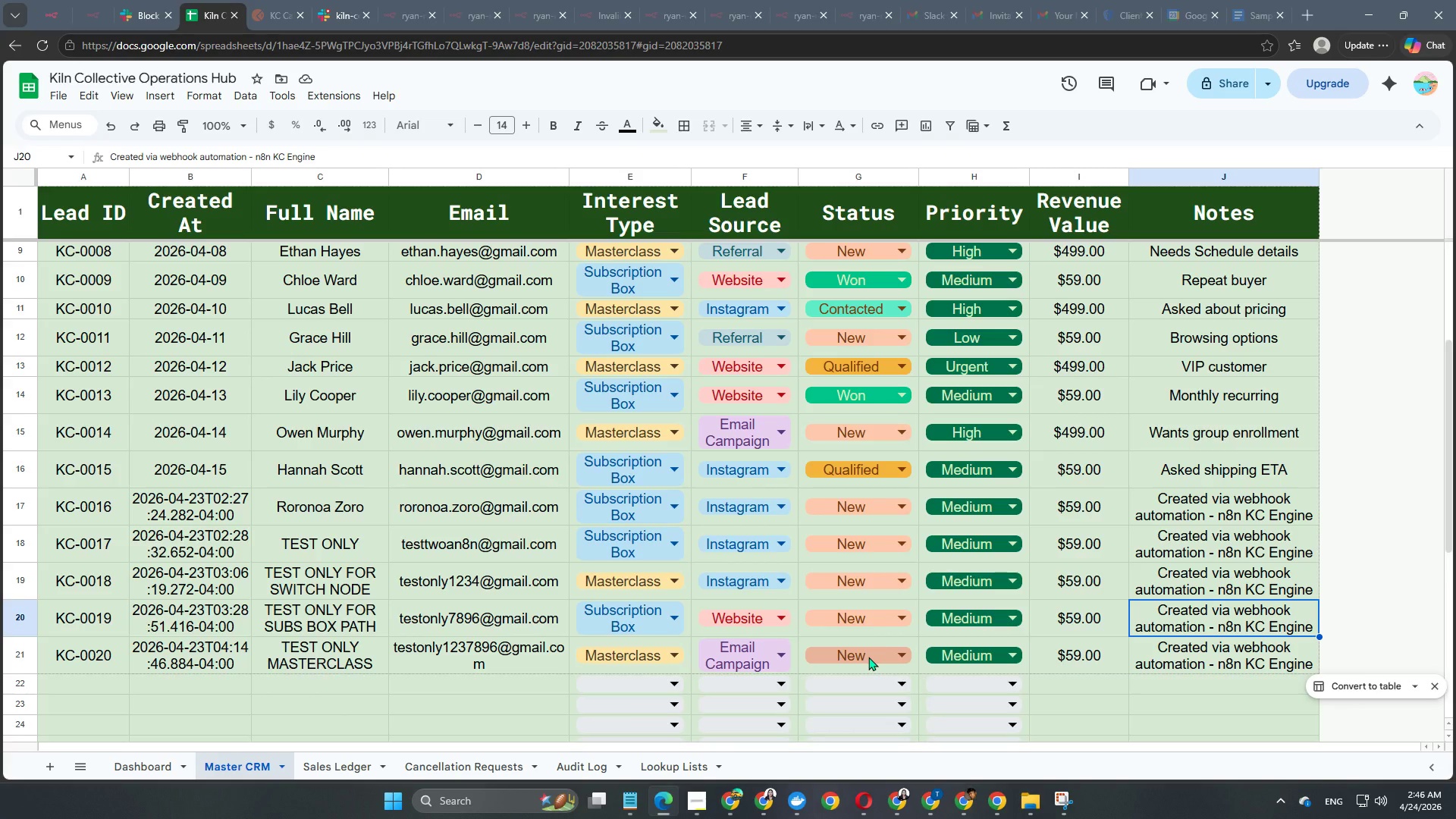 
left_click([65, 21])
 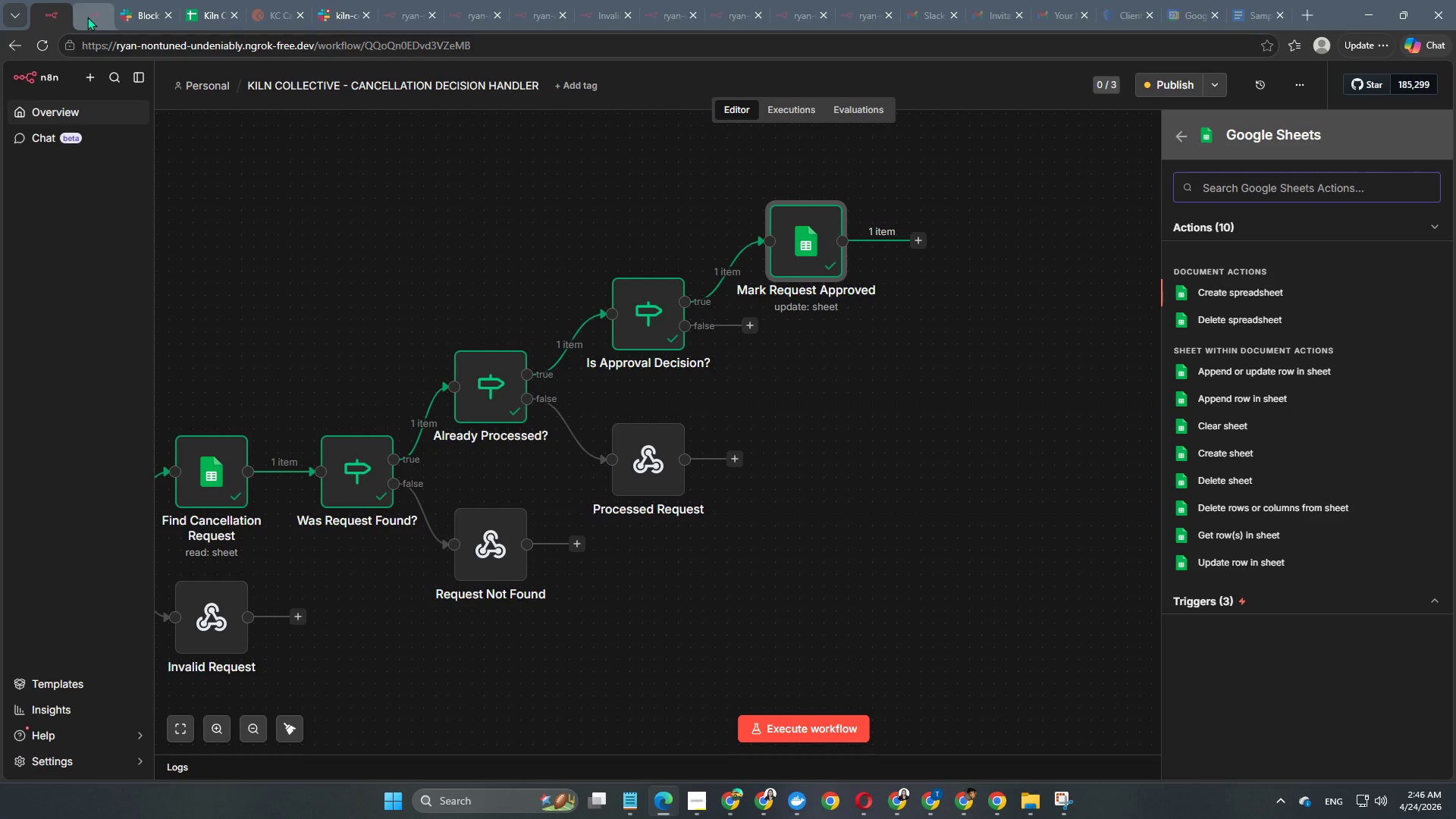 
left_click([88, 17])
 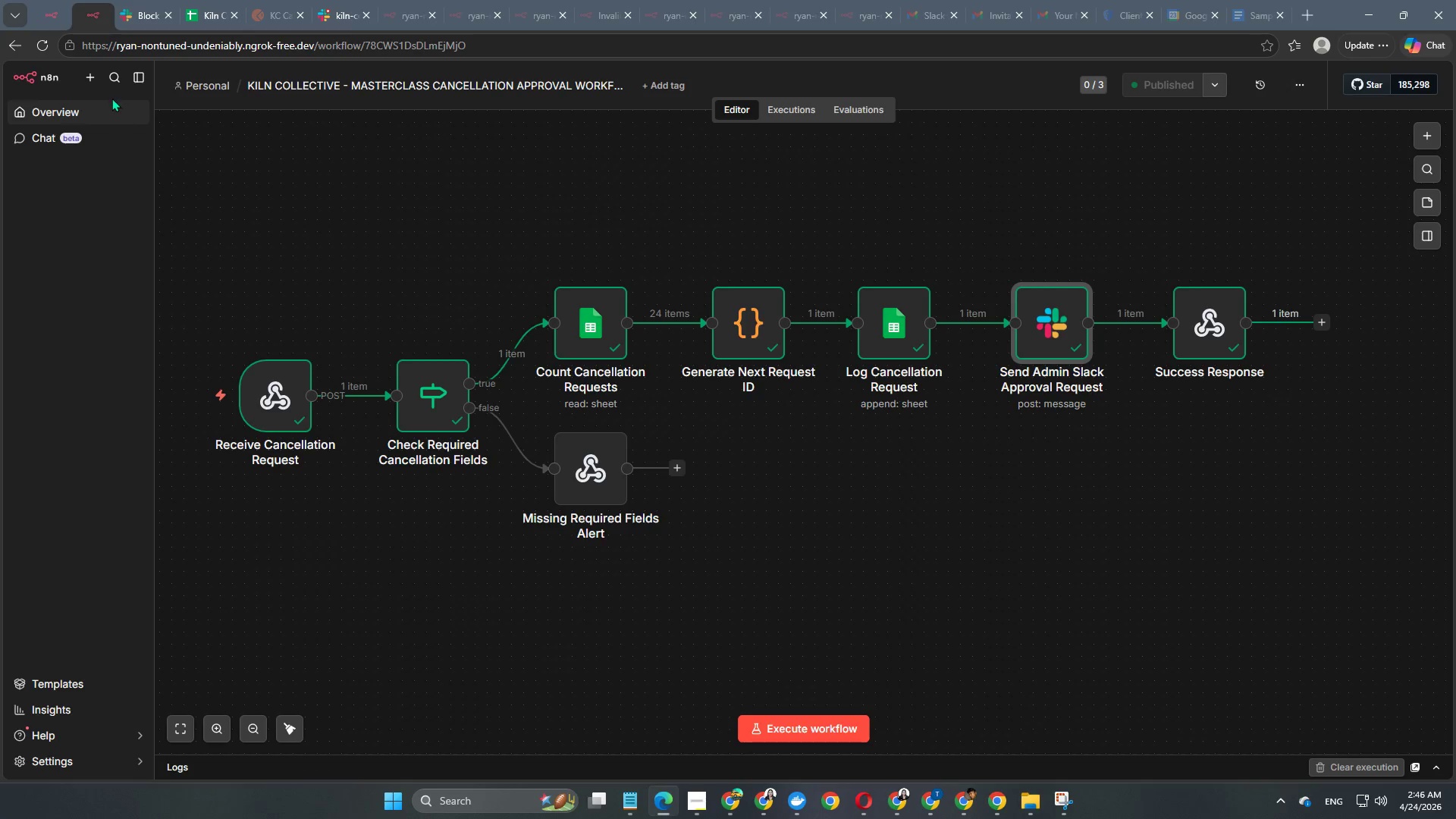 
right_click([93, 21])
 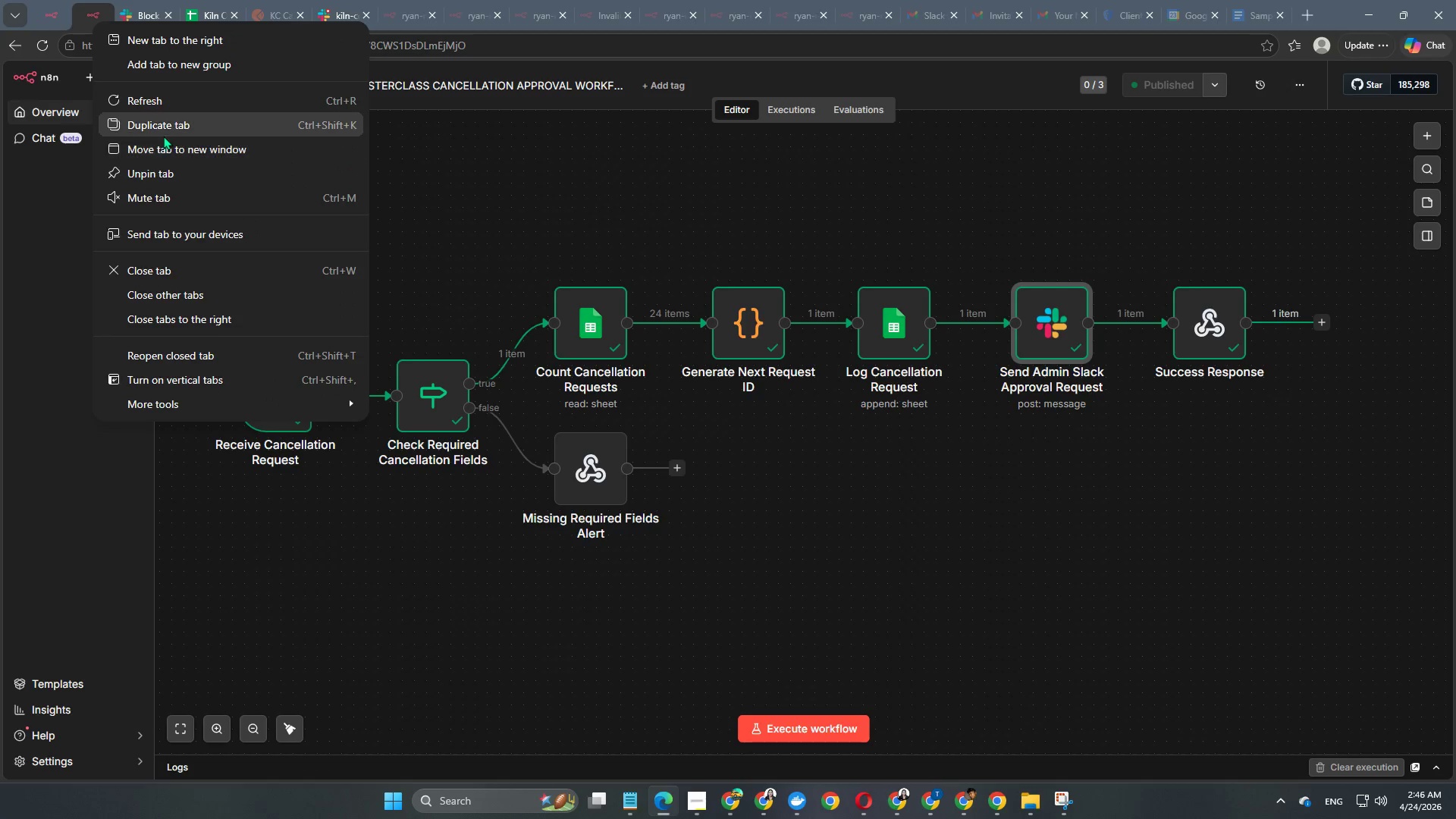 
left_click([165, 129])
 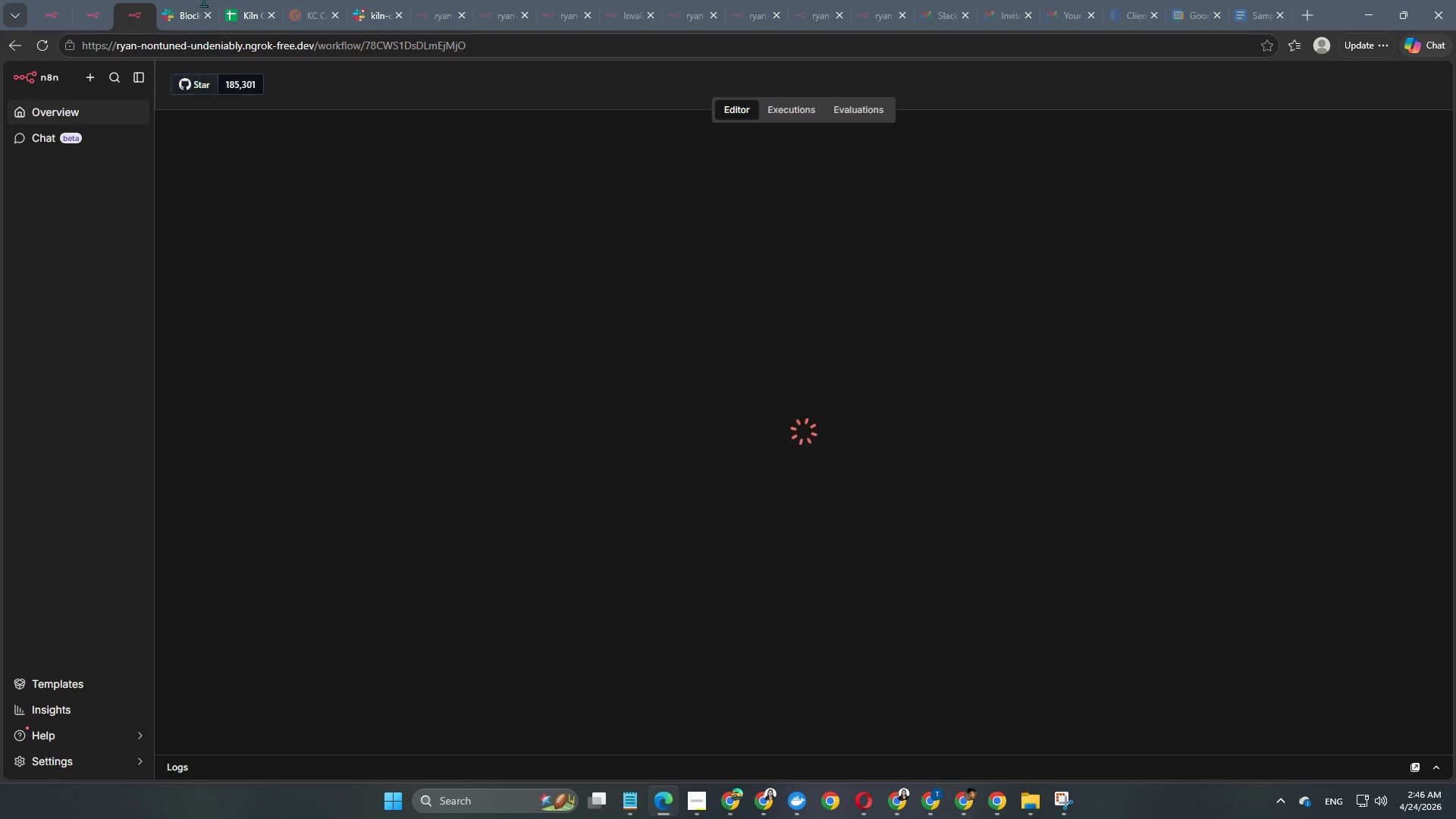 
wait(10.05)
 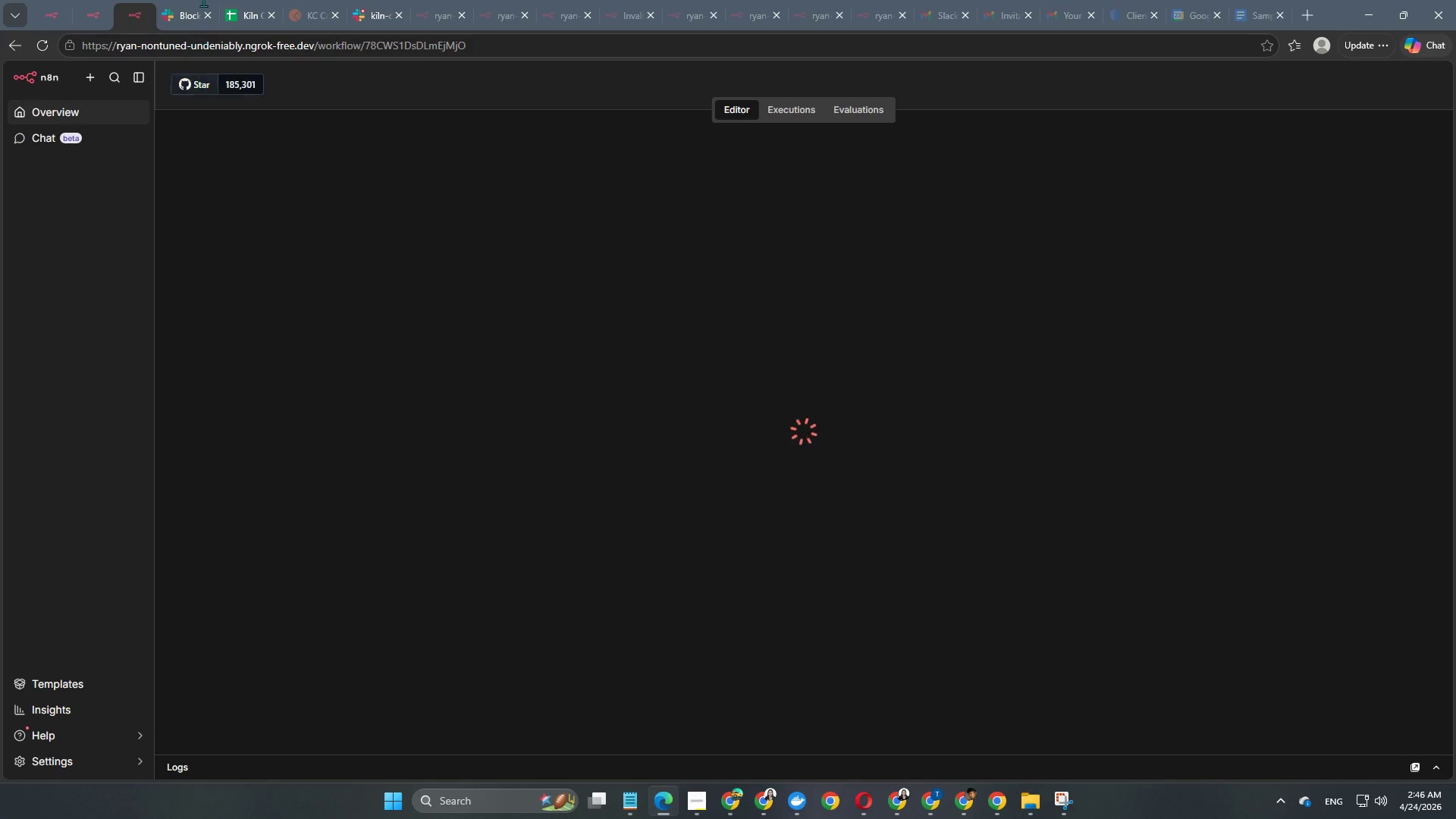 
left_click([70, 109])
 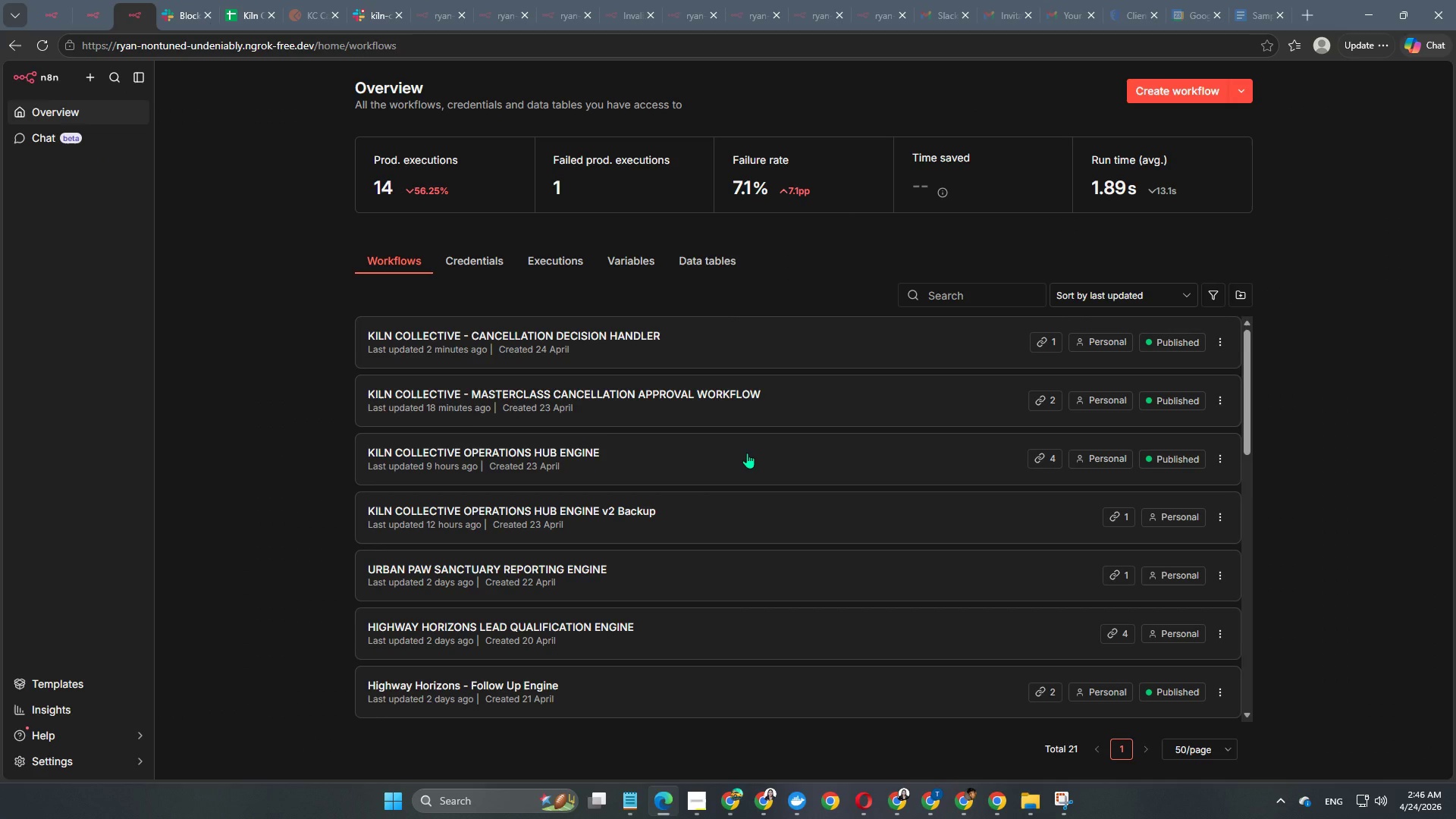 
left_click([747, 453])
 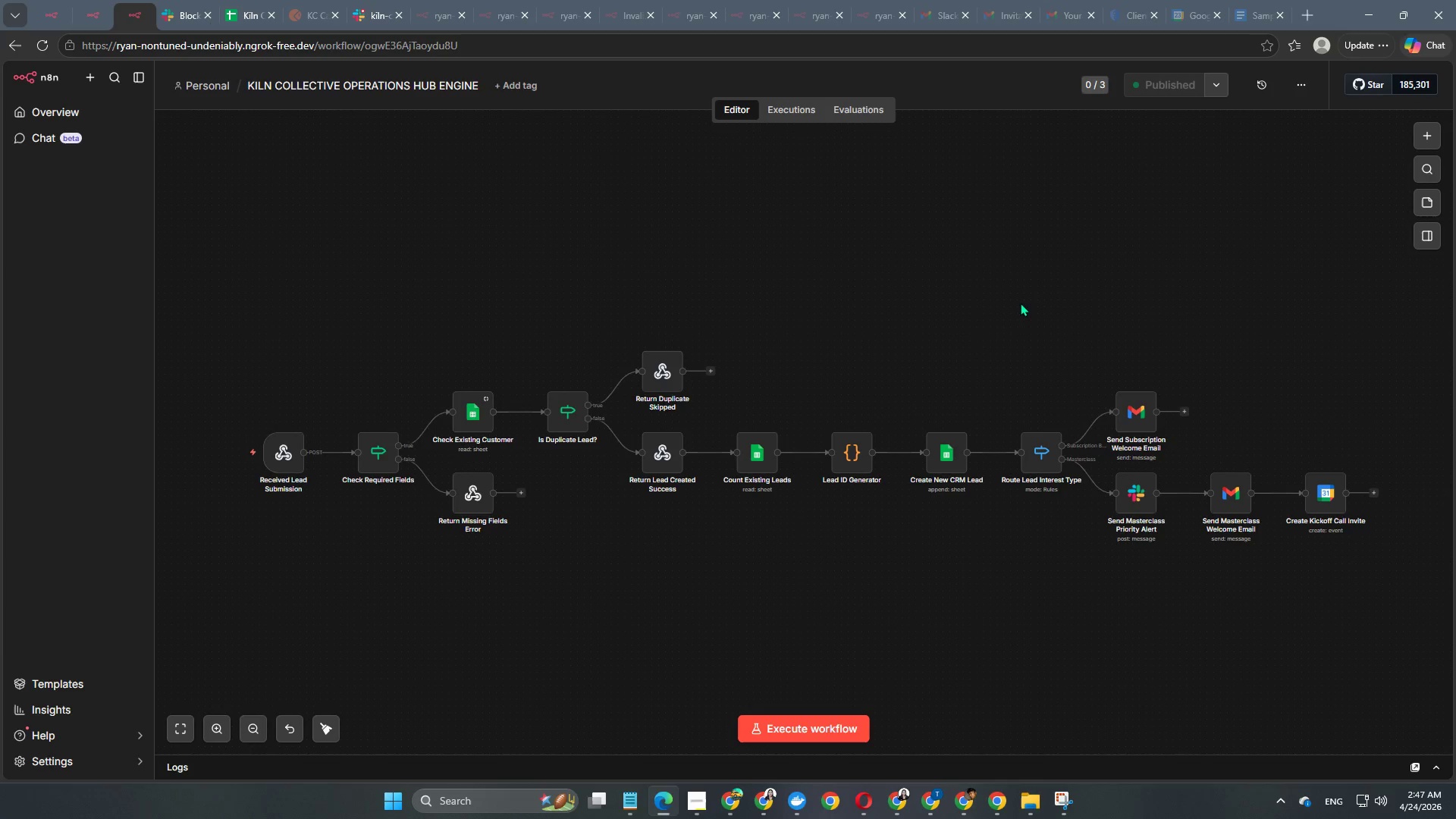 
wait(9.78)
 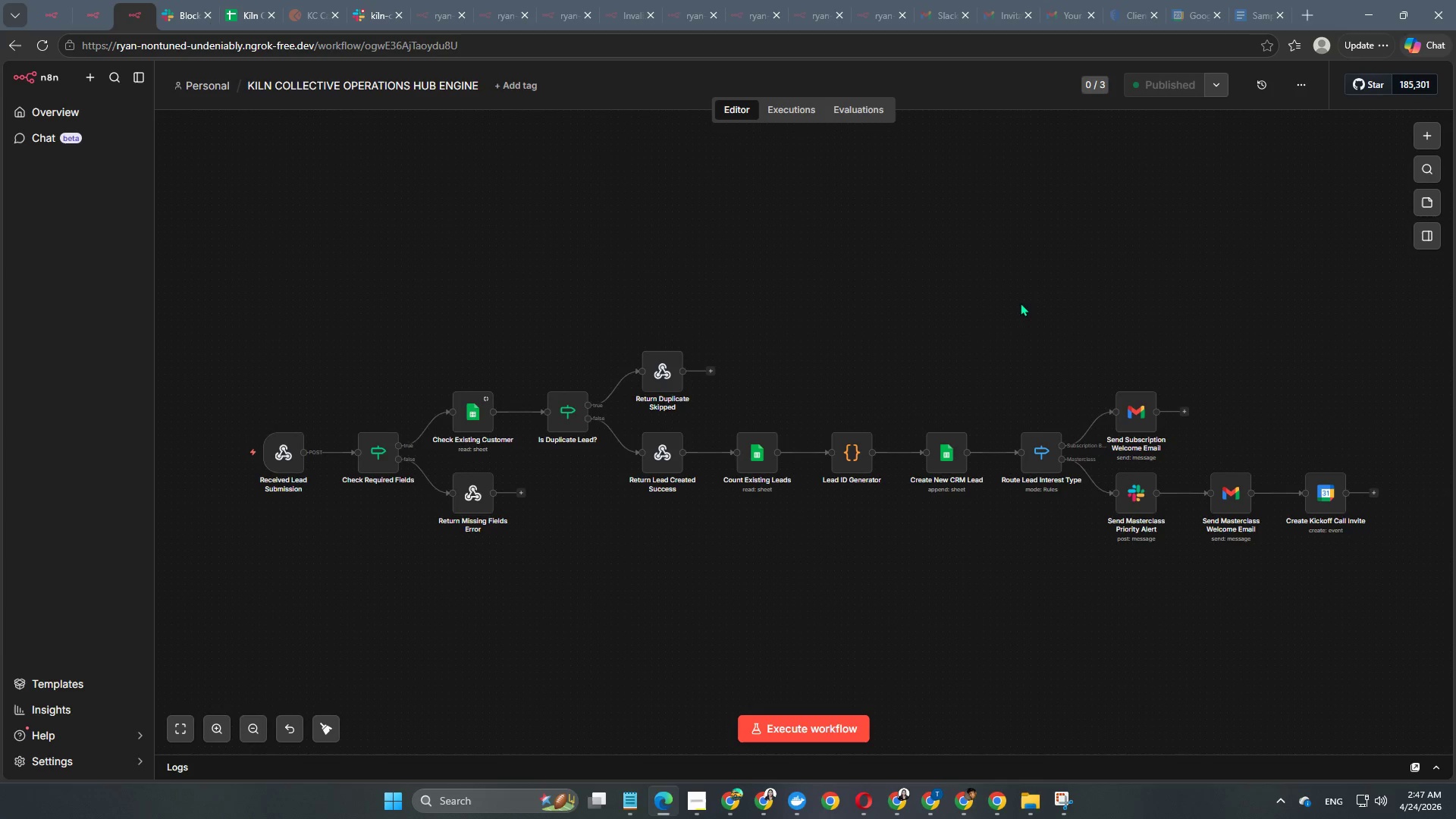 
left_click([297, 1])
 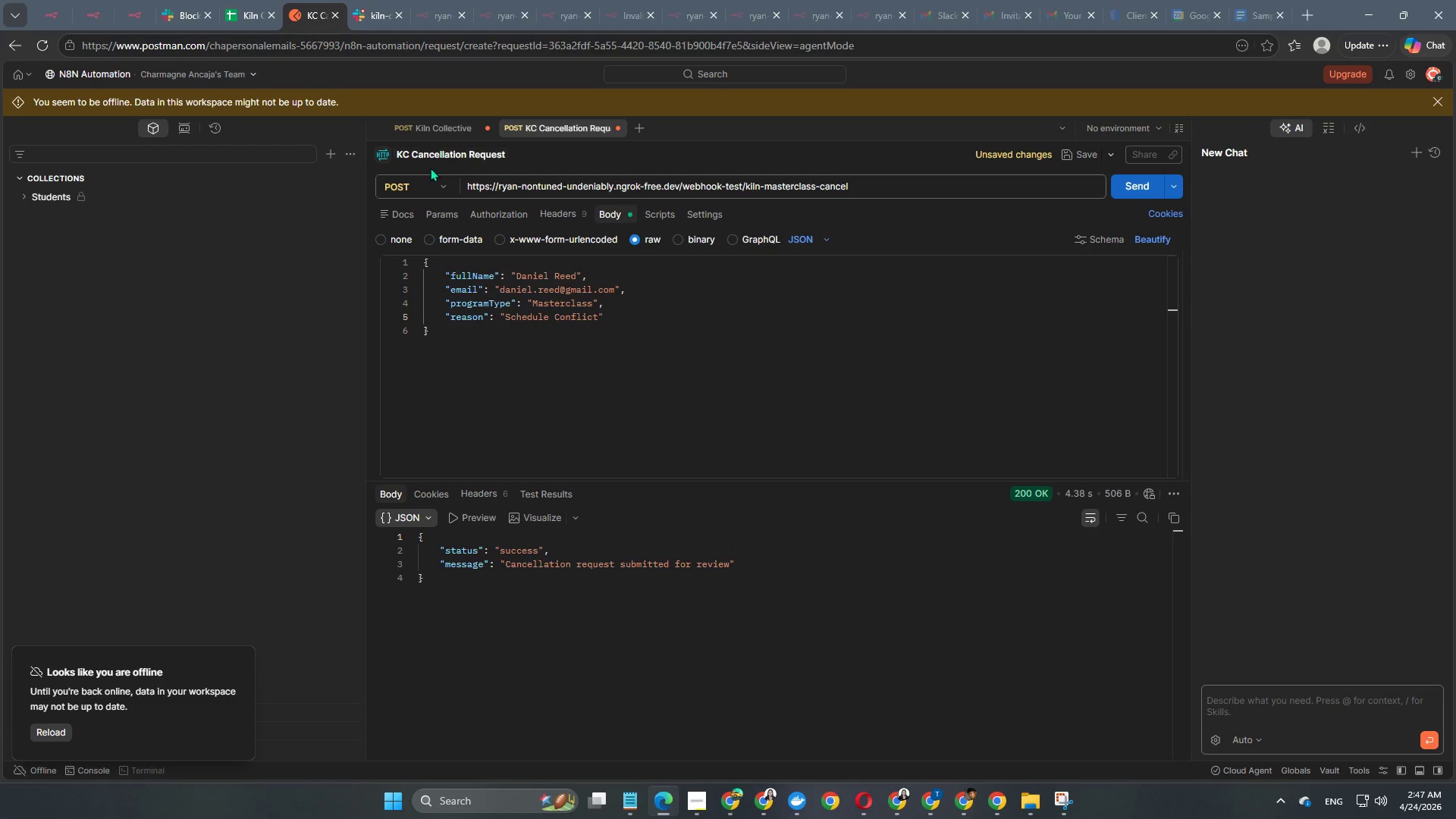 
left_click([435, 132])
 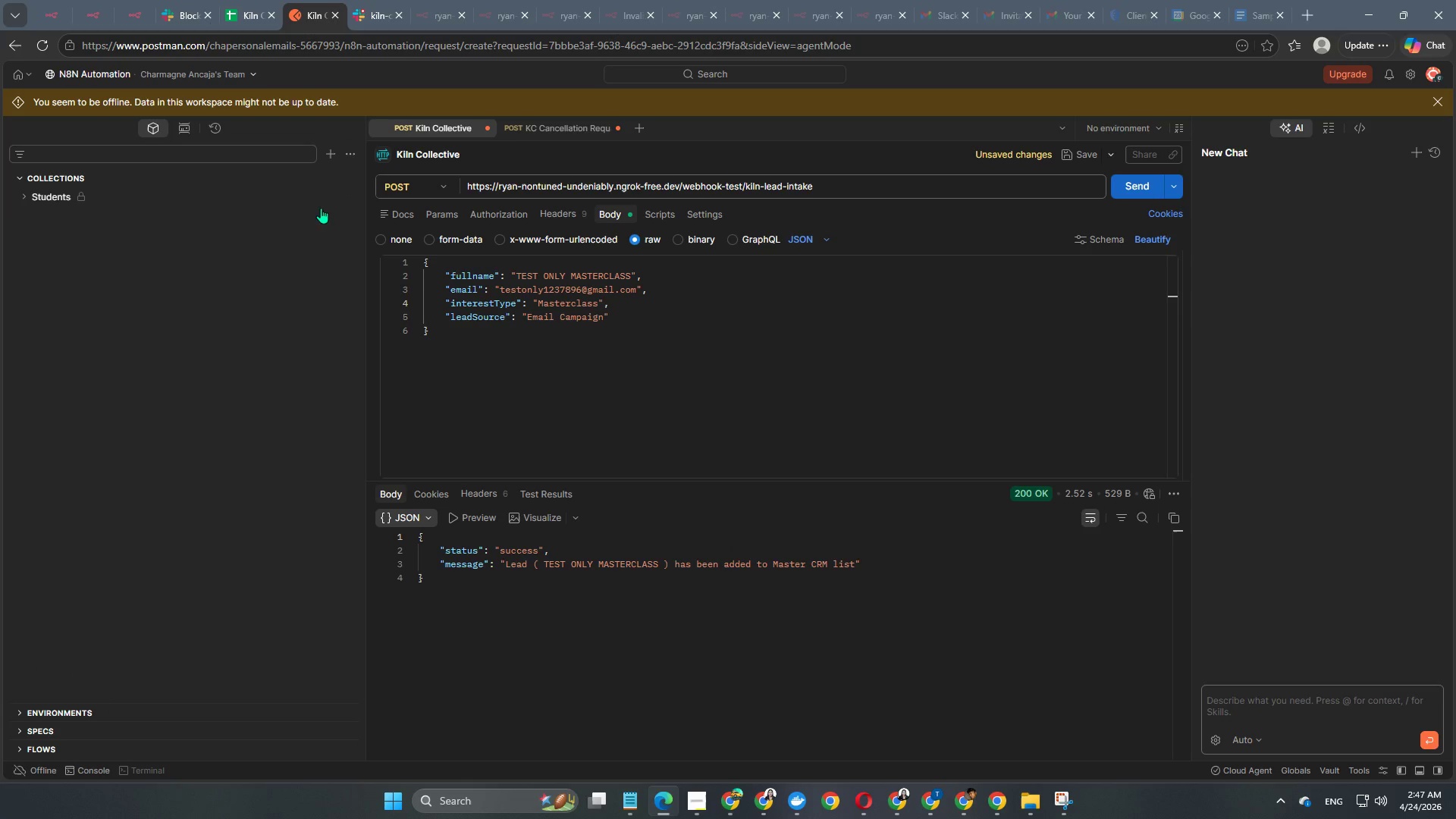 
wait(5.8)
 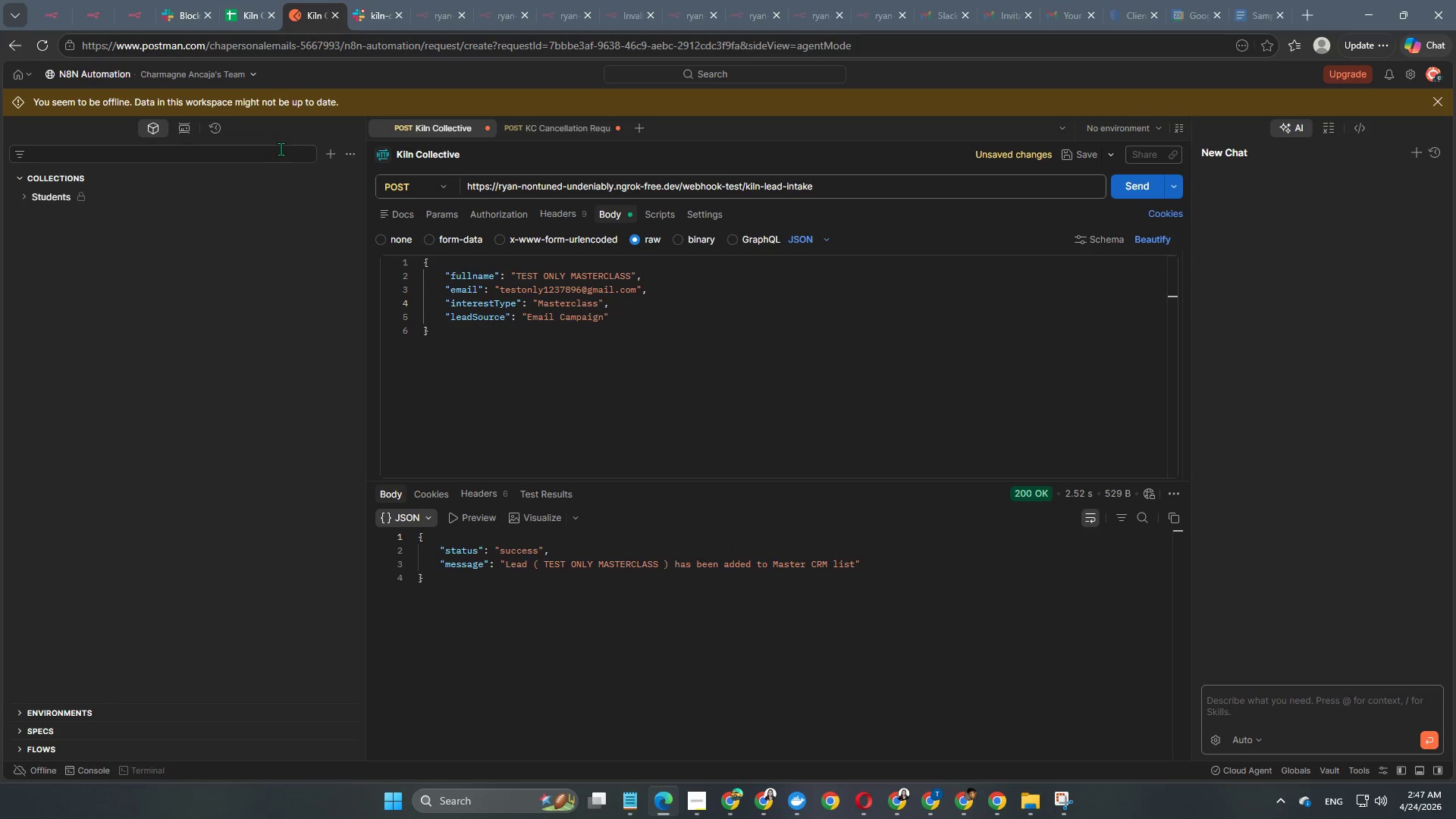 
left_click([627, 274])
 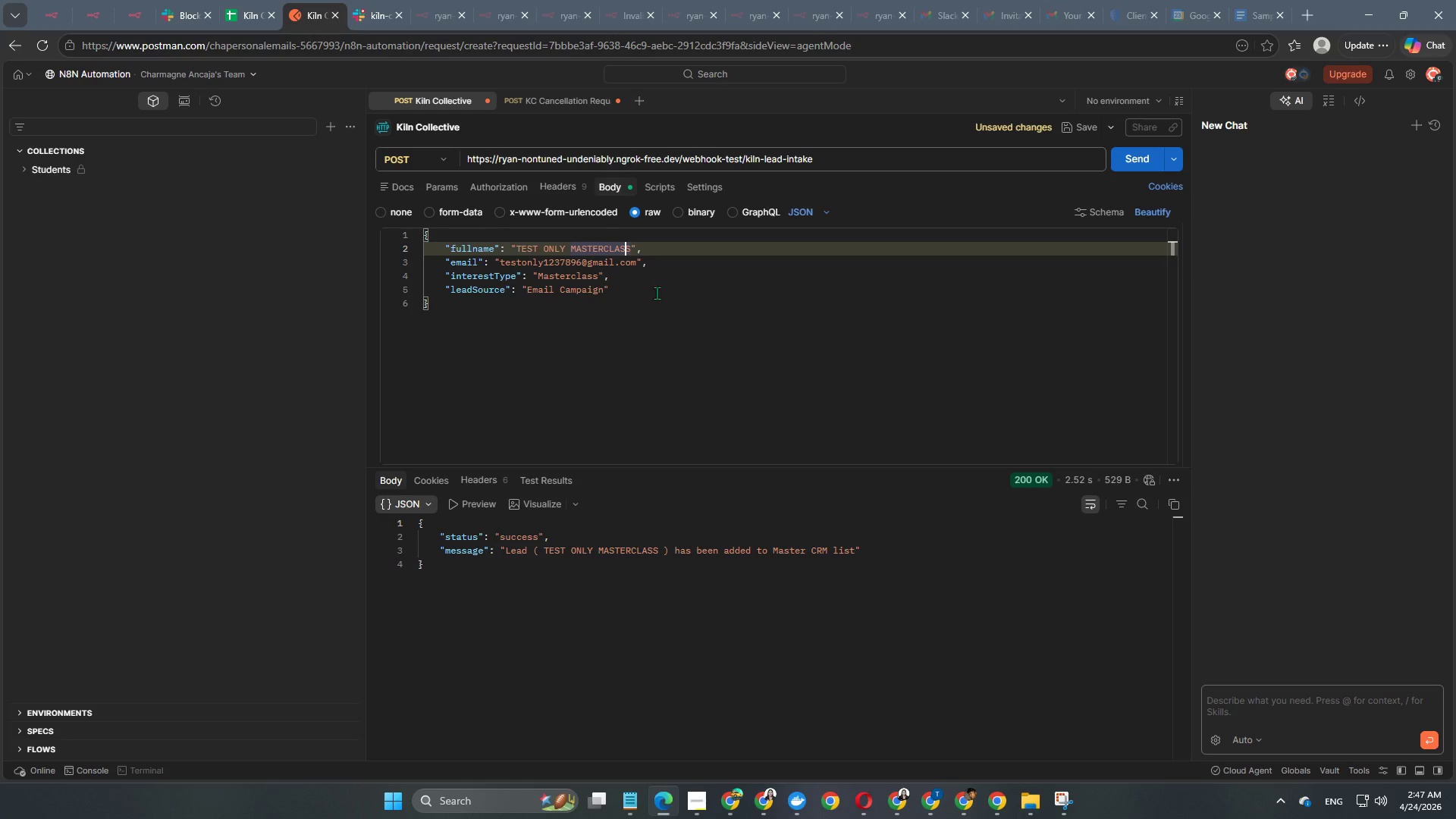 
key(ArrowRight)
 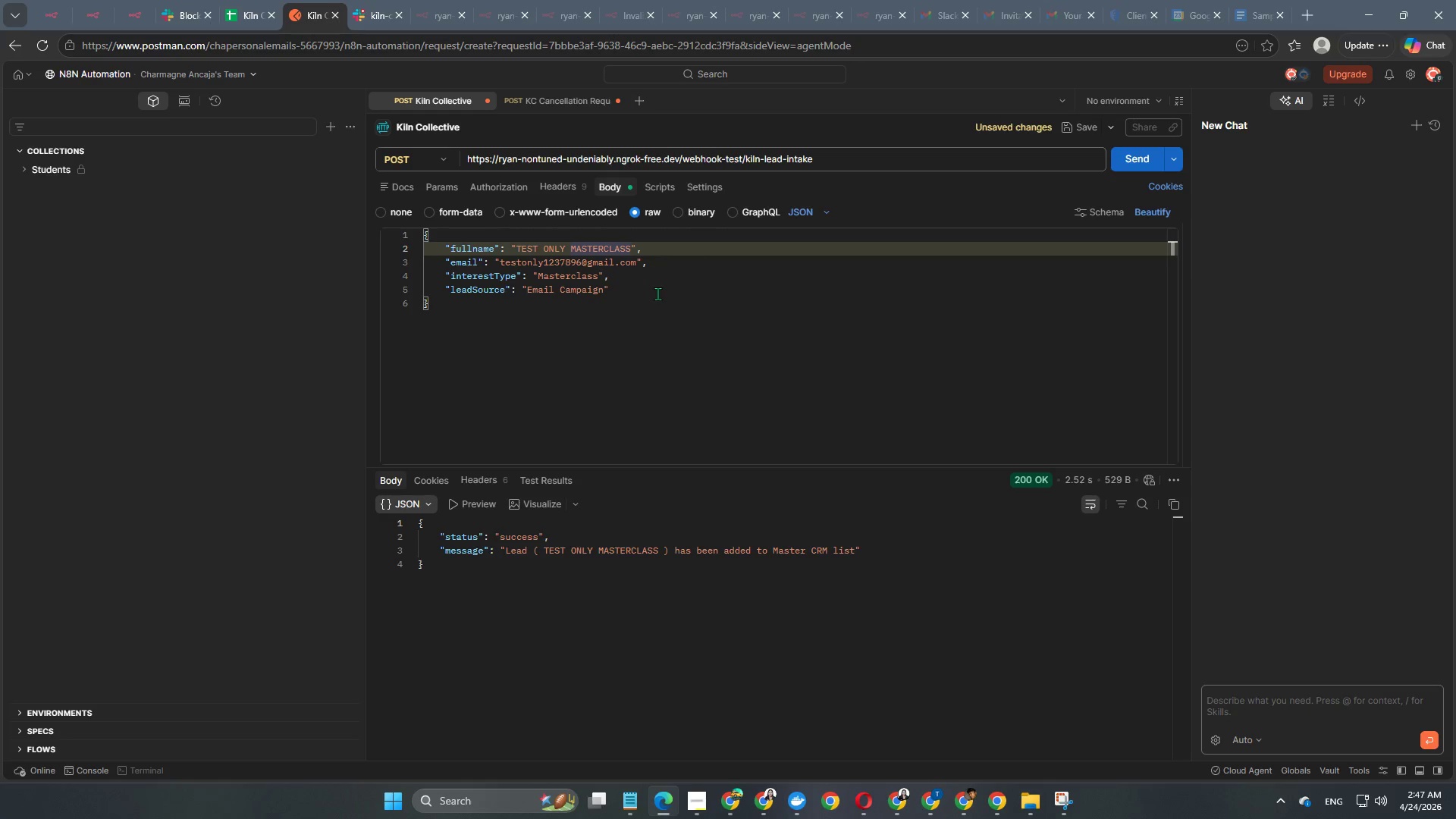 
hold_key(key=Backspace, duration=0.88)
 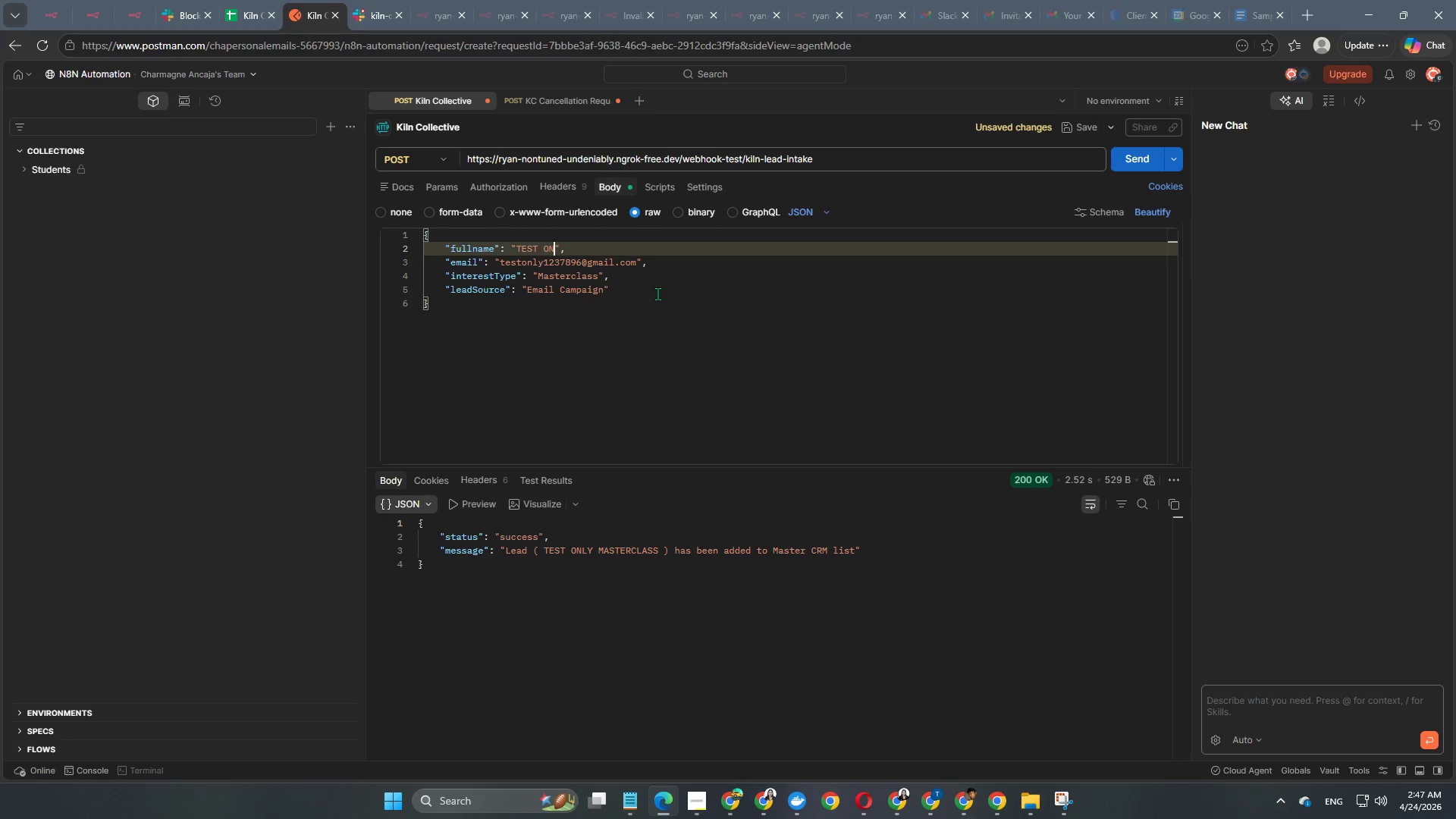 
hold_key(key=Backspace, duration=0.59)
 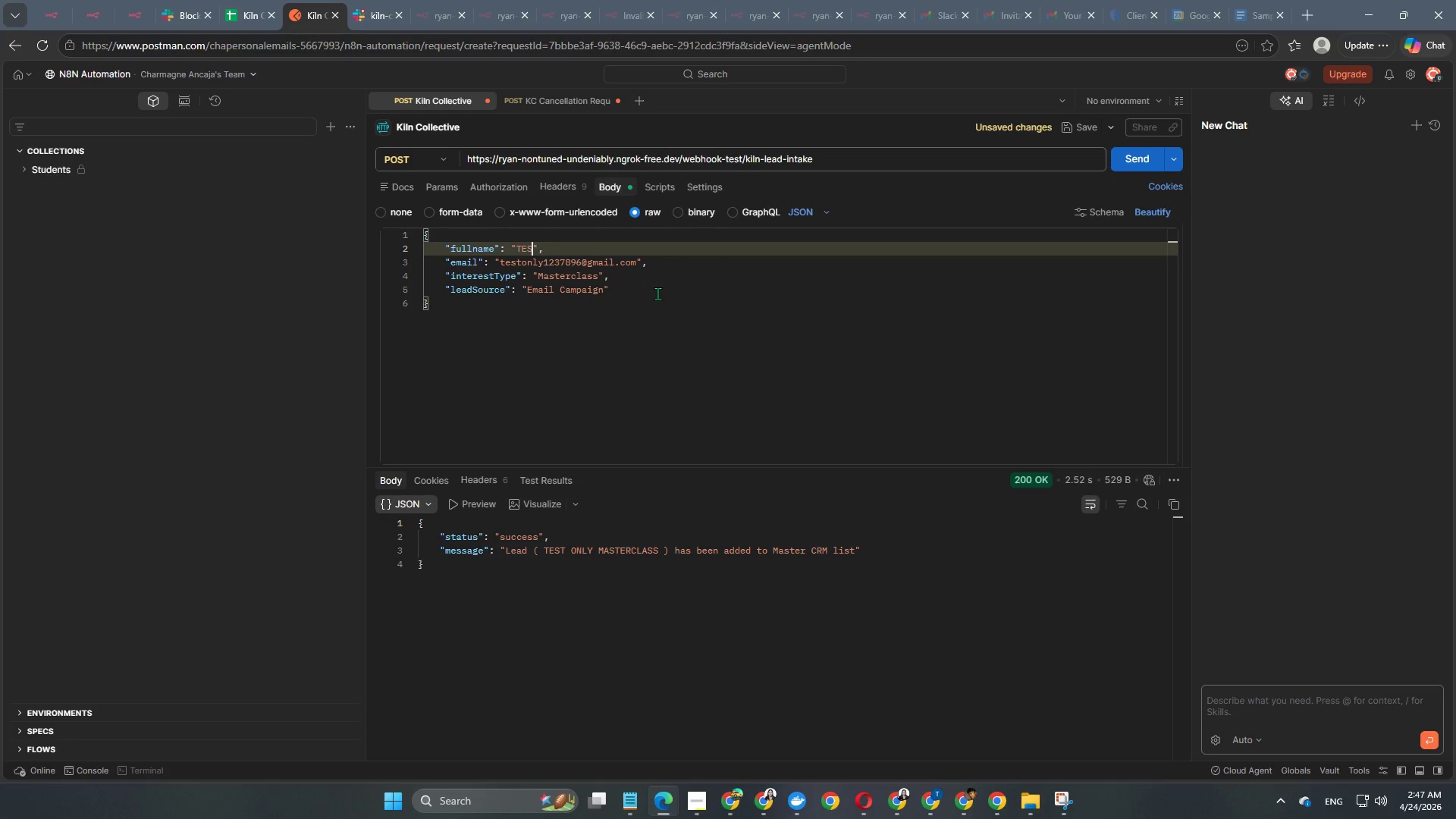 
key(Backspace)
key(Backspace)
key(Backspace)
key(Backspace)
type(TESTING v1.0 WORKFLOW)
 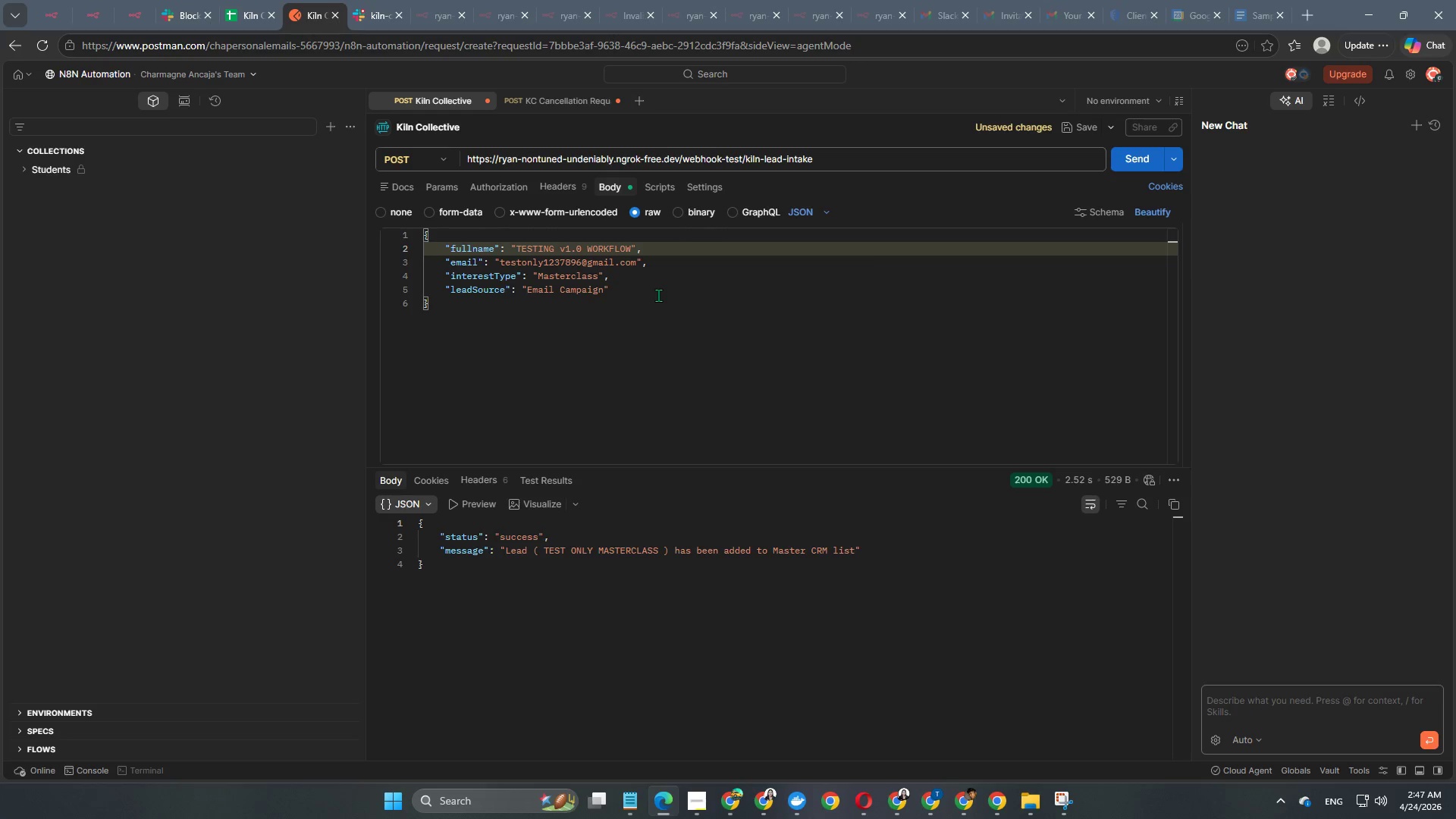 
left_click_drag(start_coordinate=[634, 265], to_coordinate=[501, 265])
 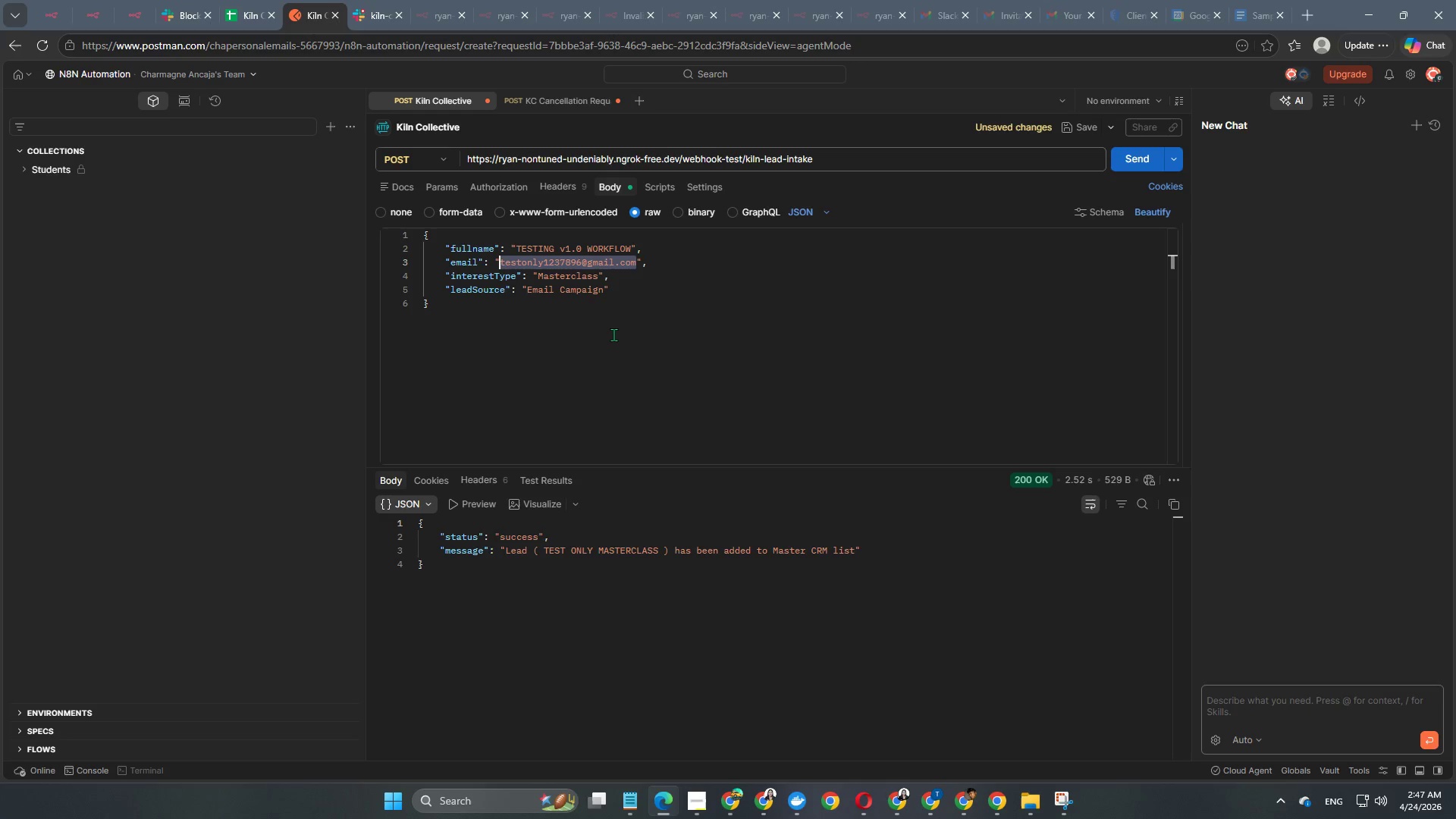 
type(CHAR)
key(Backspace)
key(Backspace)
key(Backspace)
key(Backspace)
type(chapersonalemails@gmail.com)
 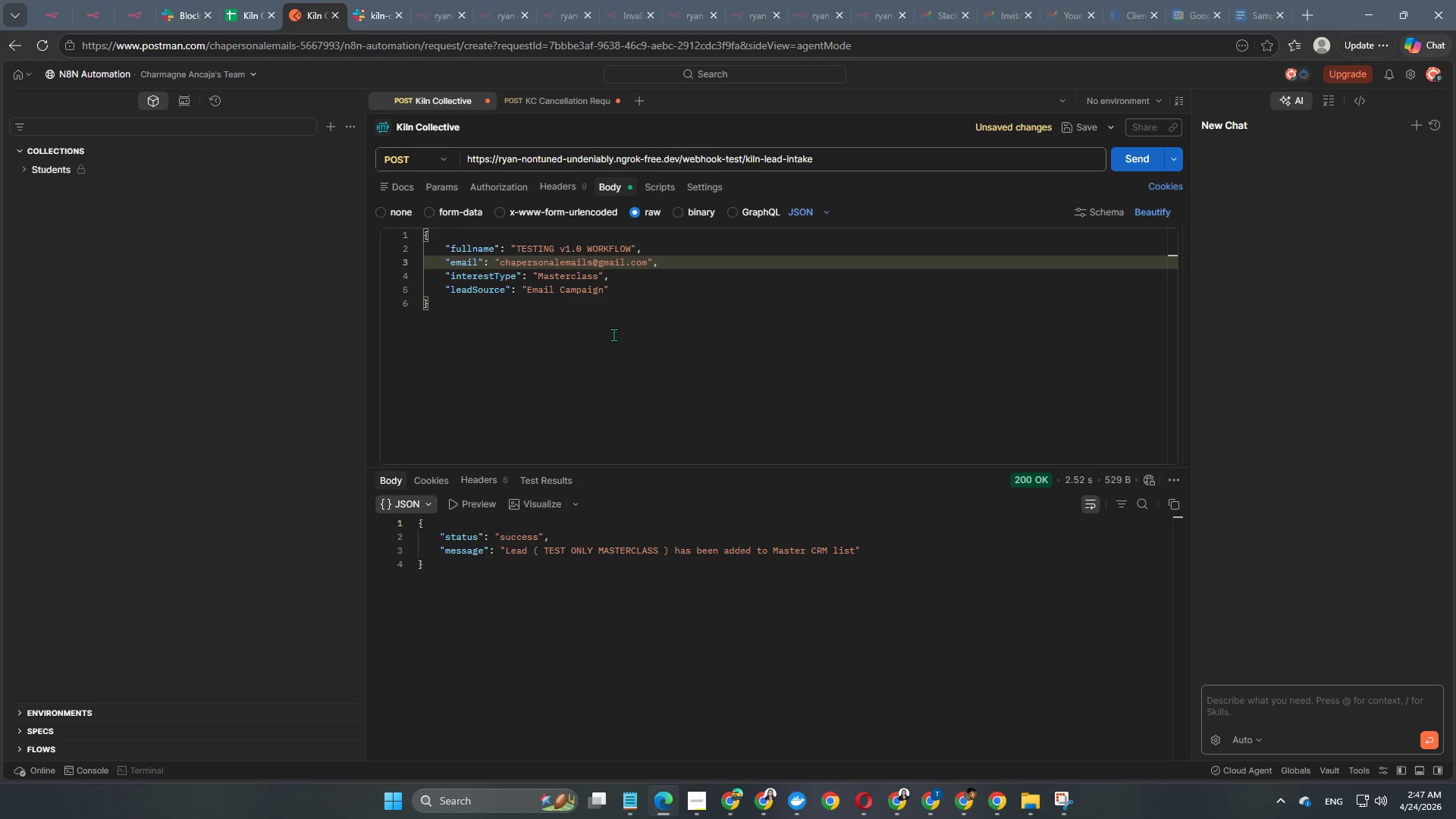 
left_click([598, 279])
 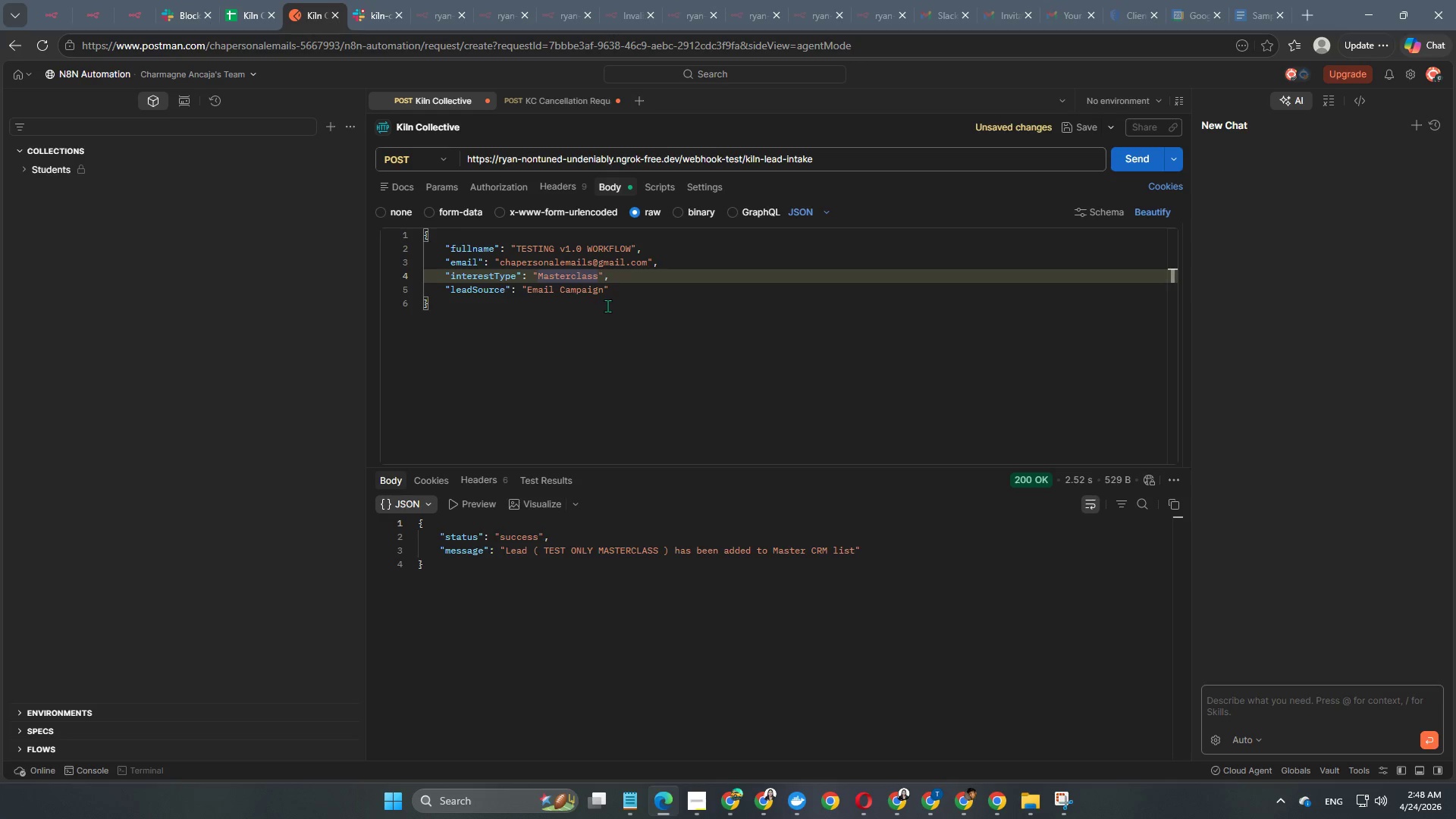 
wait(8.52)
 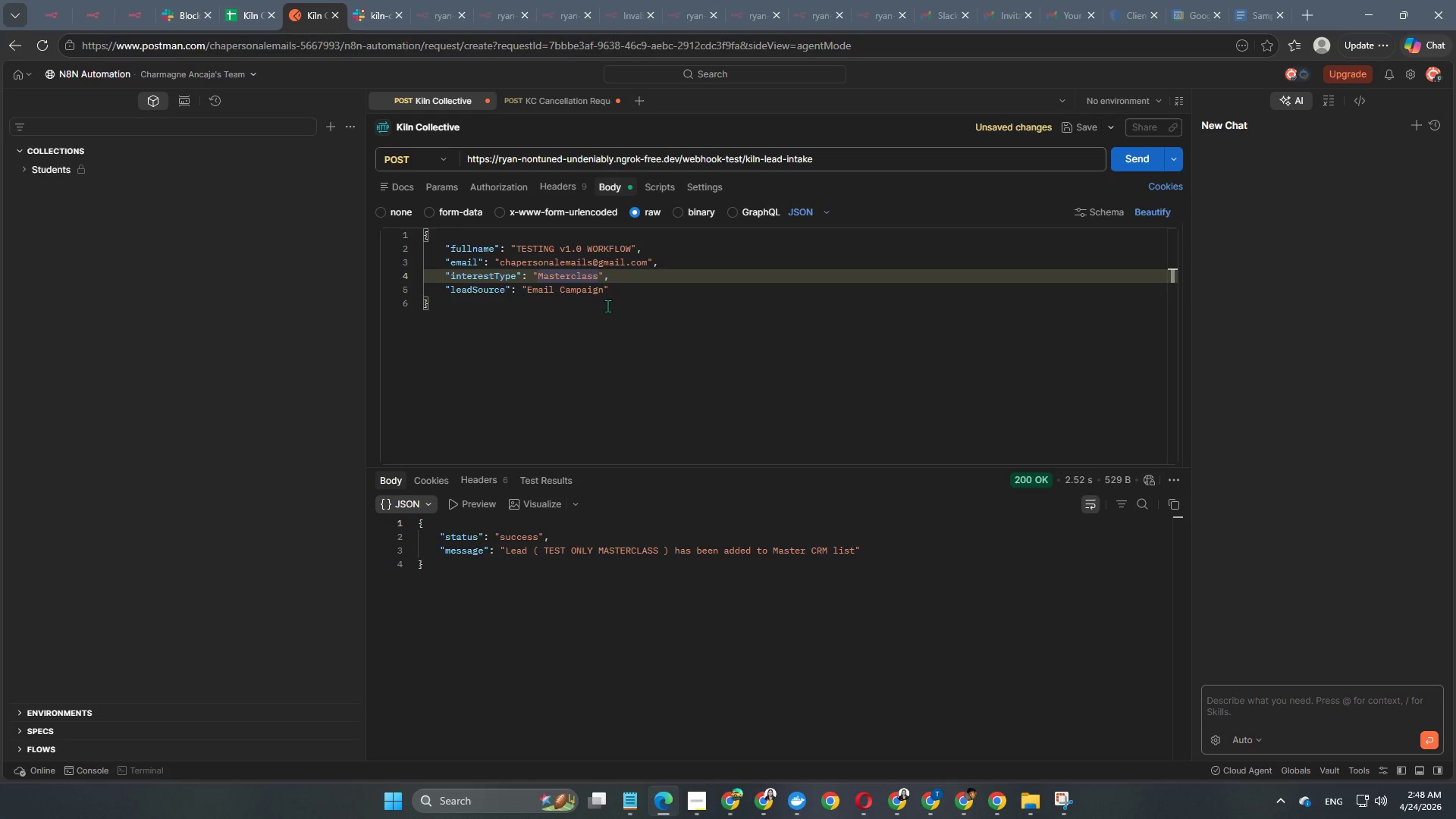 
left_click([133, 18])
 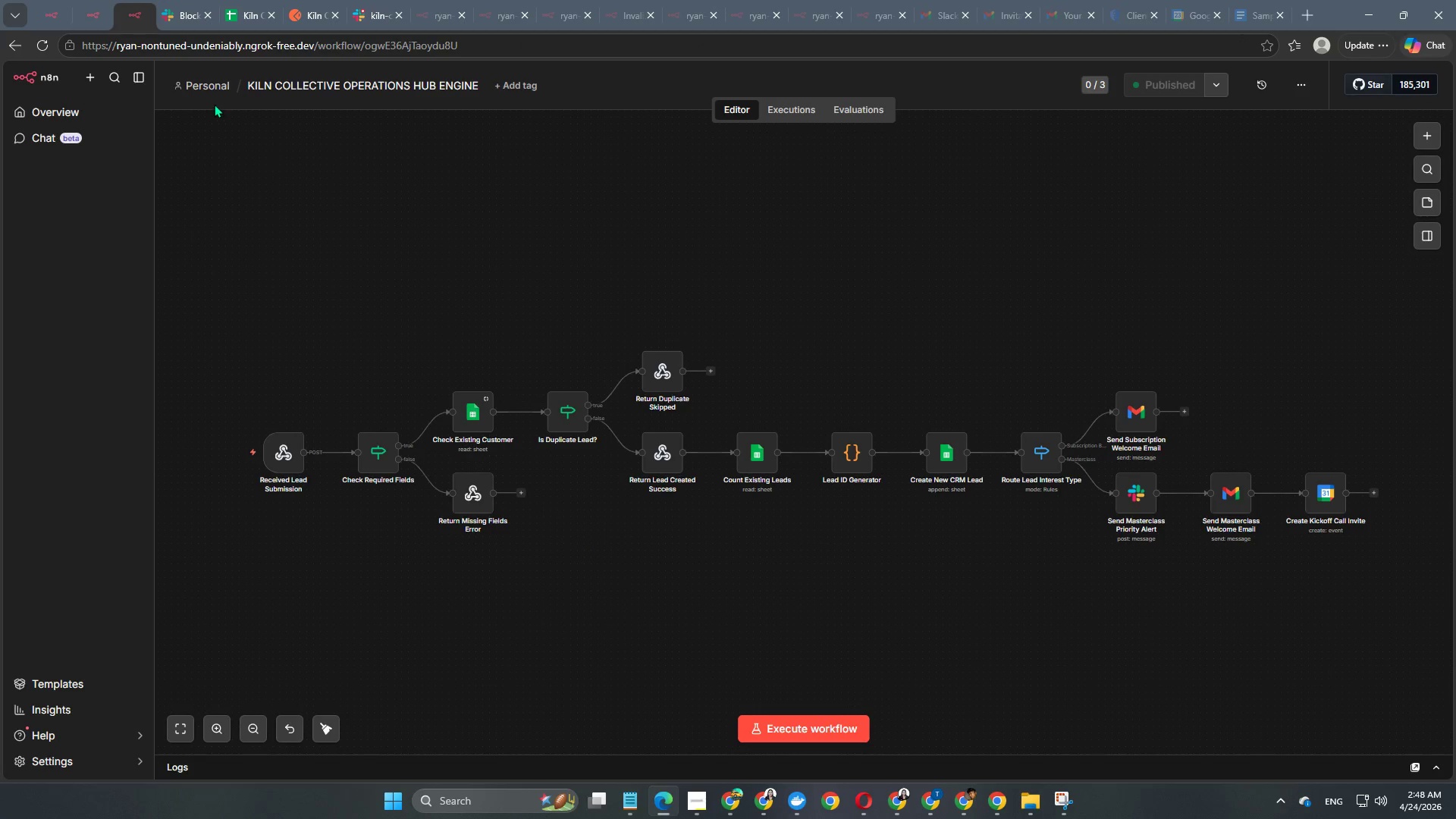 
left_click([187, 11])
 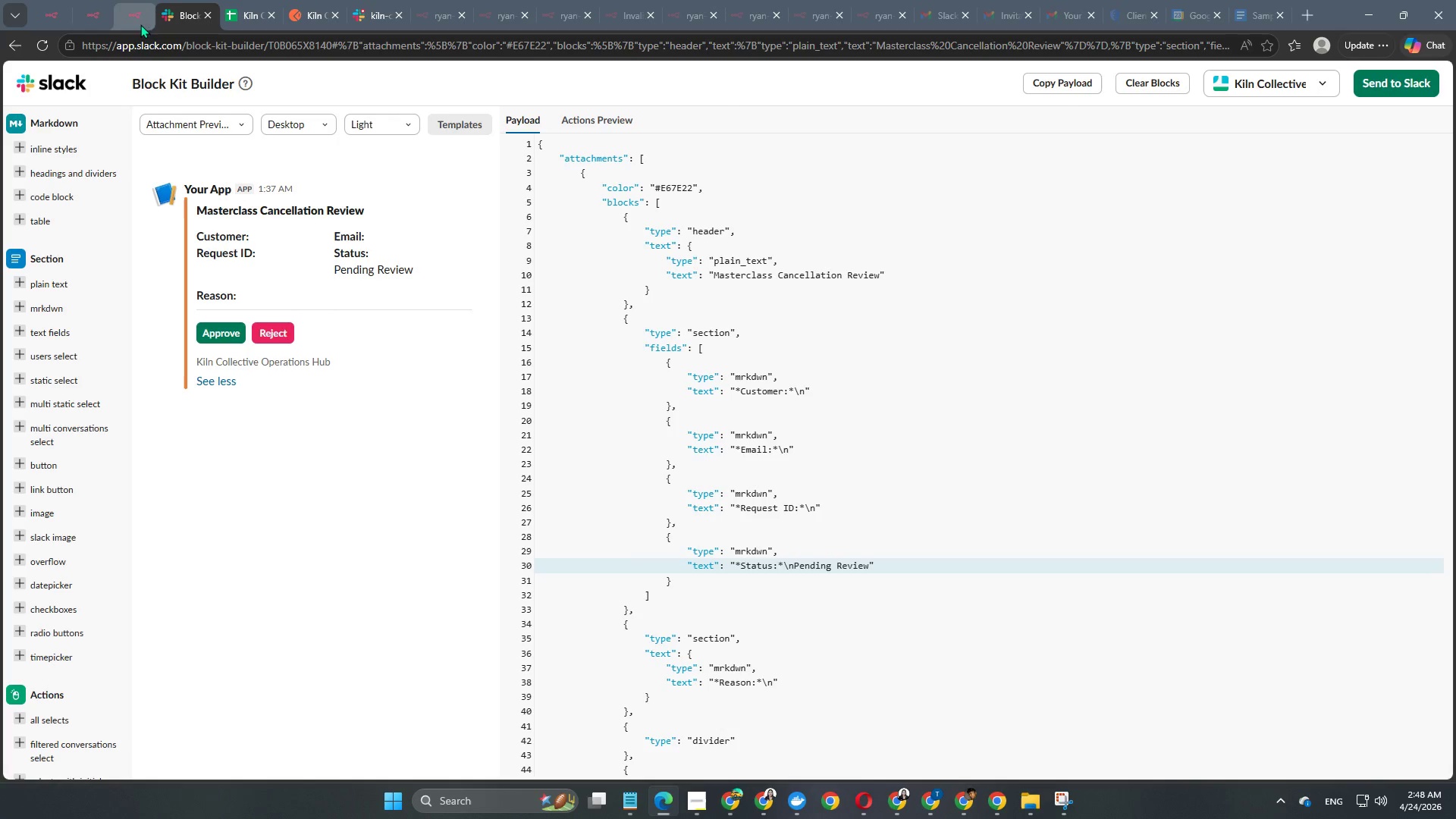 
left_click([133, 20])
 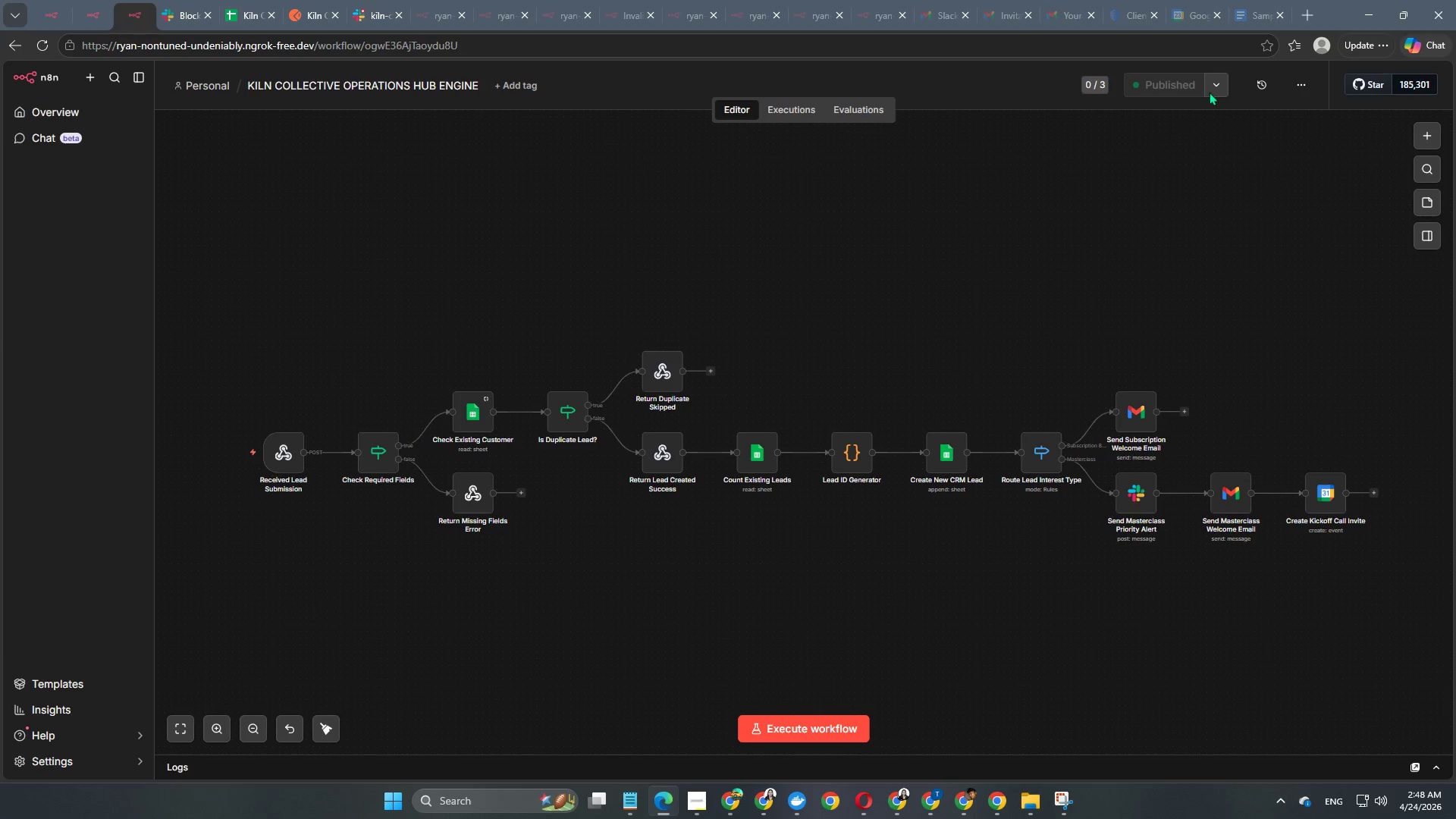 
scroll: coordinate [1036, 285], scroll_direction: none, amount: 0.0
 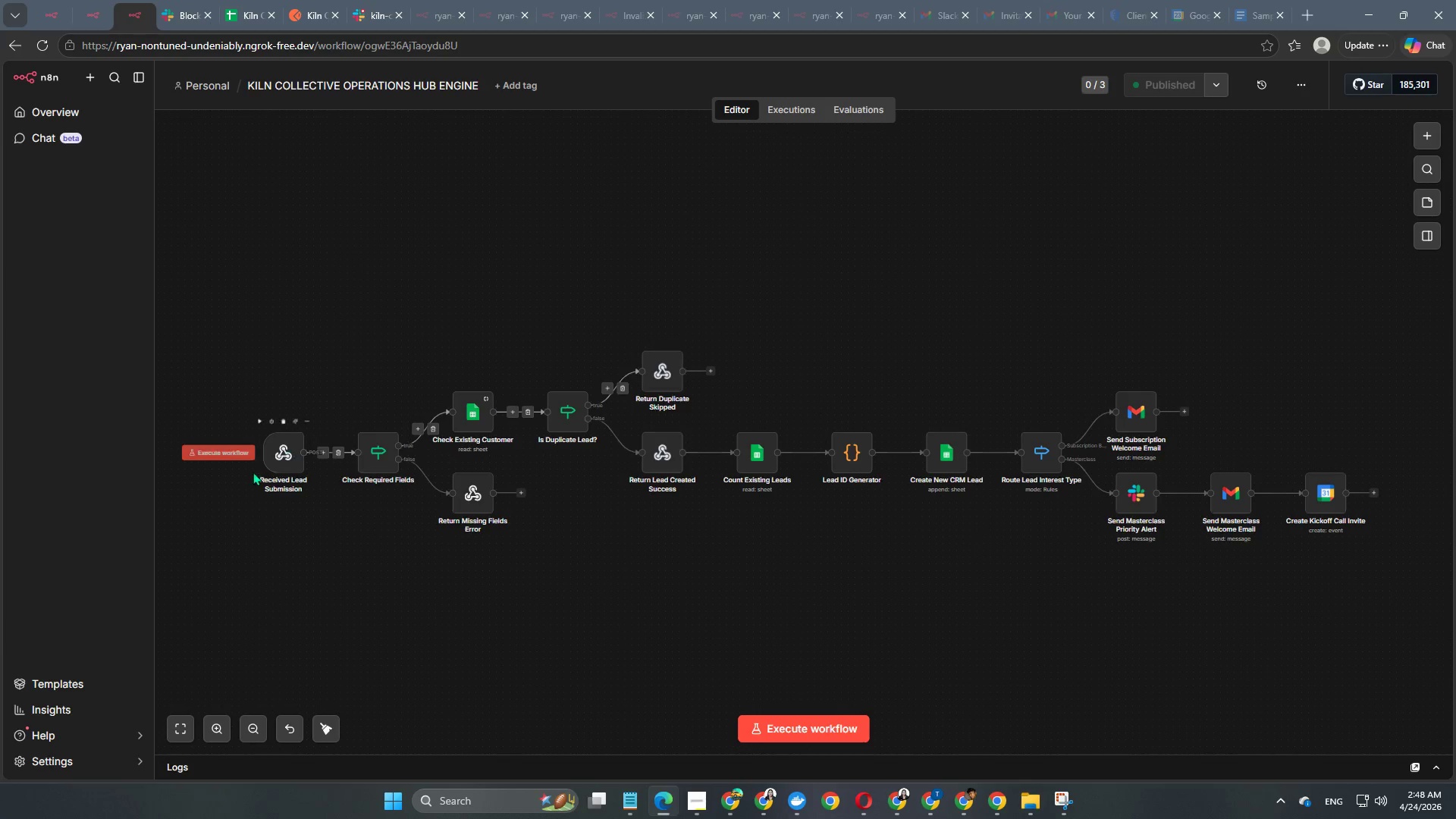 
left_click([244, 453])
 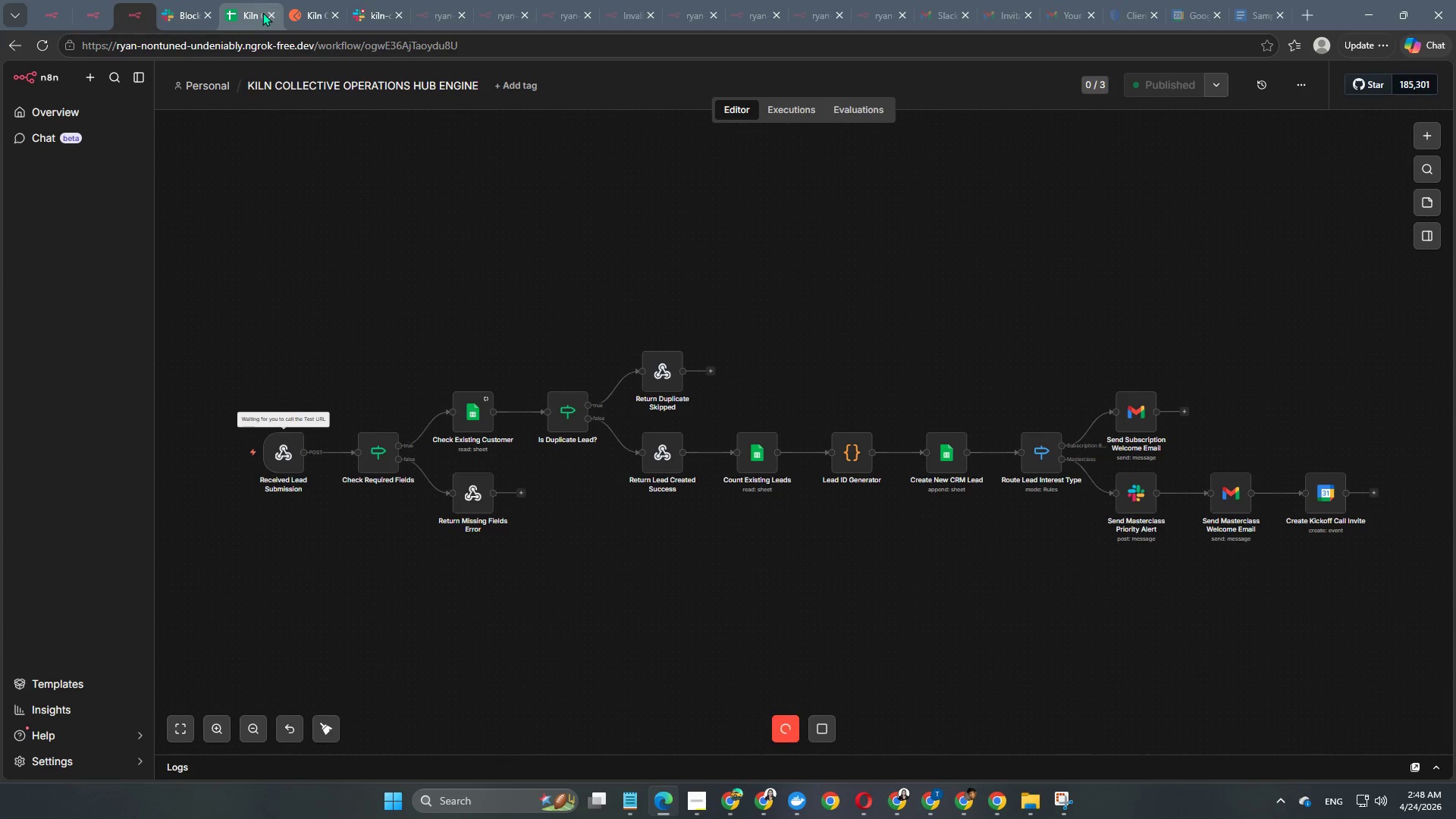 
left_click([300, 14])
 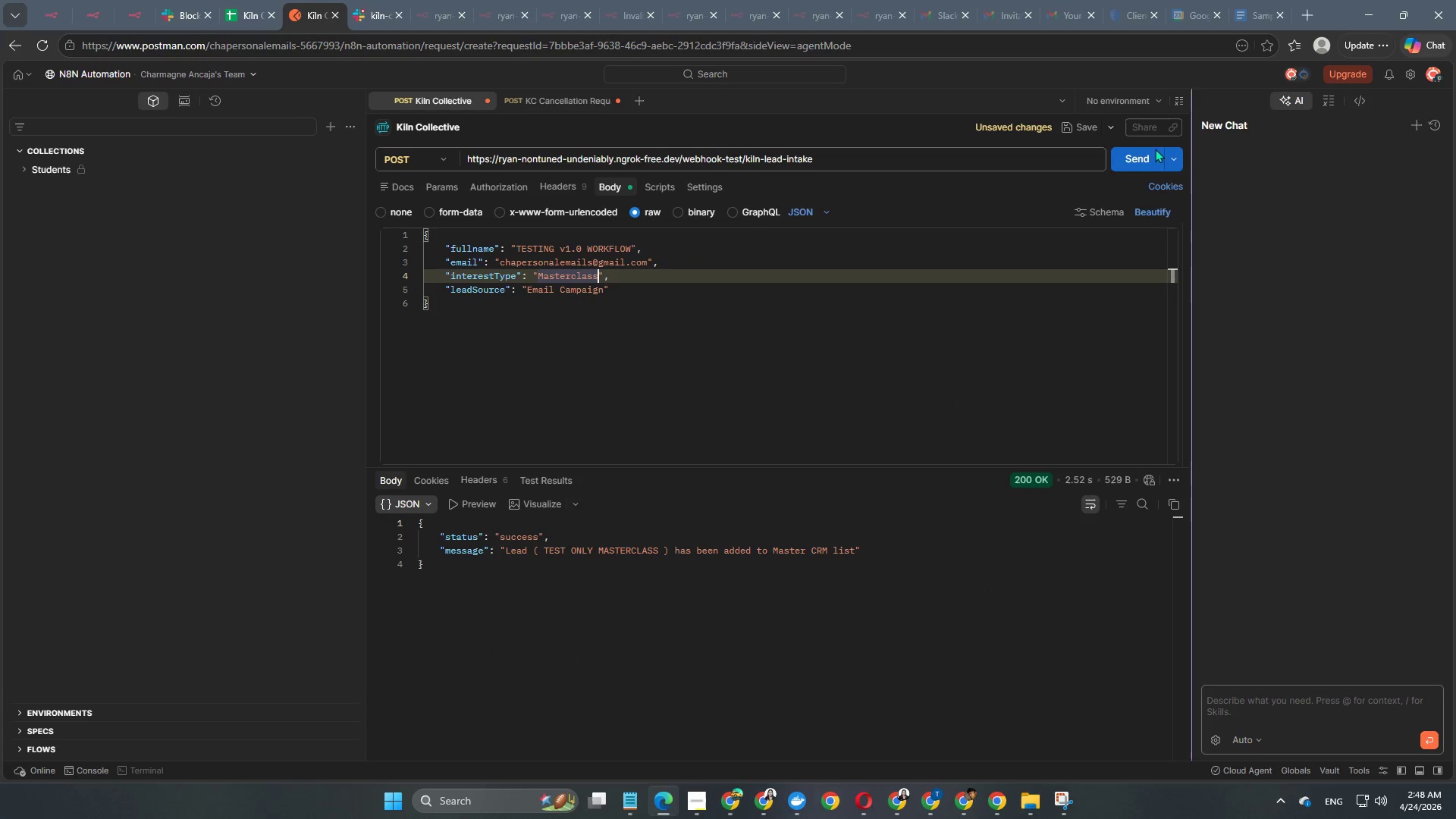 
left_click([1137, 158])
 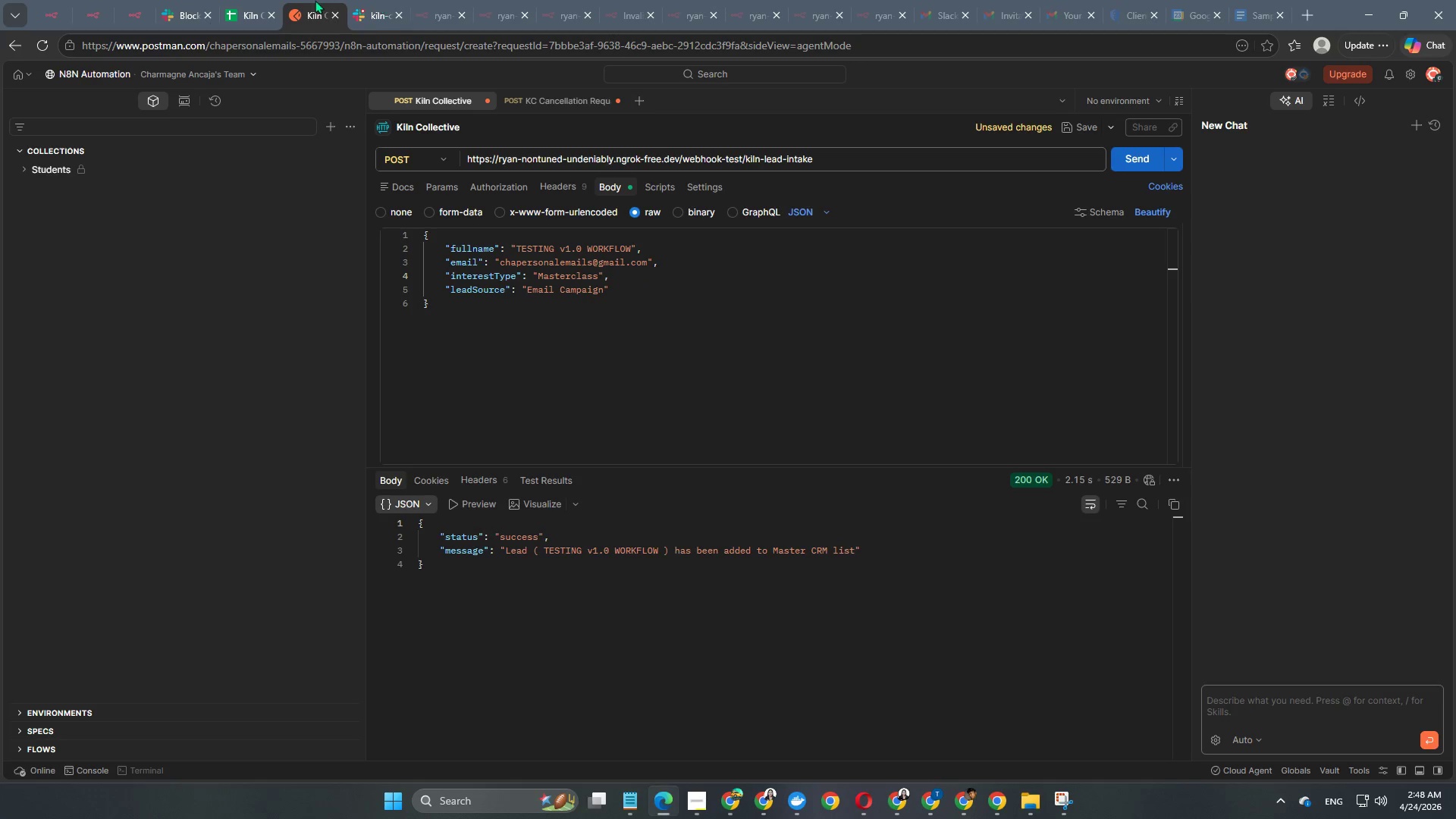 
wait(6.61)
 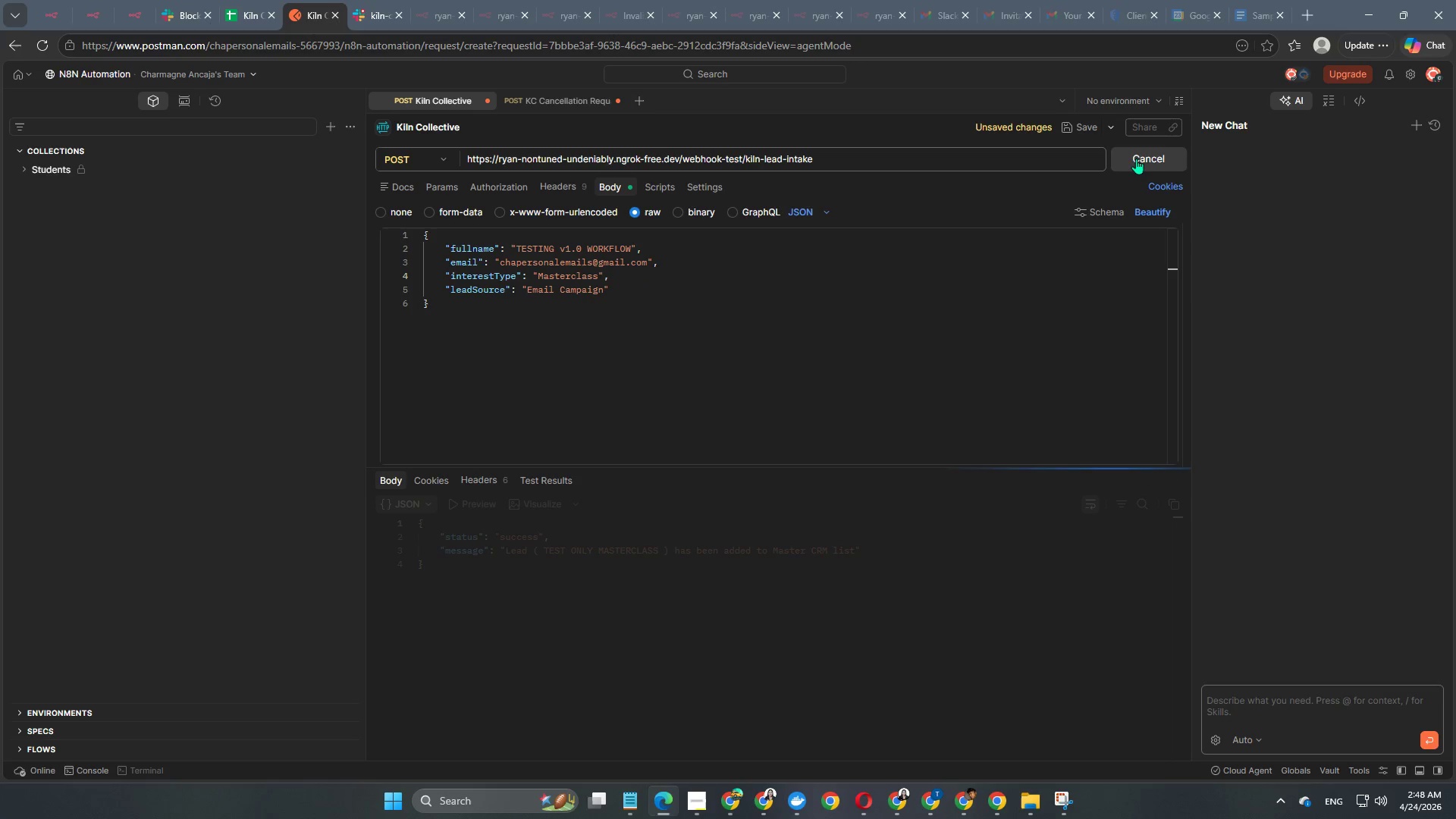 
scroll: coordinate [306, 542], scroll_direction: down, amount: 3.0
 